 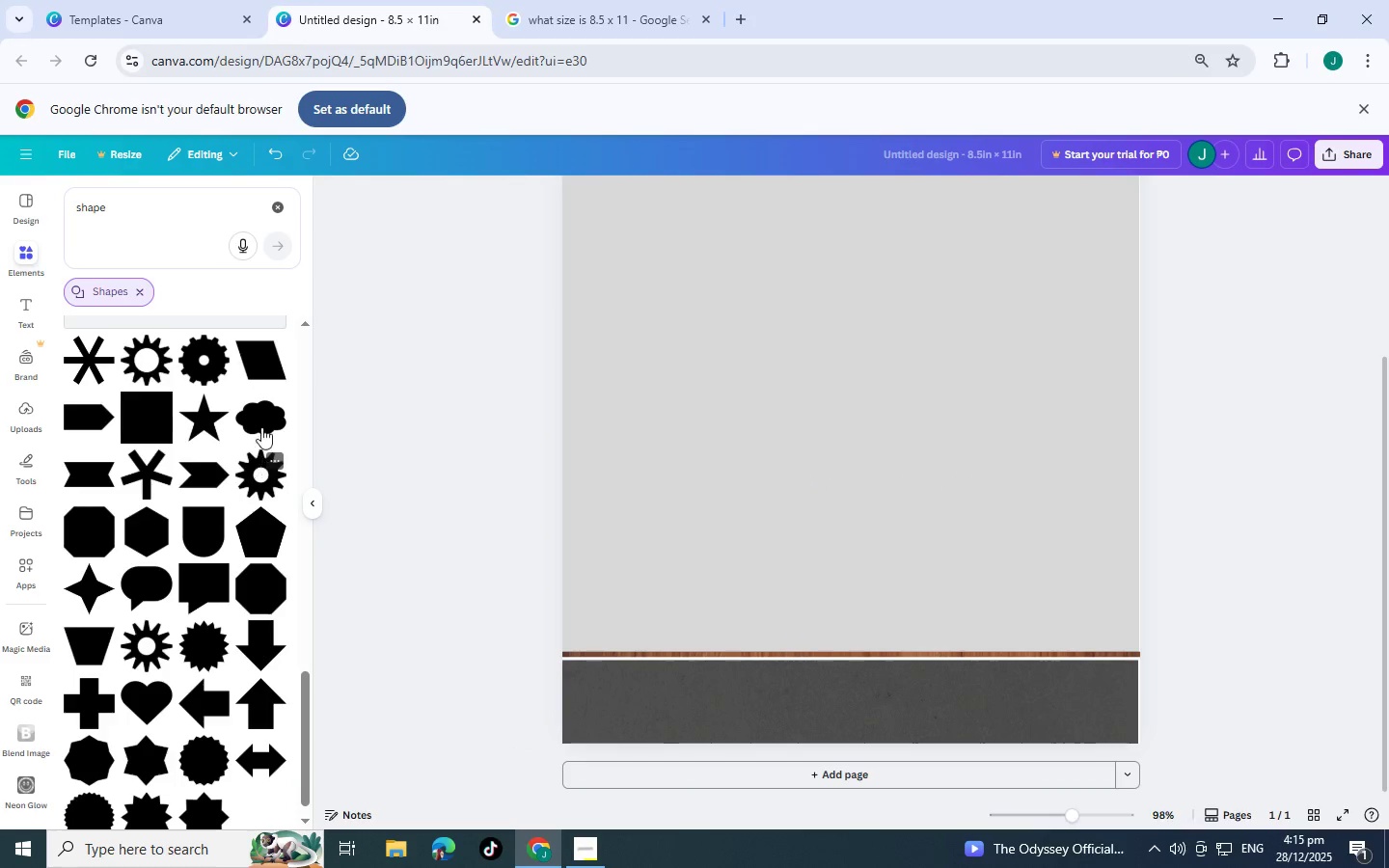 
scroll: coordinate [250, 462], scroll_direction: down, amount: 3.0
 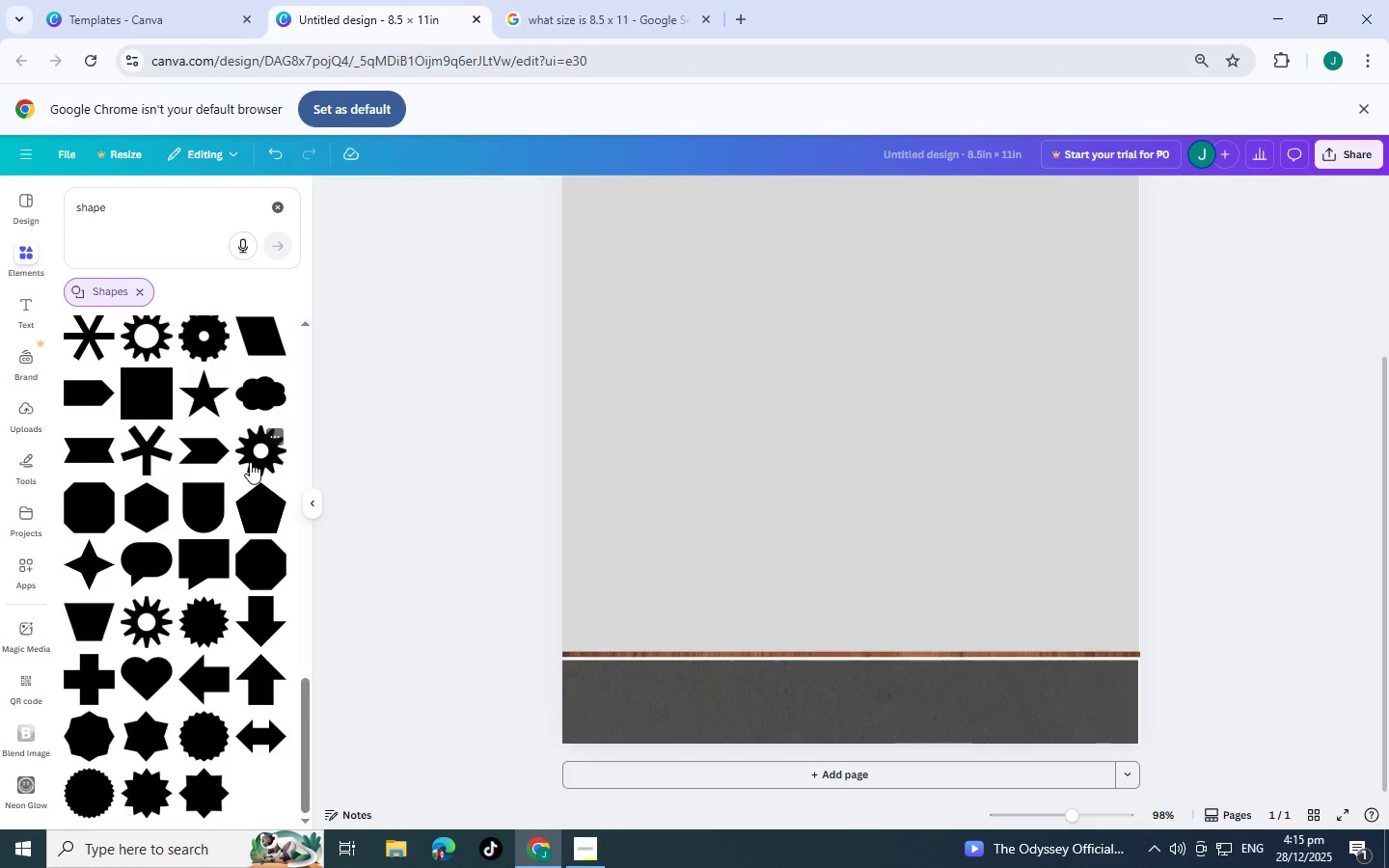 
scroll: coordinate [204, 529], scroll_direction: up, amount: 12.0
 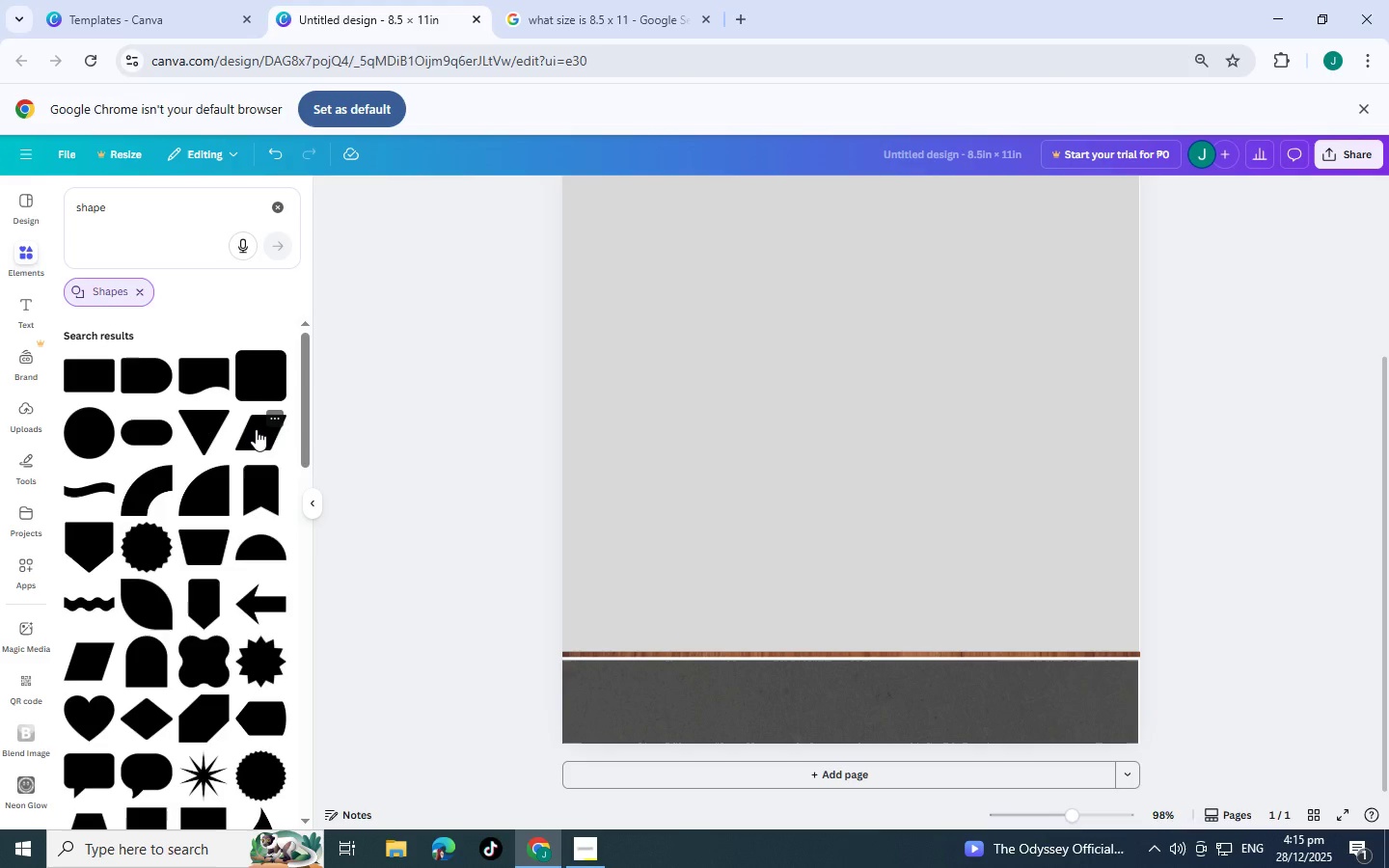 
left_click([256, 429])
 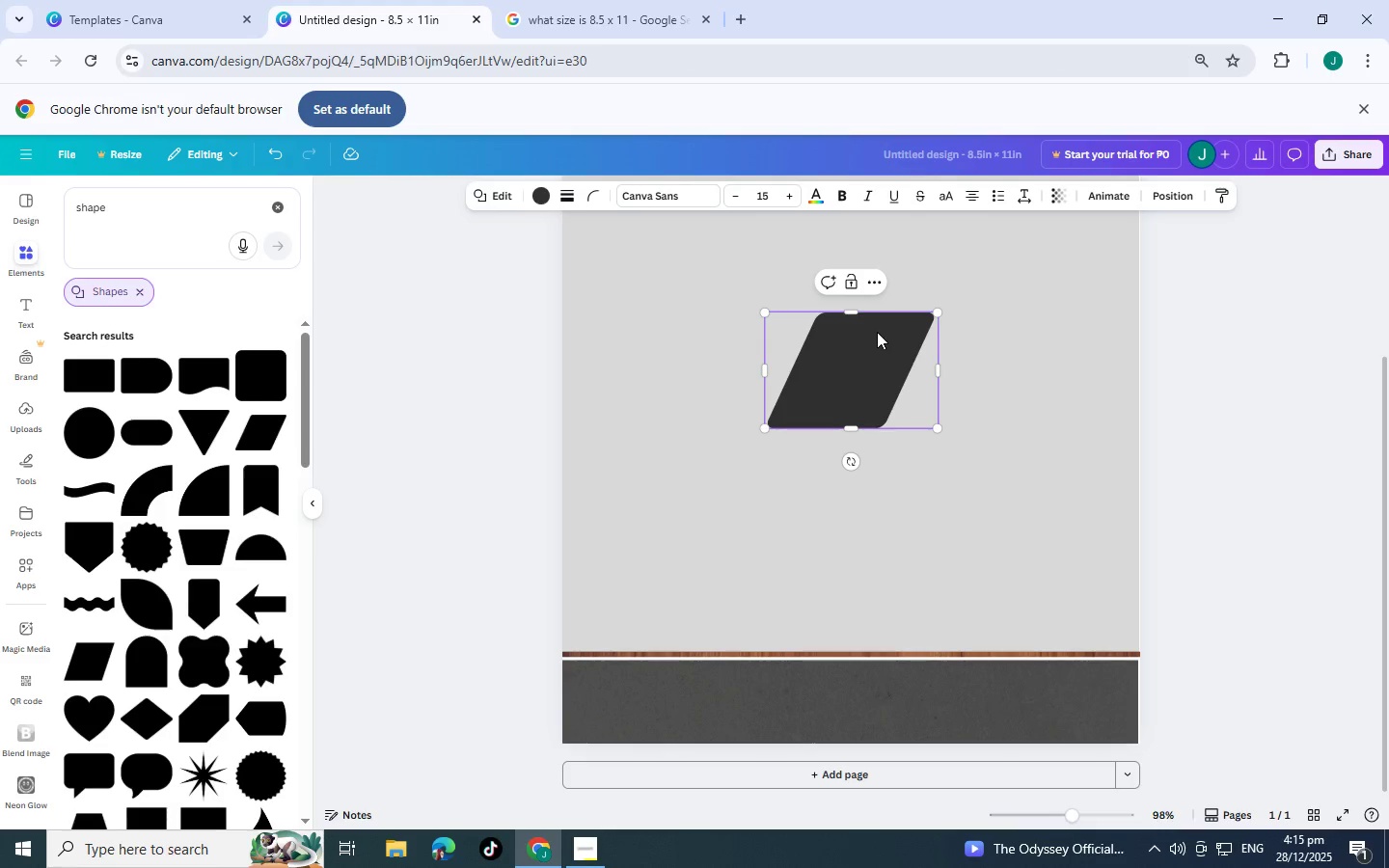 
key(Delete)
 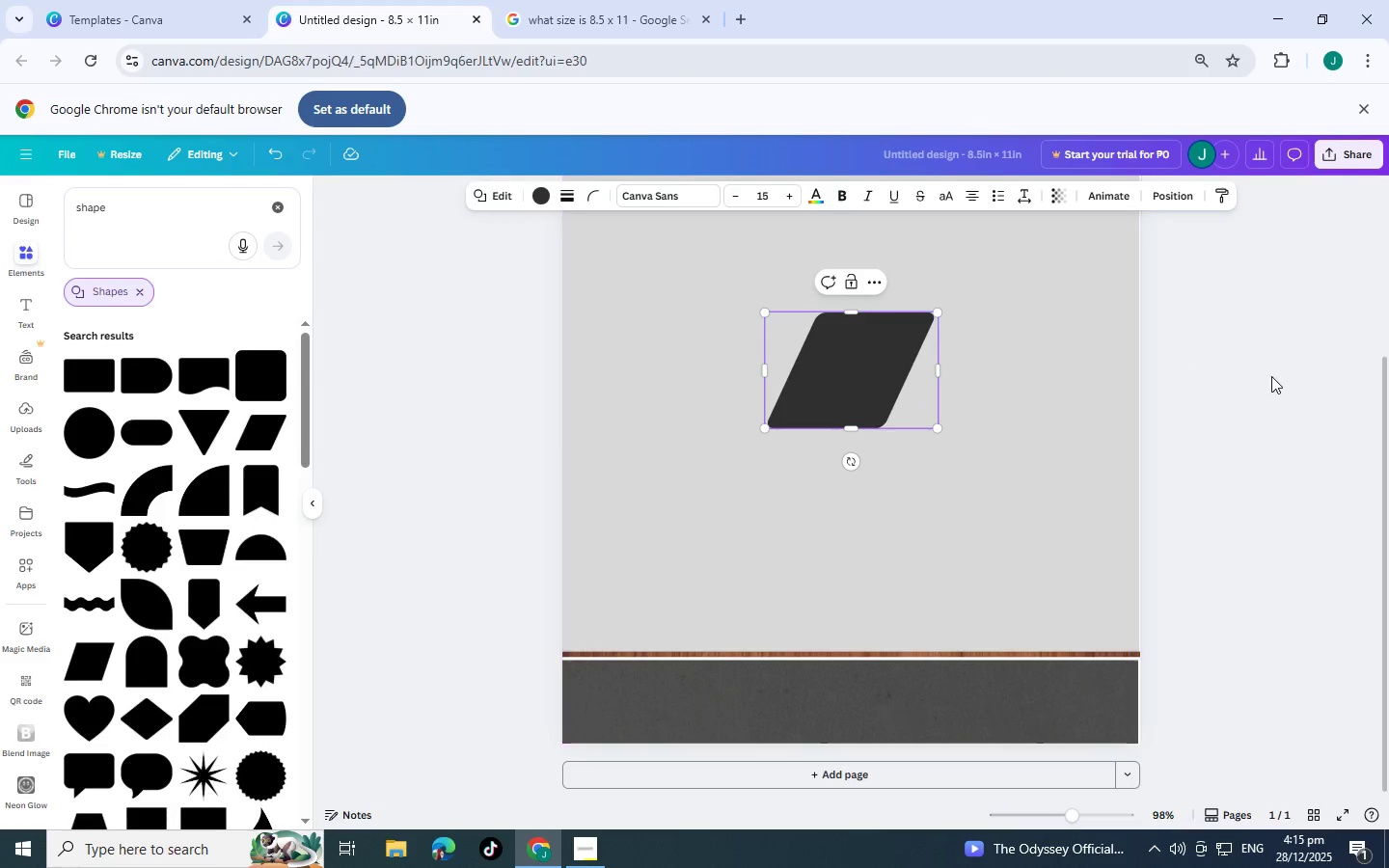 
left_click([1277, 376])
 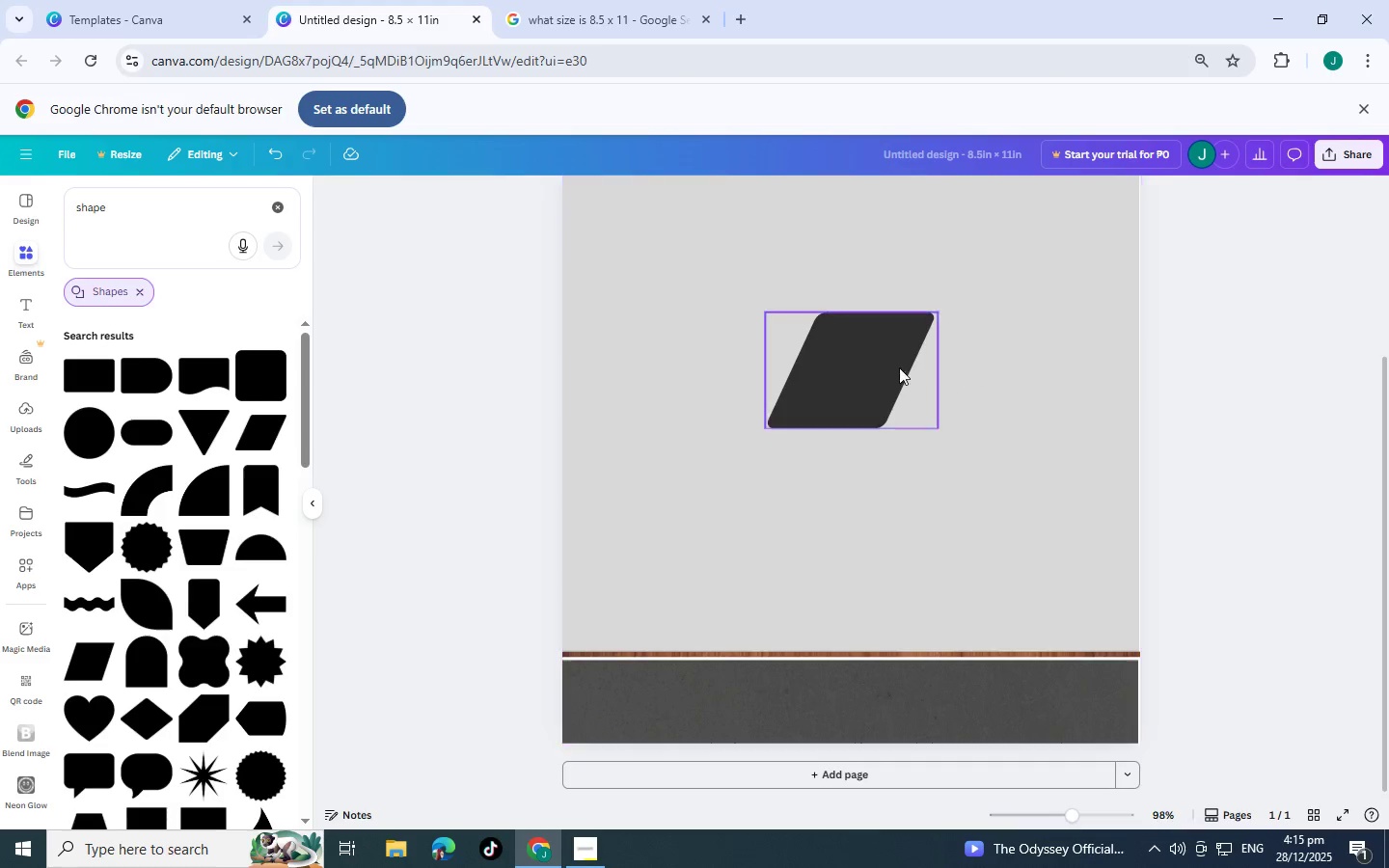 
left_click([888, 368])
 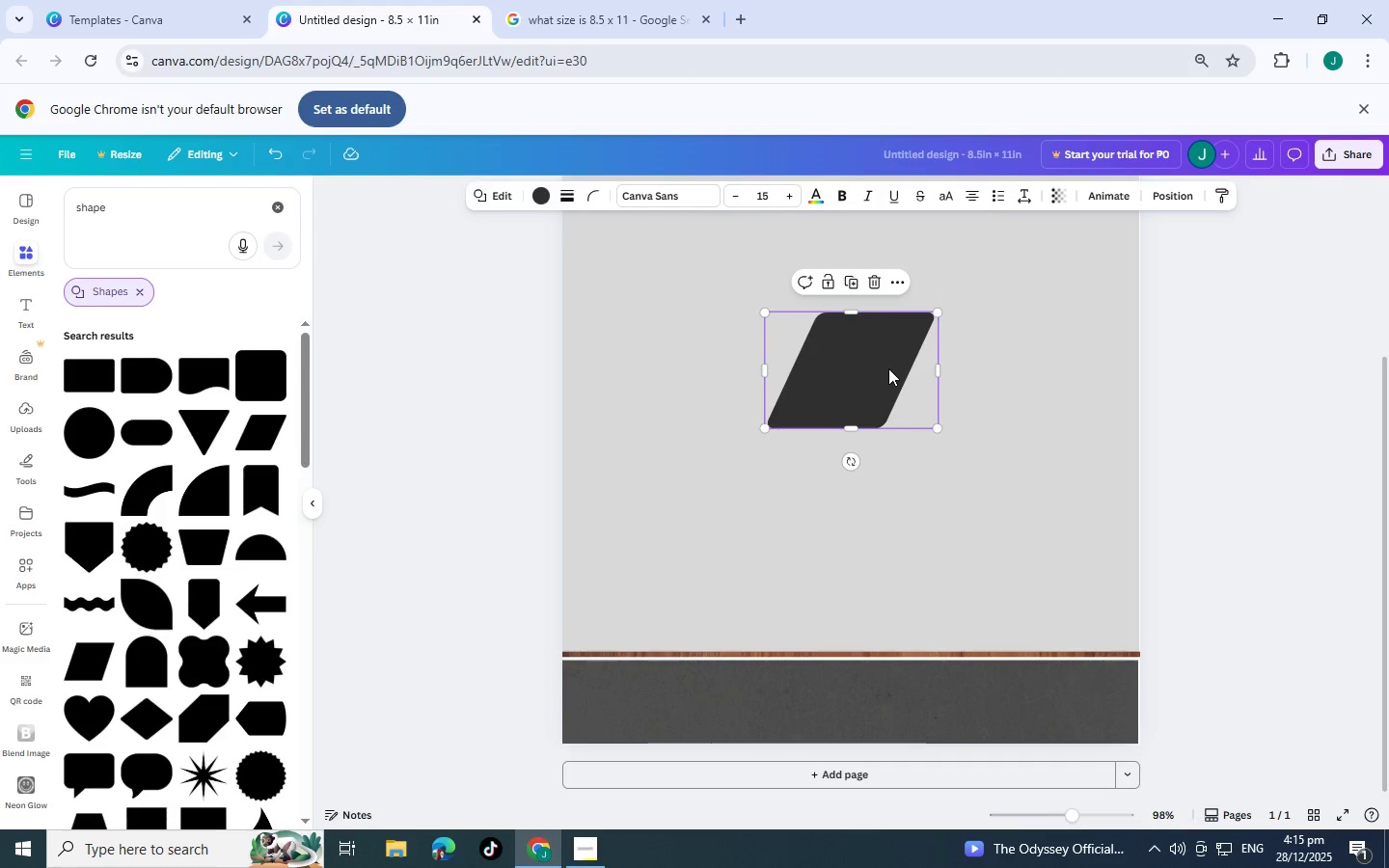 
key(Delete)
 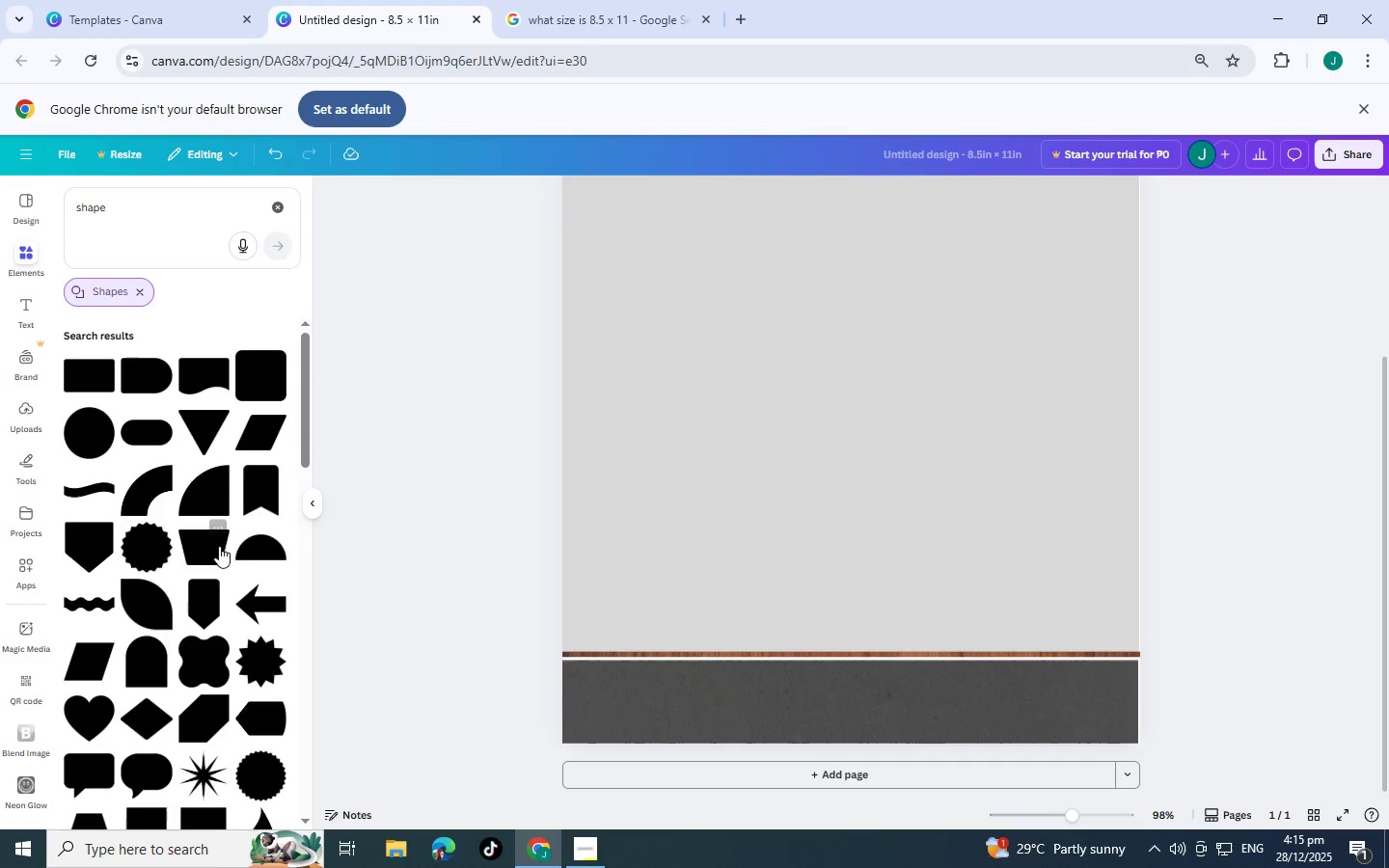 
scroll: coordinate [171, 573], scroll_direction: down, amount: 5.0
 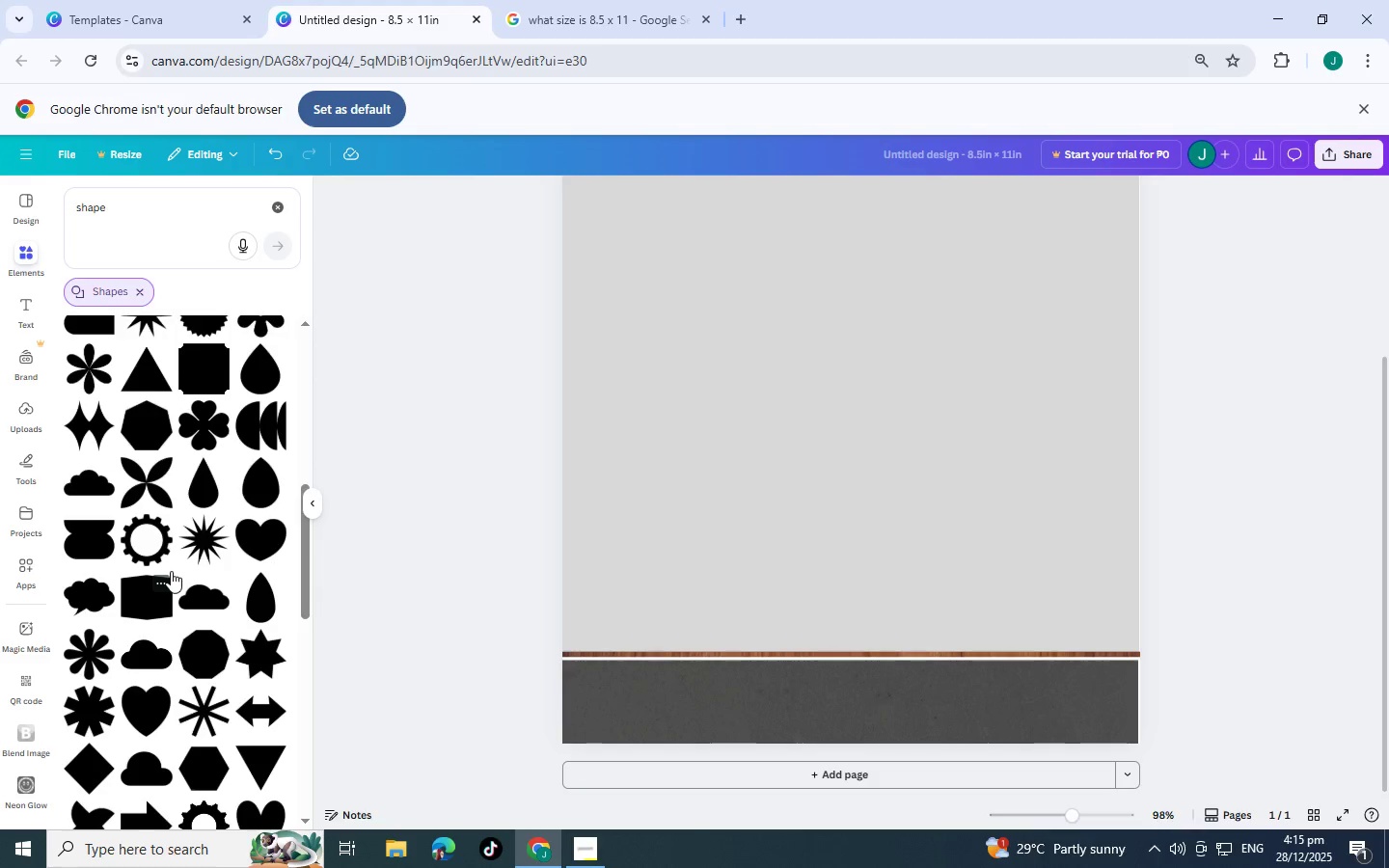 
scroll: coordinate [243, 513], scroll_direction: down, amount: 6.0
 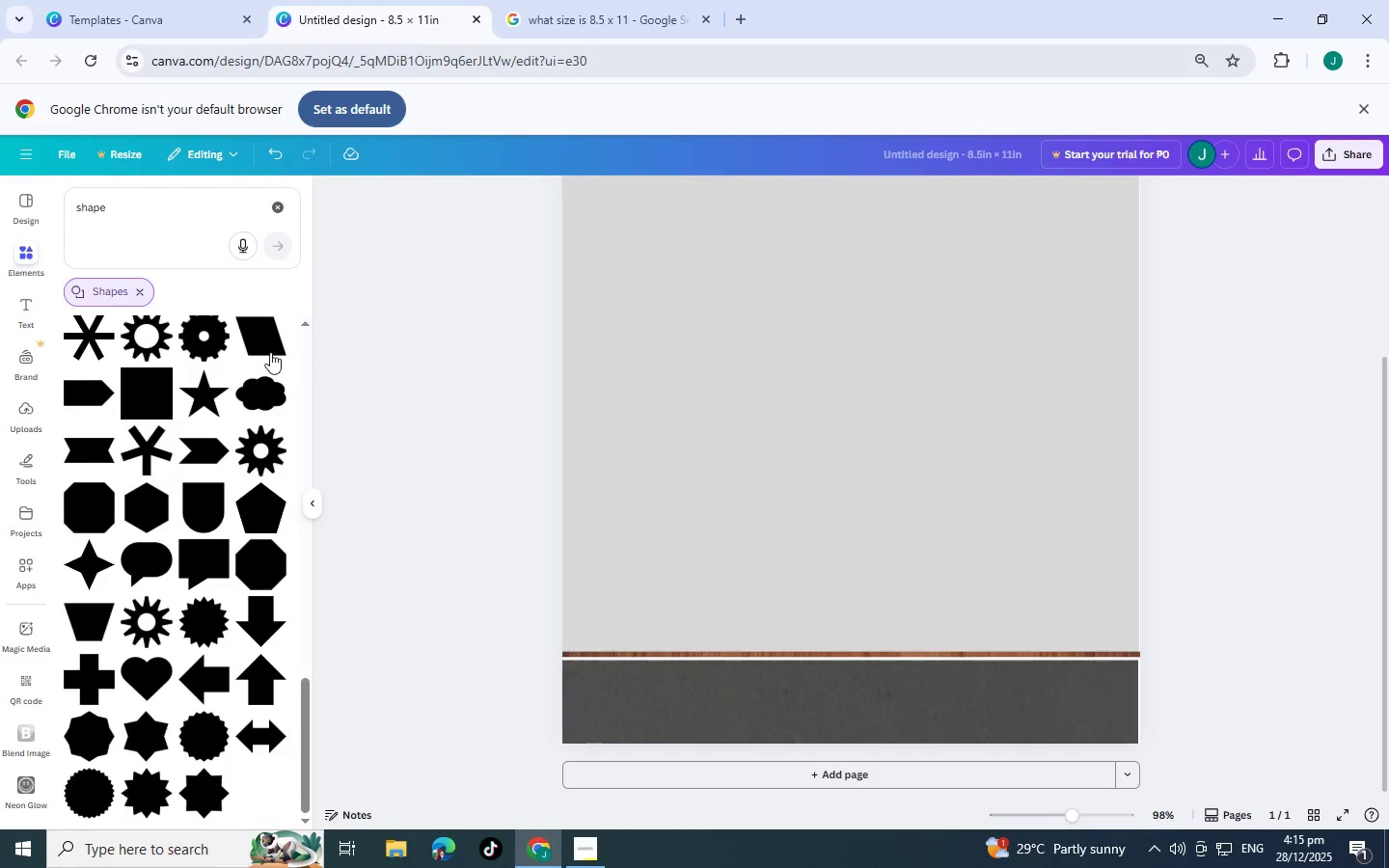 
left_click([265, 337])
 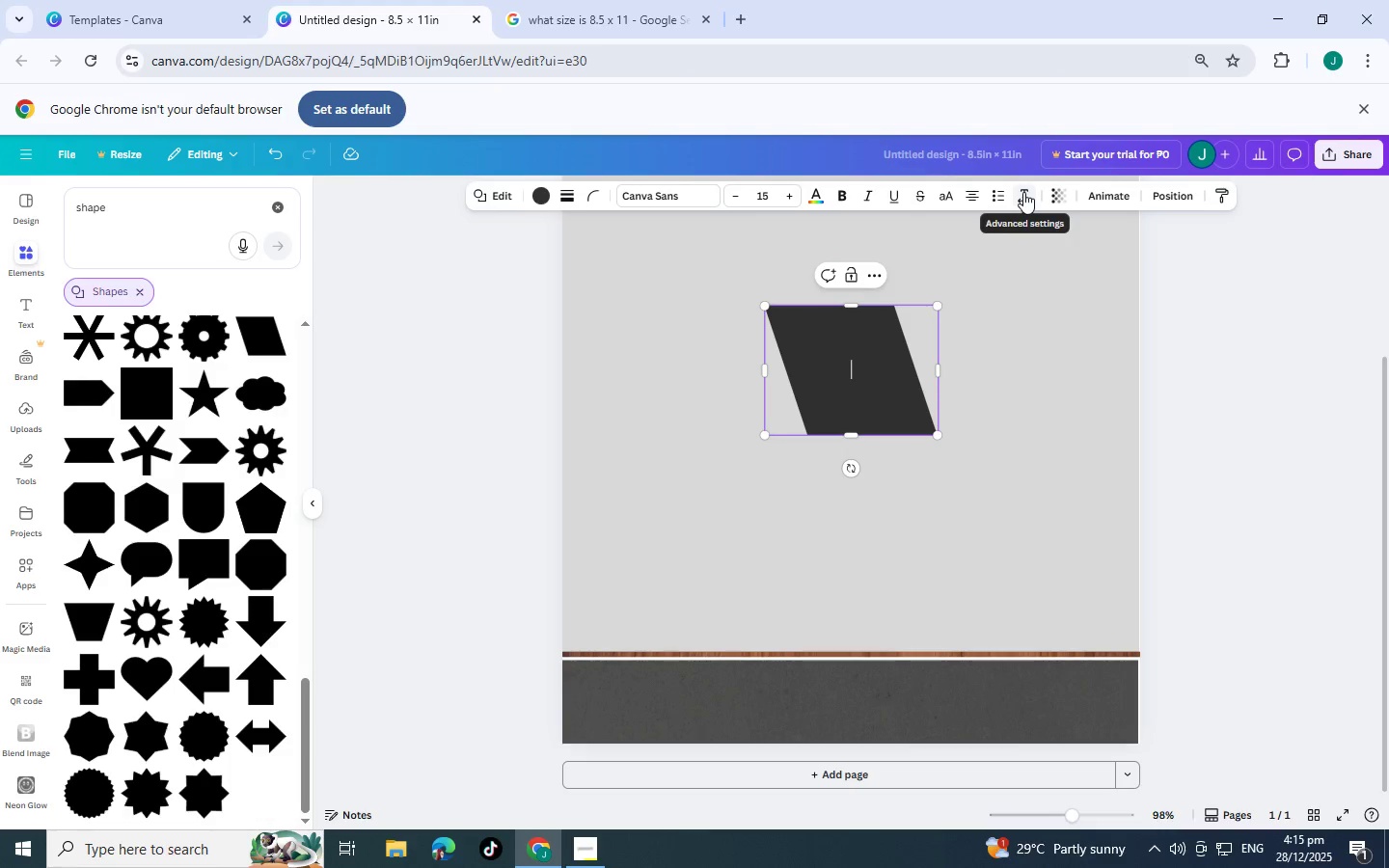 
wait(6.28)
 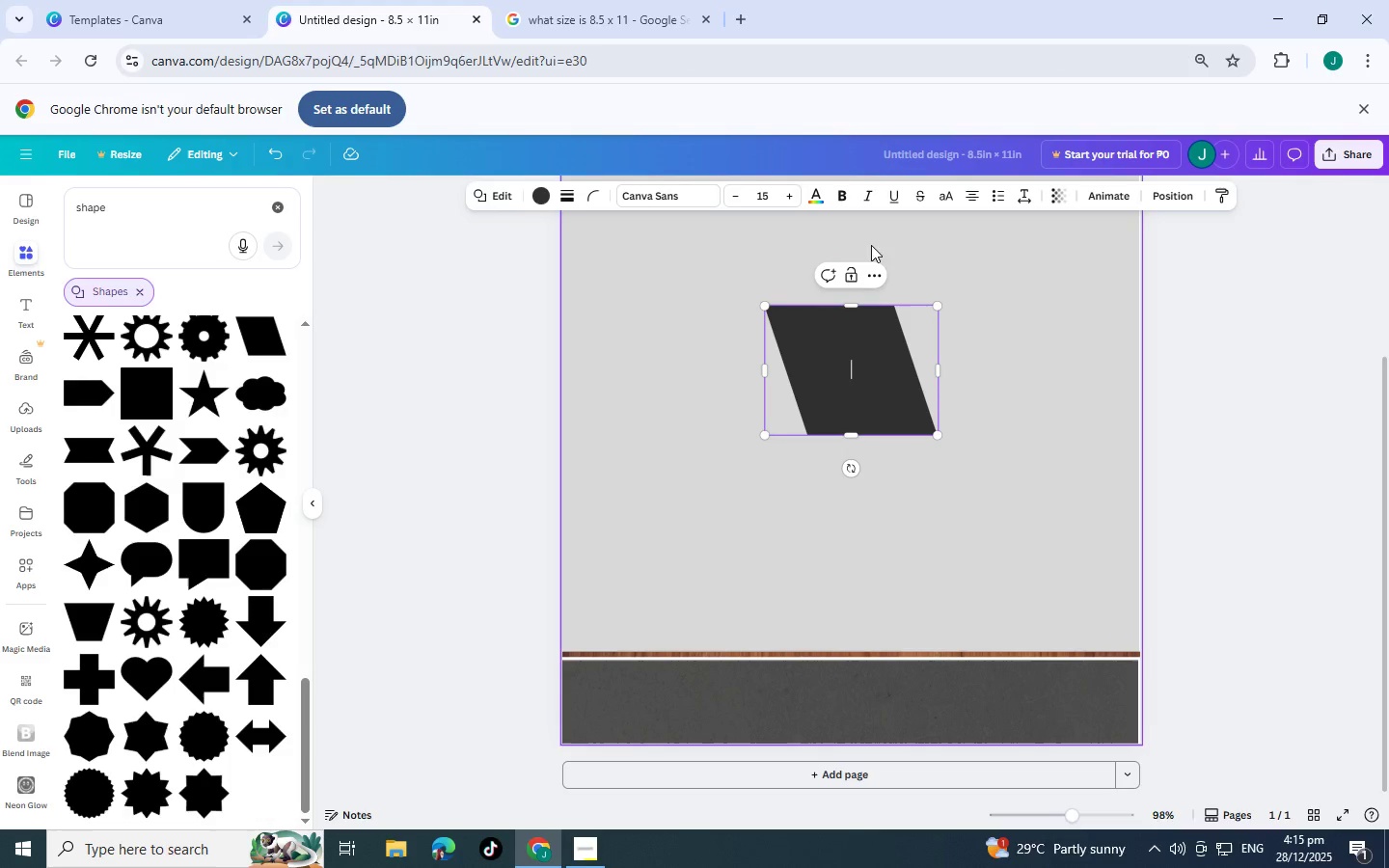 
left_click([497, 193])
 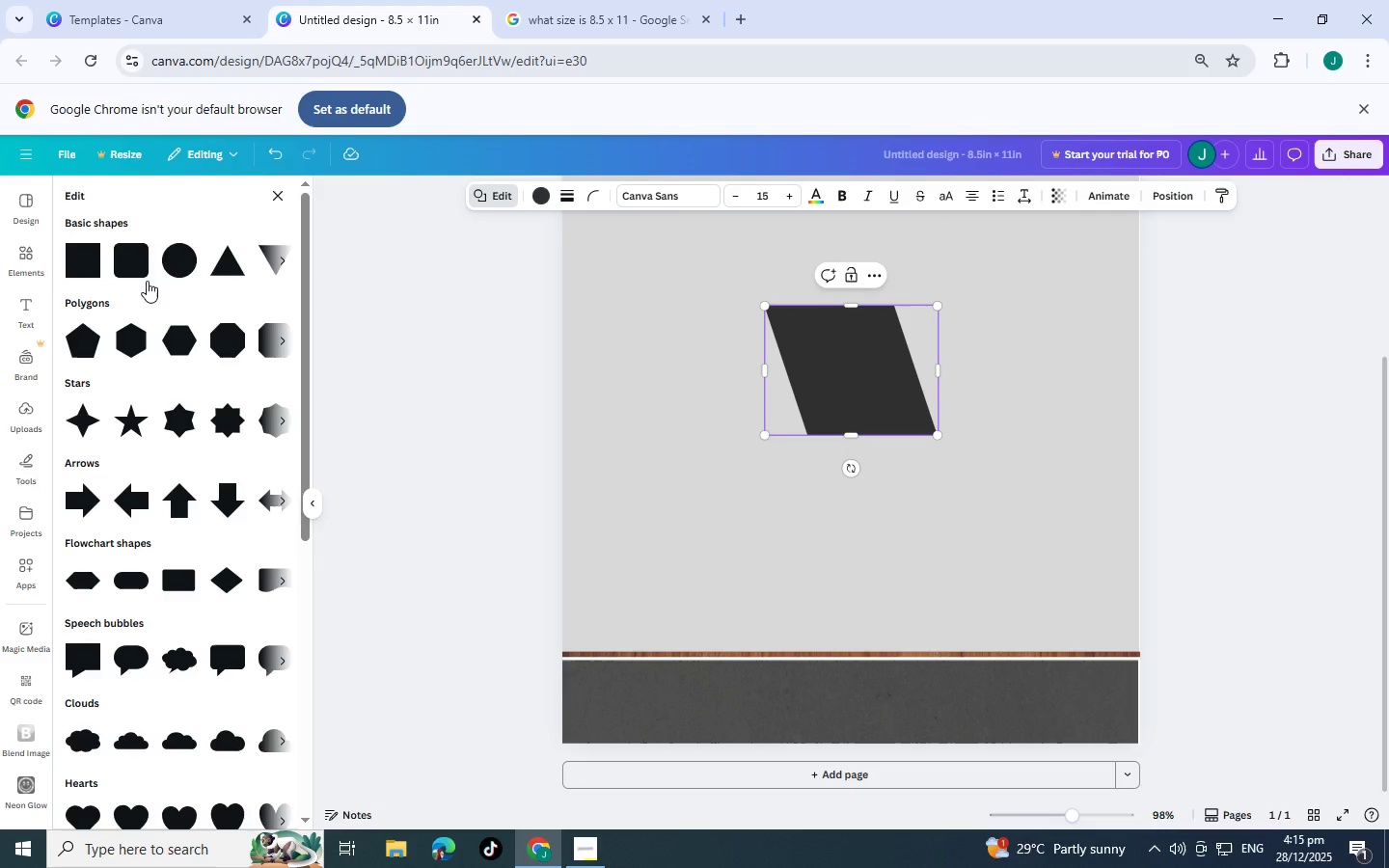 
left_click([281, 263])
 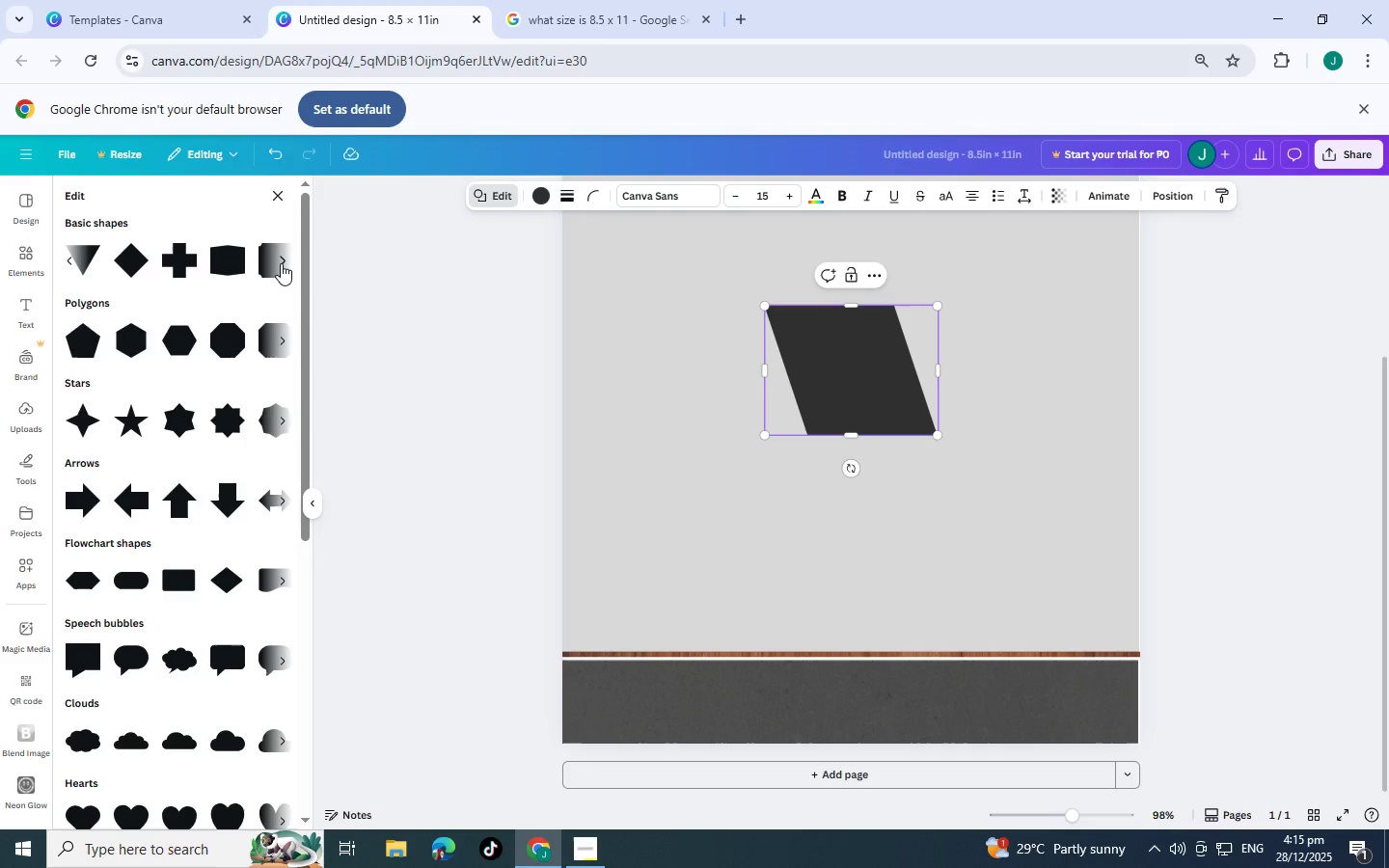 
left_click([281, 263])
 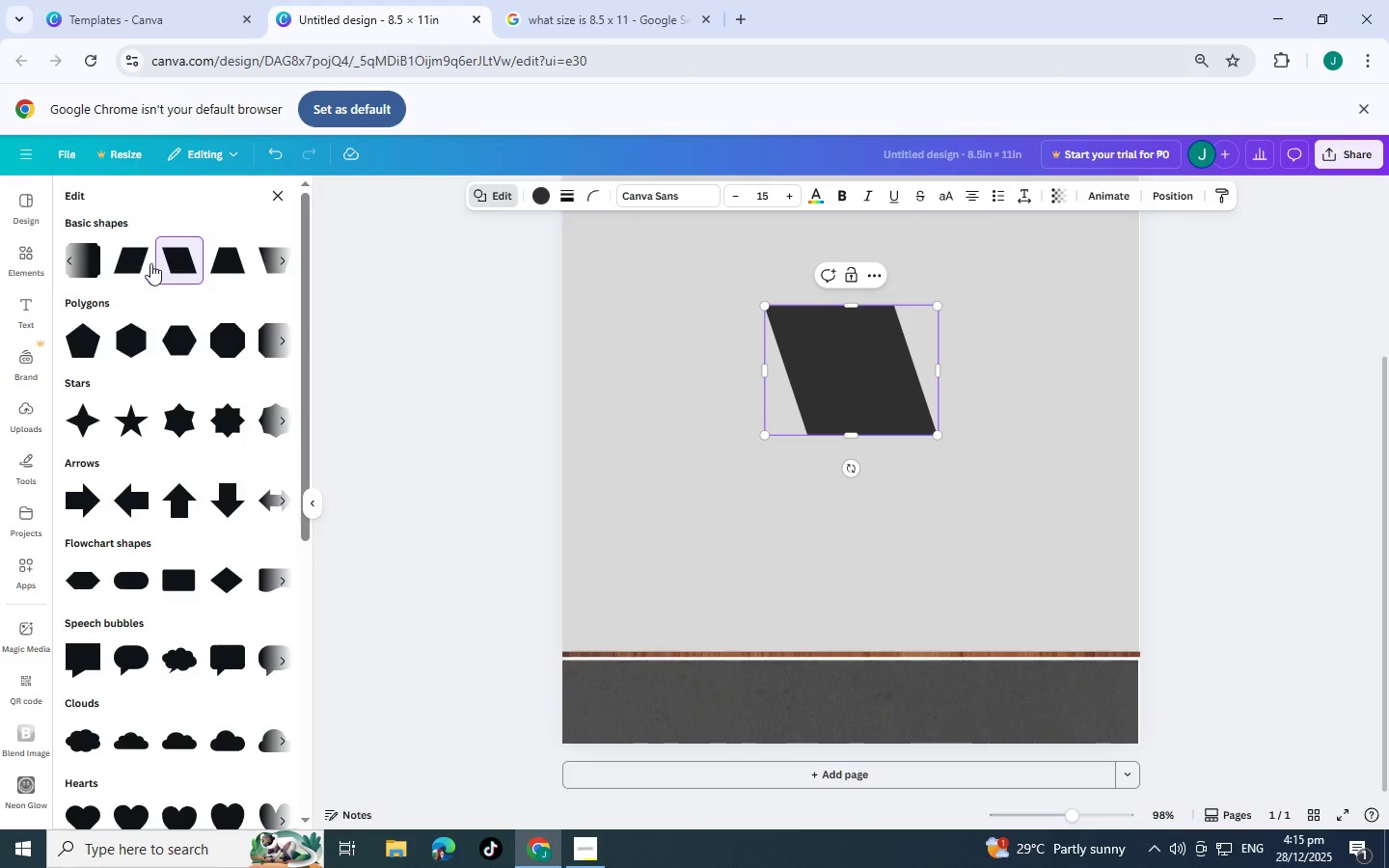 
left_click([285, 260])
 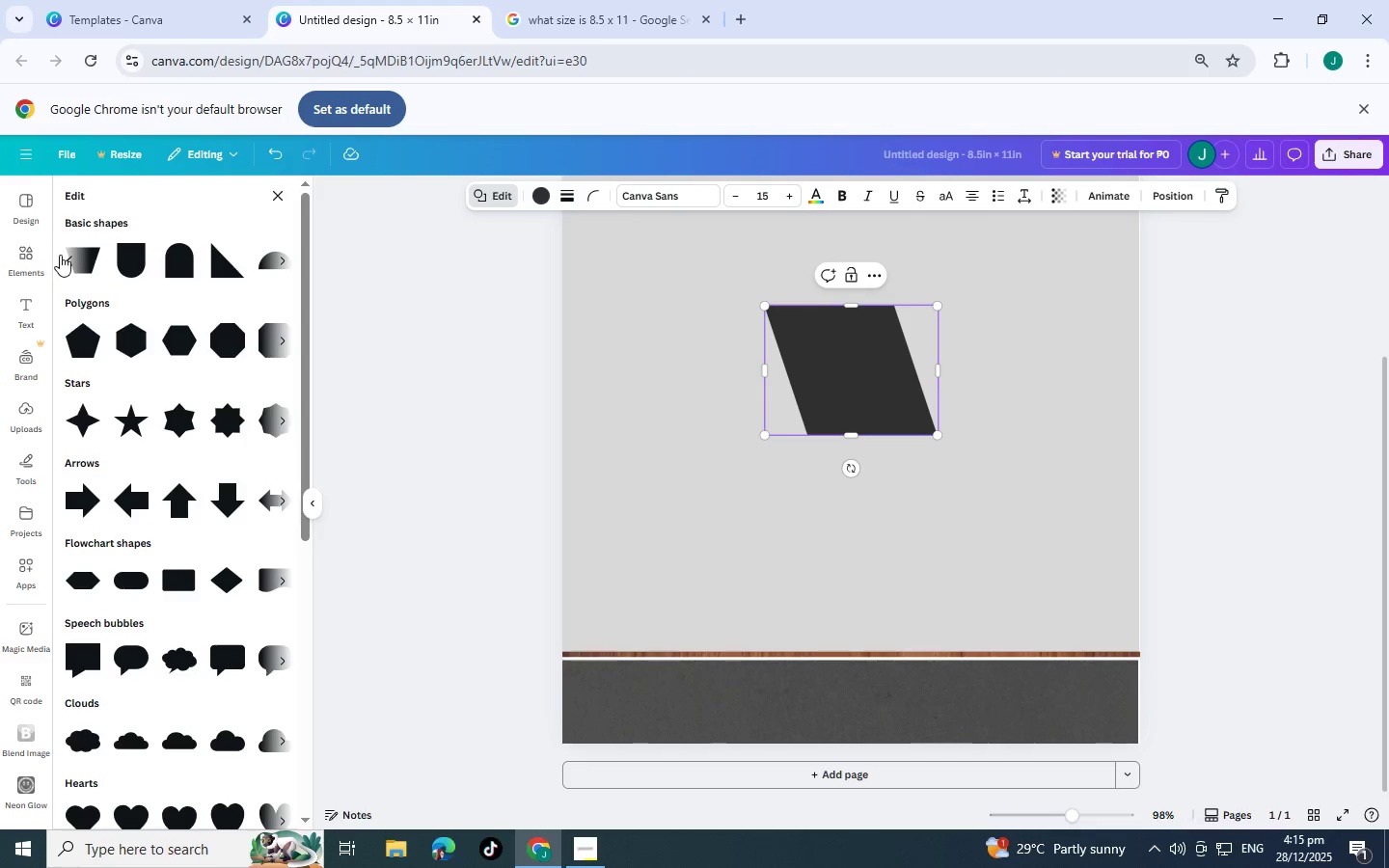 
left_click([66, 257])
 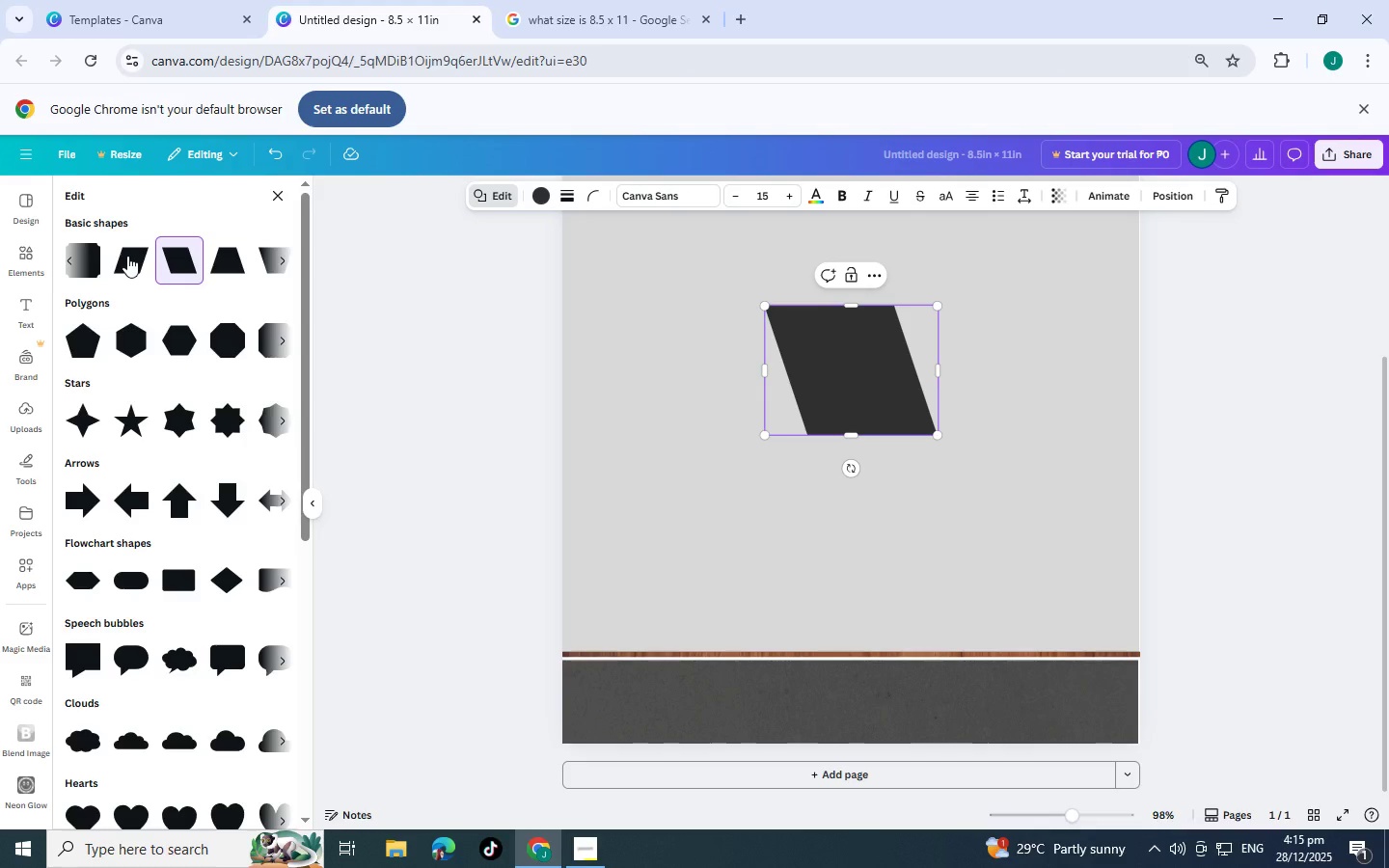 
left_click([127, 256])
 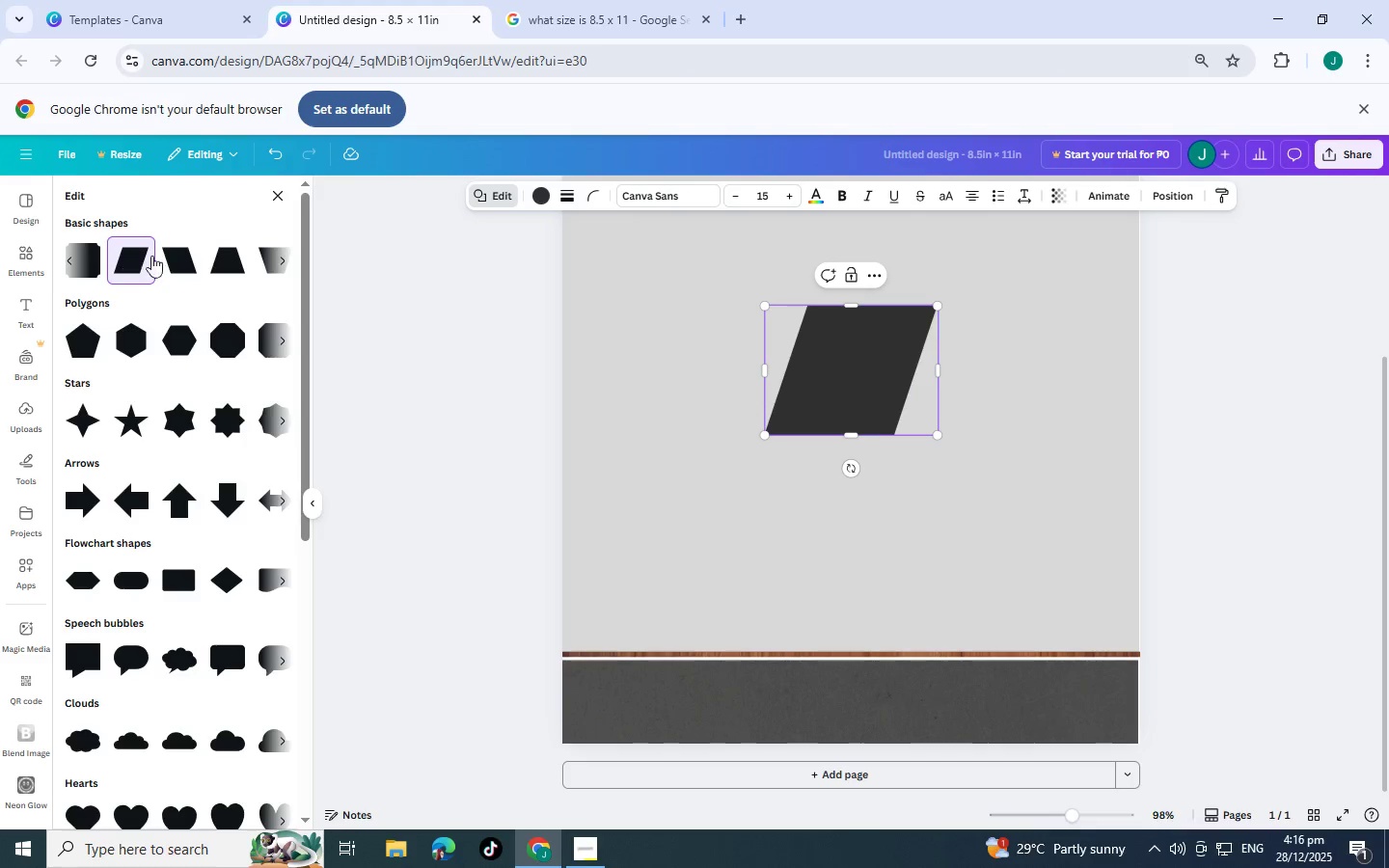 
left_click([169, 257])
 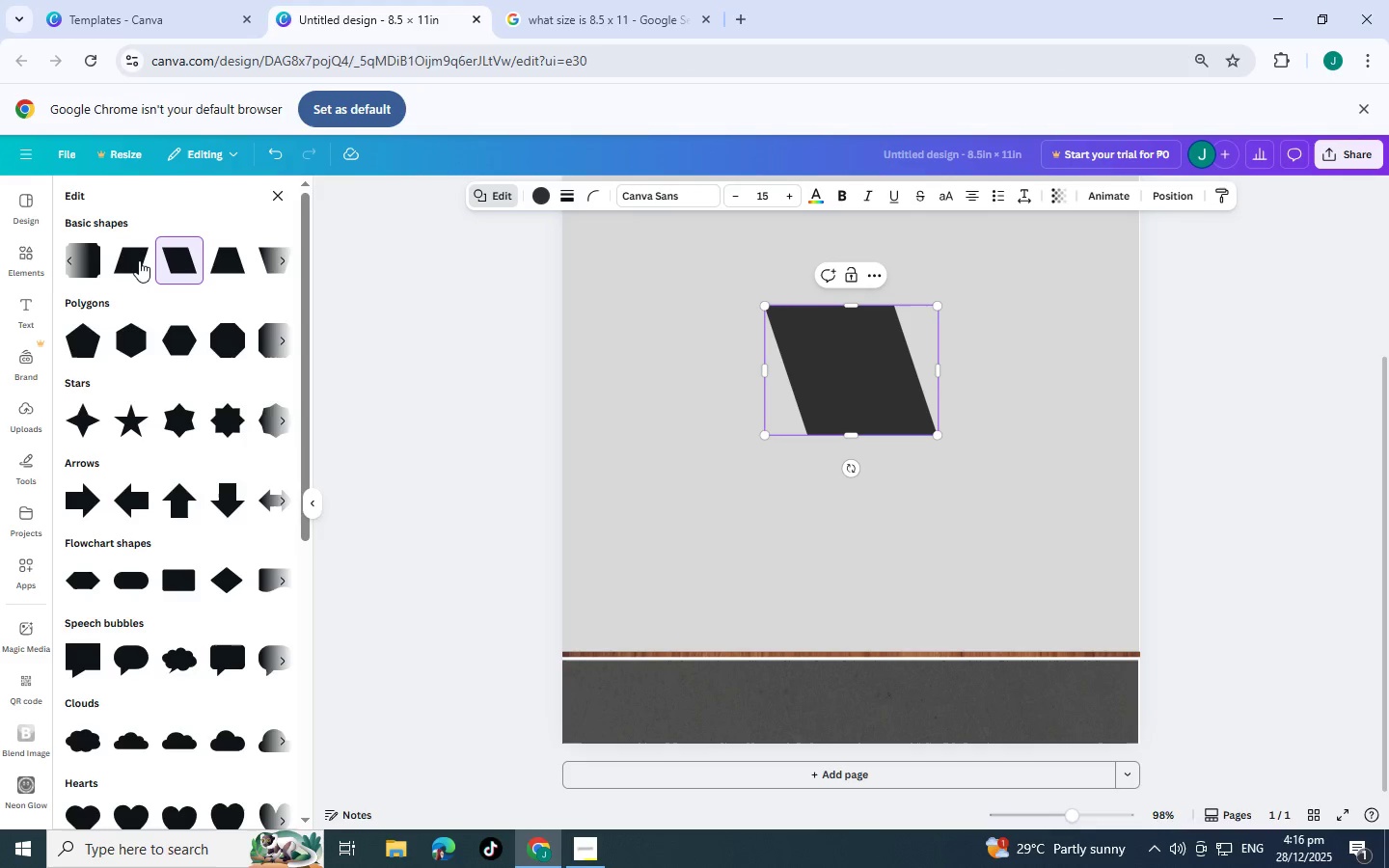 
left_click([124, 260])
 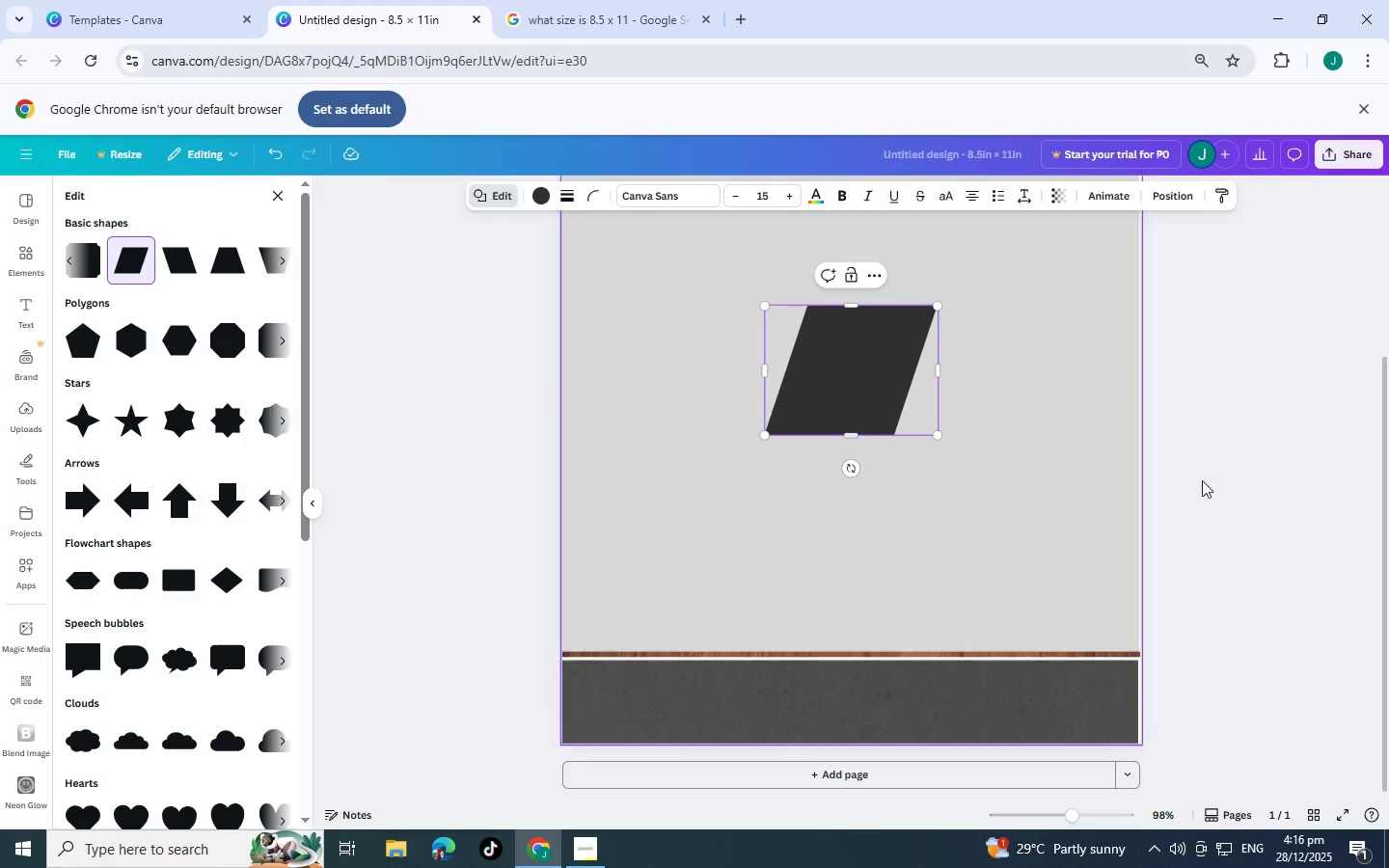 
left_click([1270, 481])
 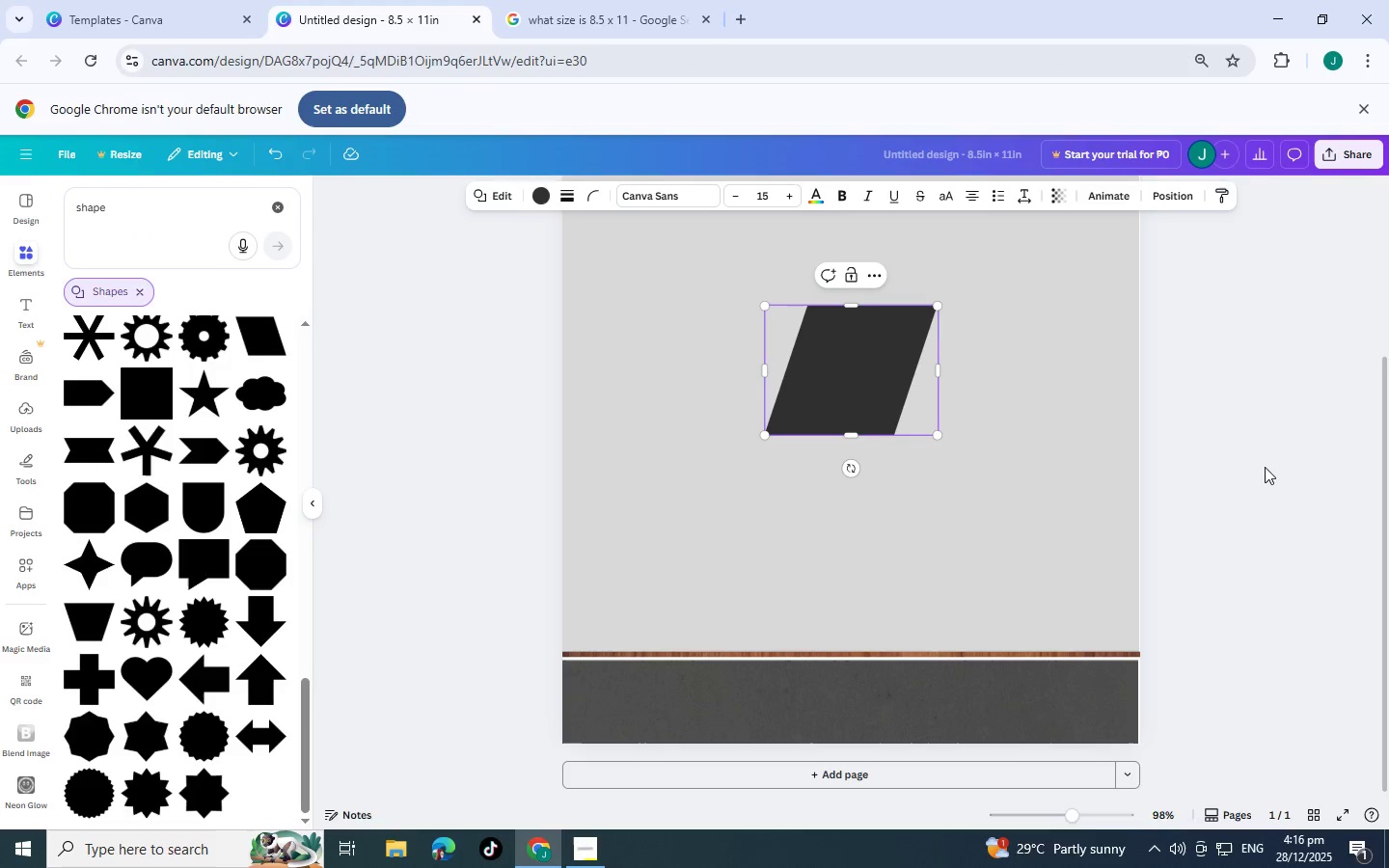 
left_click([1265, 467])
 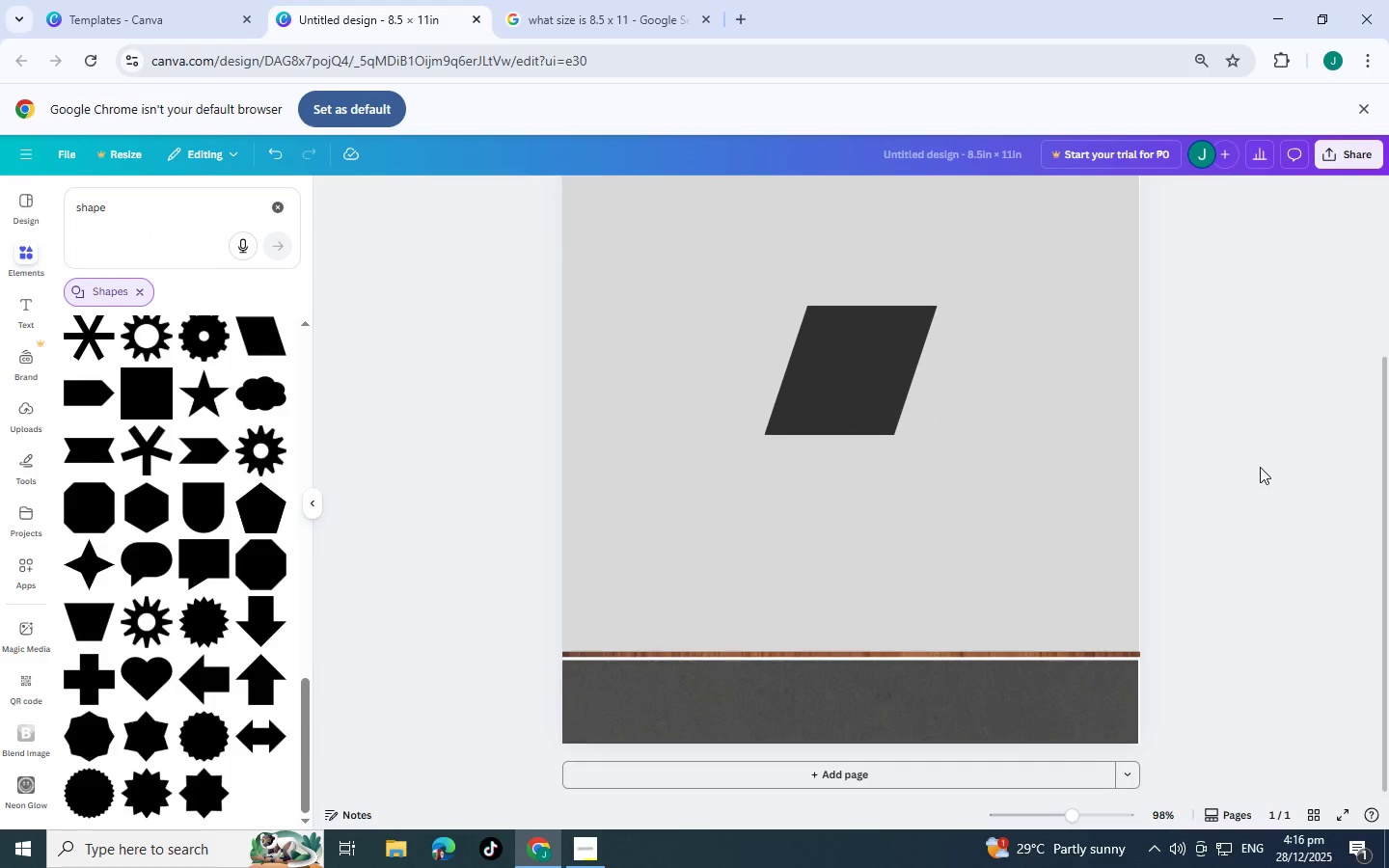 
left_click([1254, 464])
 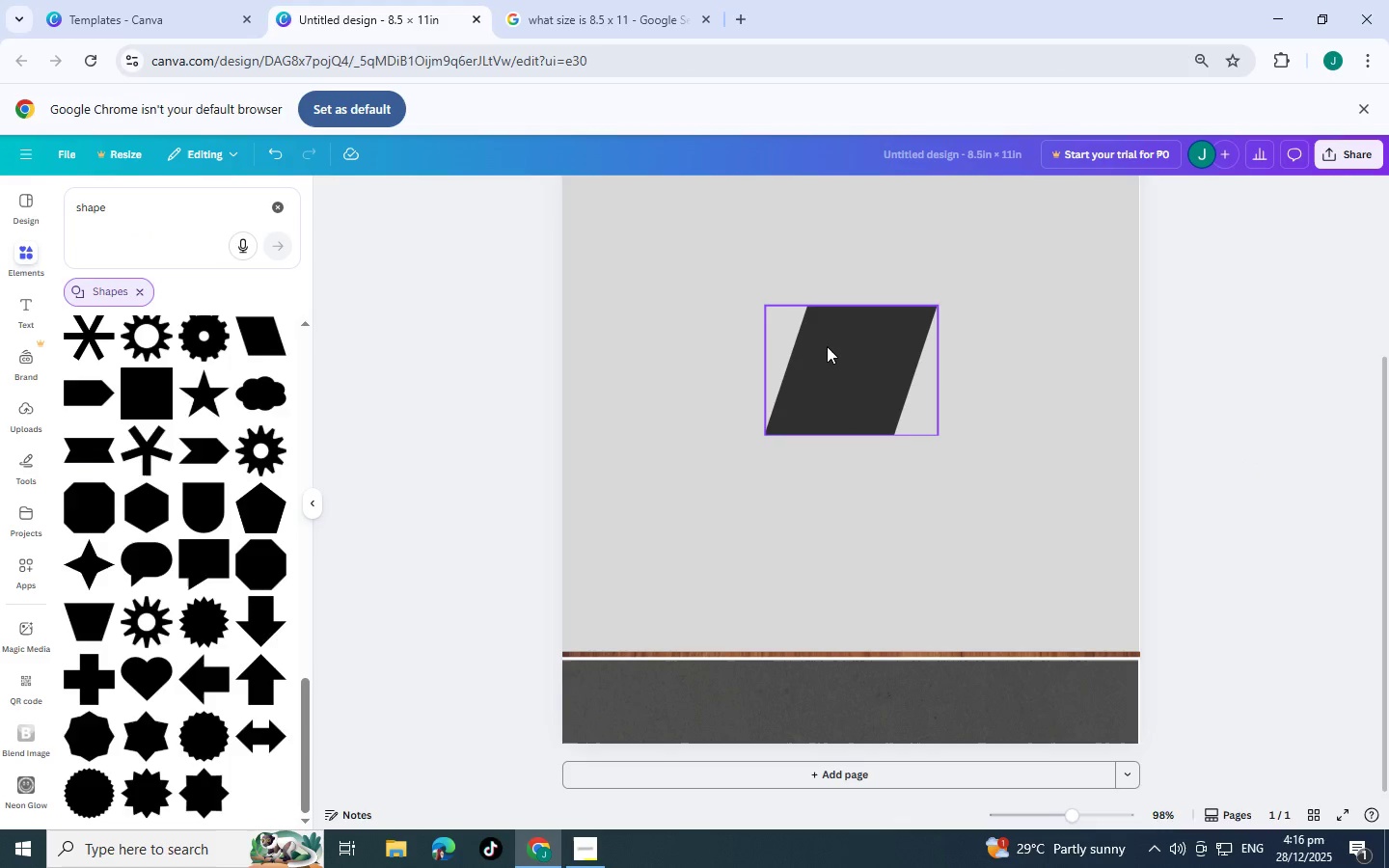 
left_click([820, 355])
 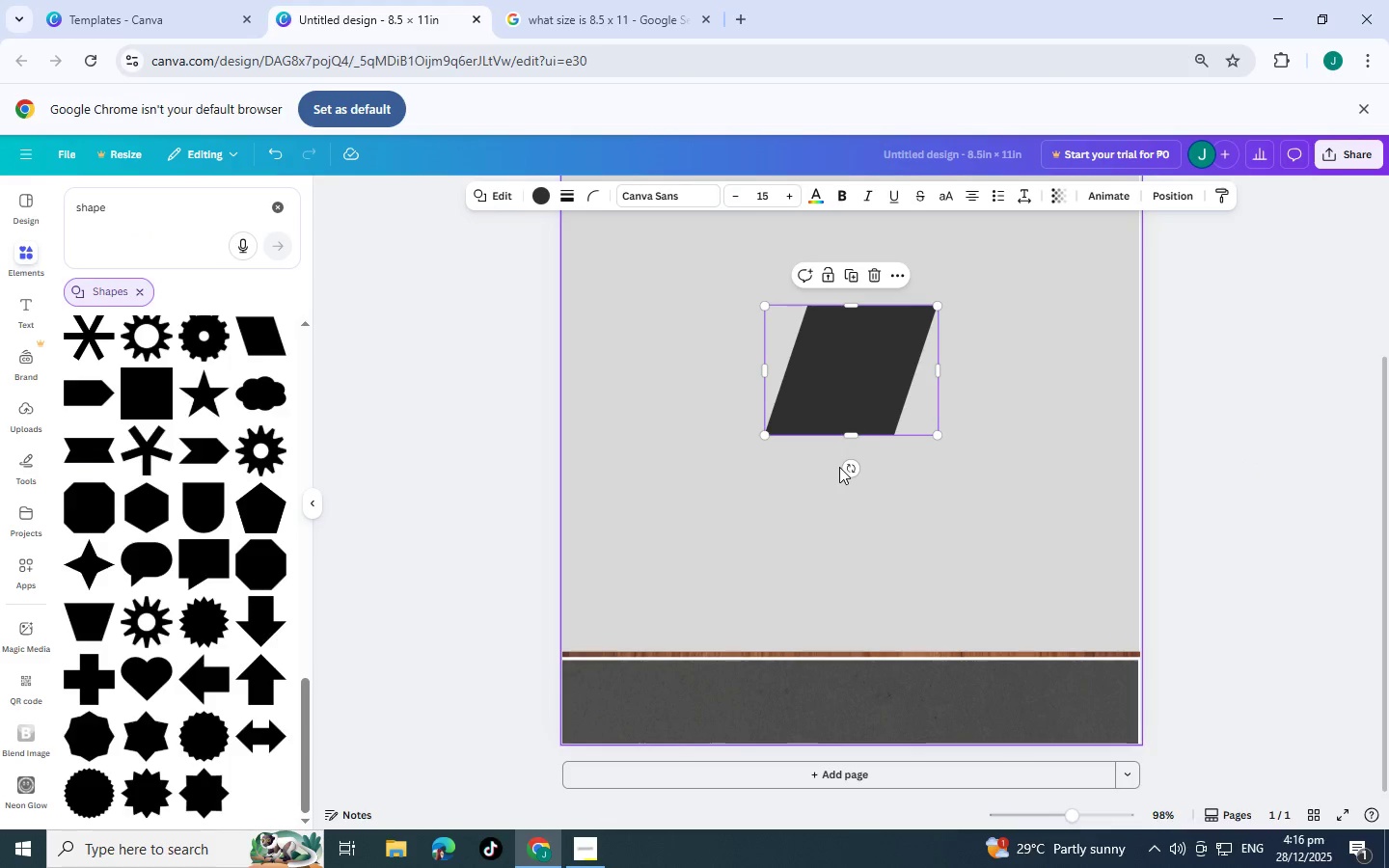 
left_click_drag(start_coordinate=[846, 468], to_coordinate=[711, 407])
 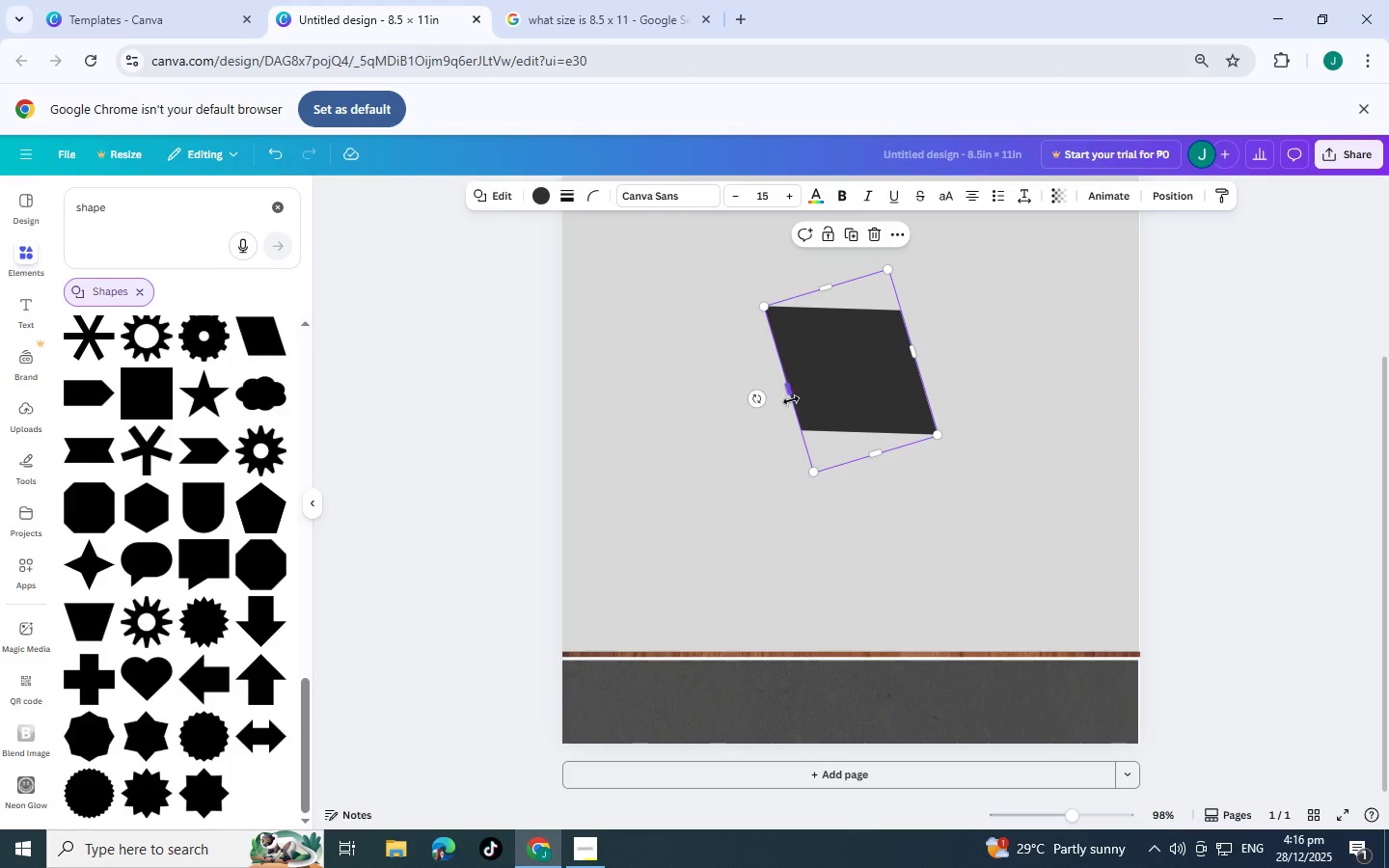 
left_click_drag(start_coordinate=[790, 394], to_coordinate=[578, 391])
 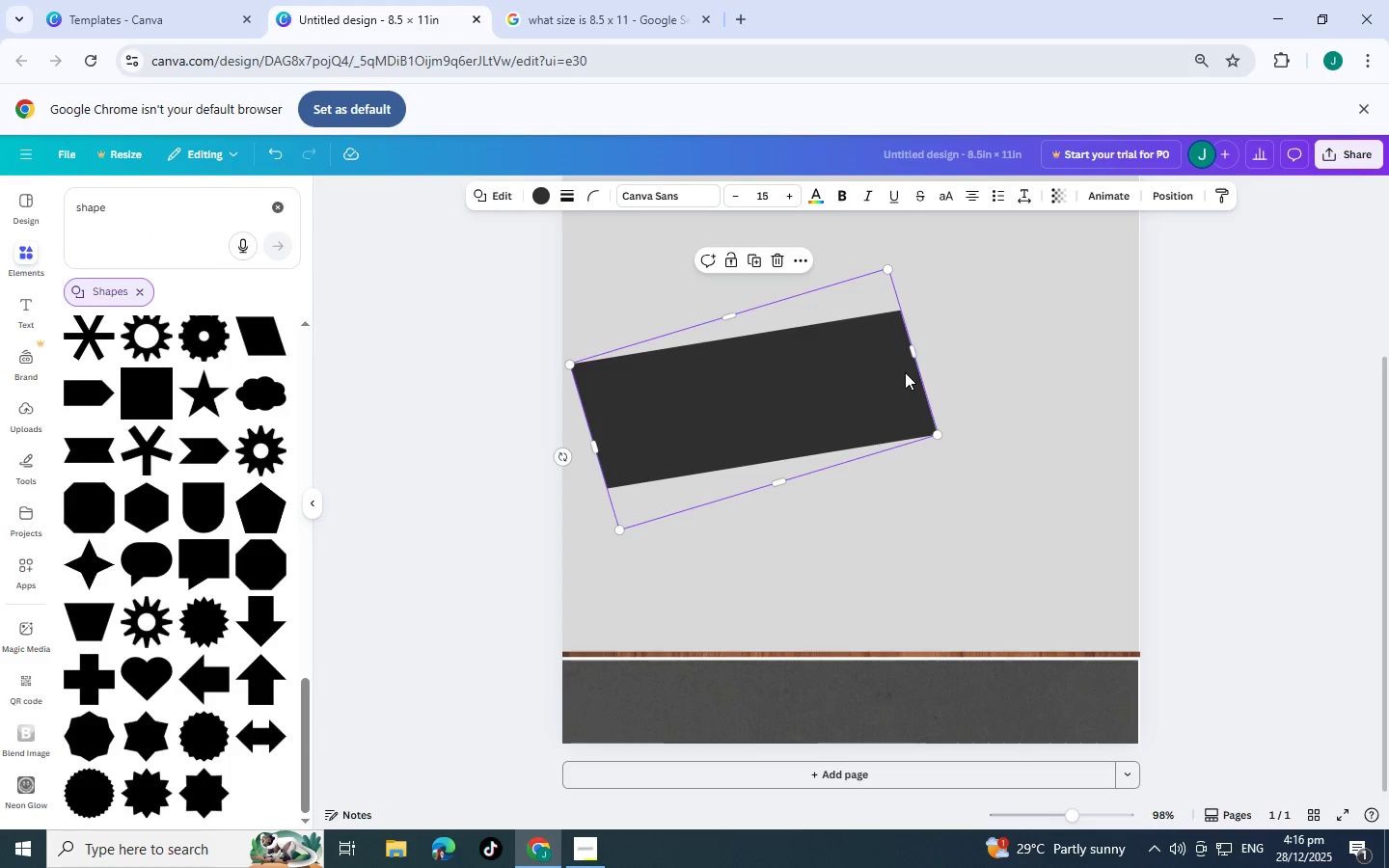 
left_click_drag(start_coordinate=[905, 372], to_coordinate=[903, 680])
 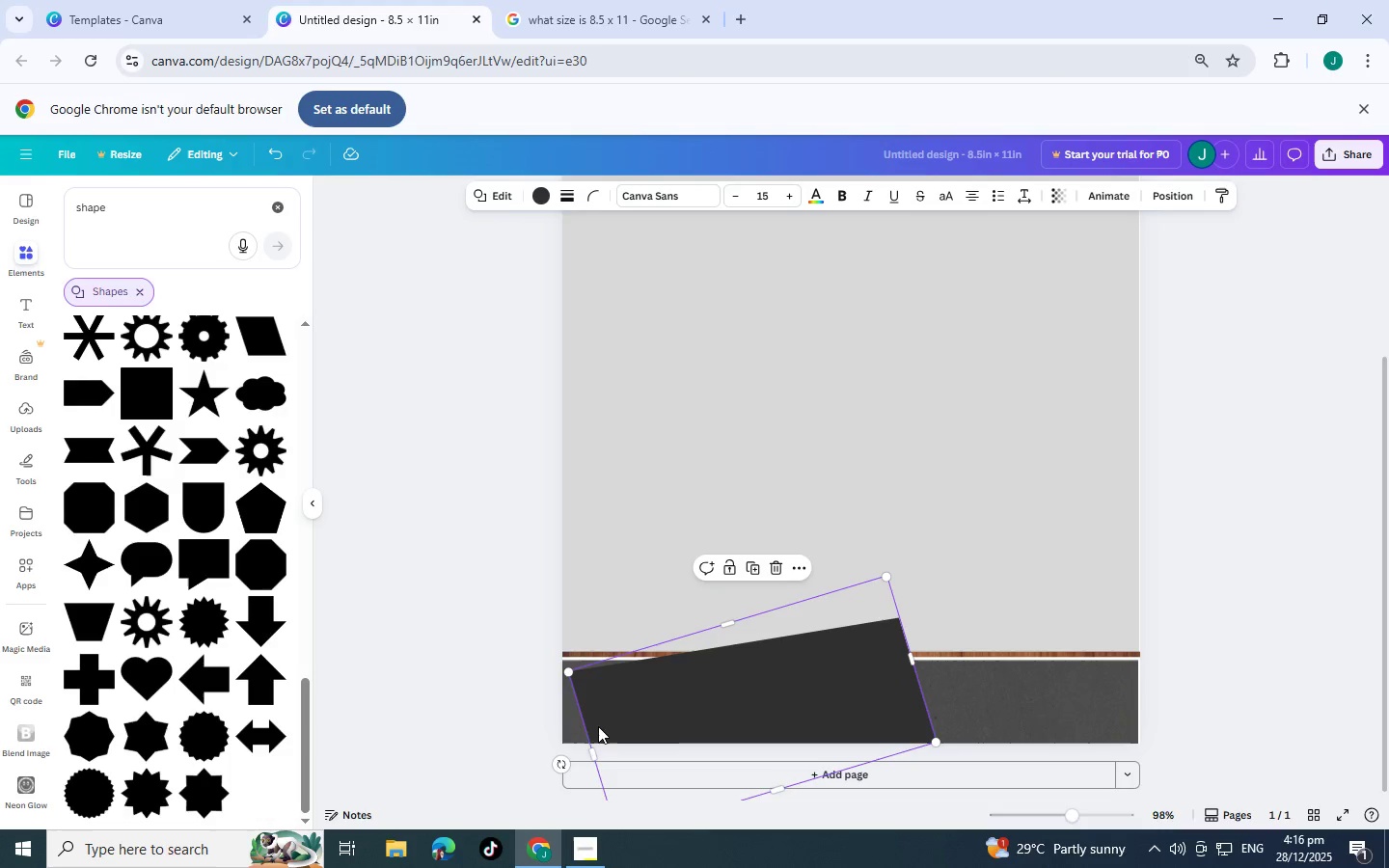 
left_click_drag(start_coordinate=[563, 763], to_coordinate=[549, 713])
 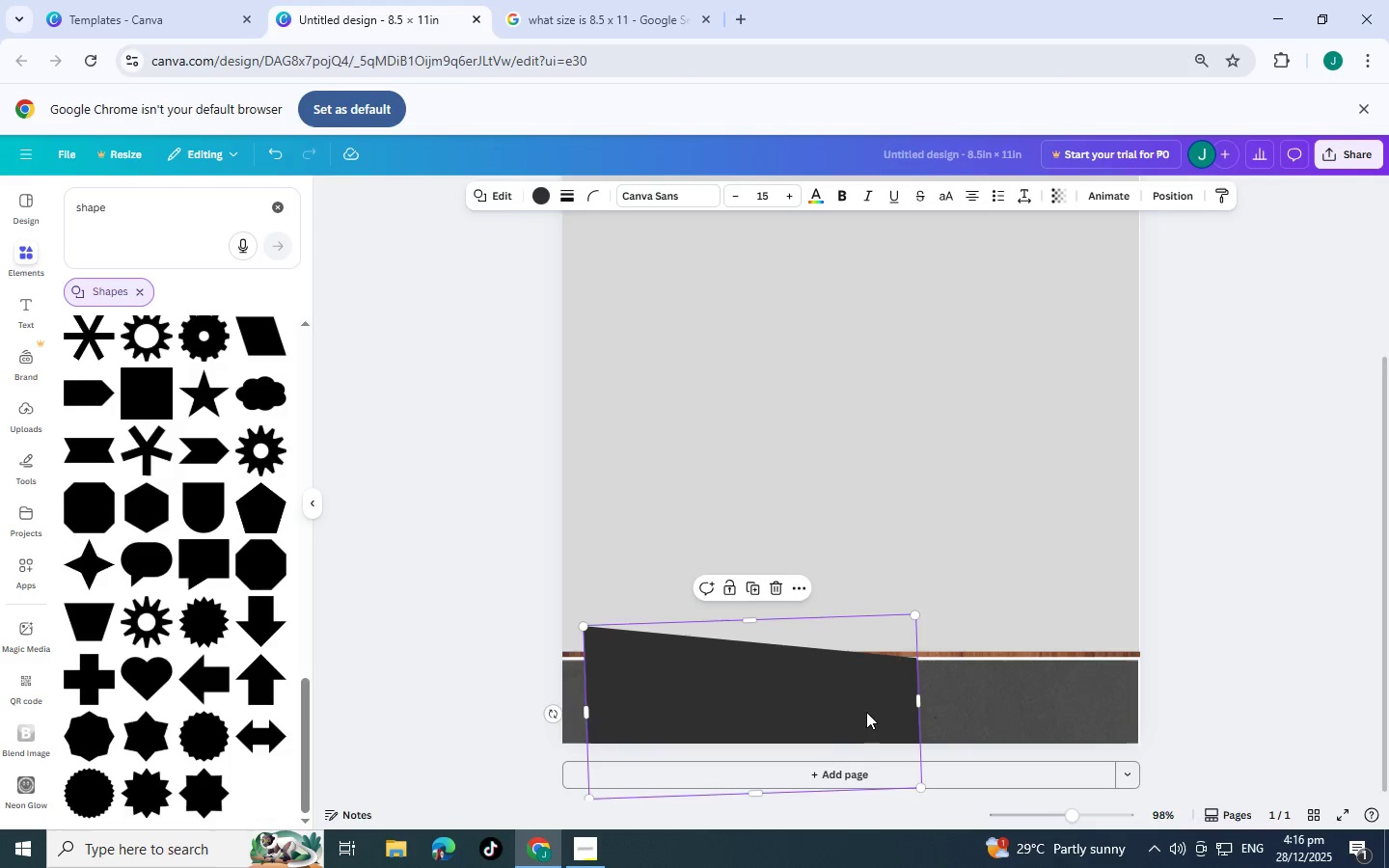 
left_click_drag(start_coordinate=[866, 712], to_coordinate=[848, 747])
 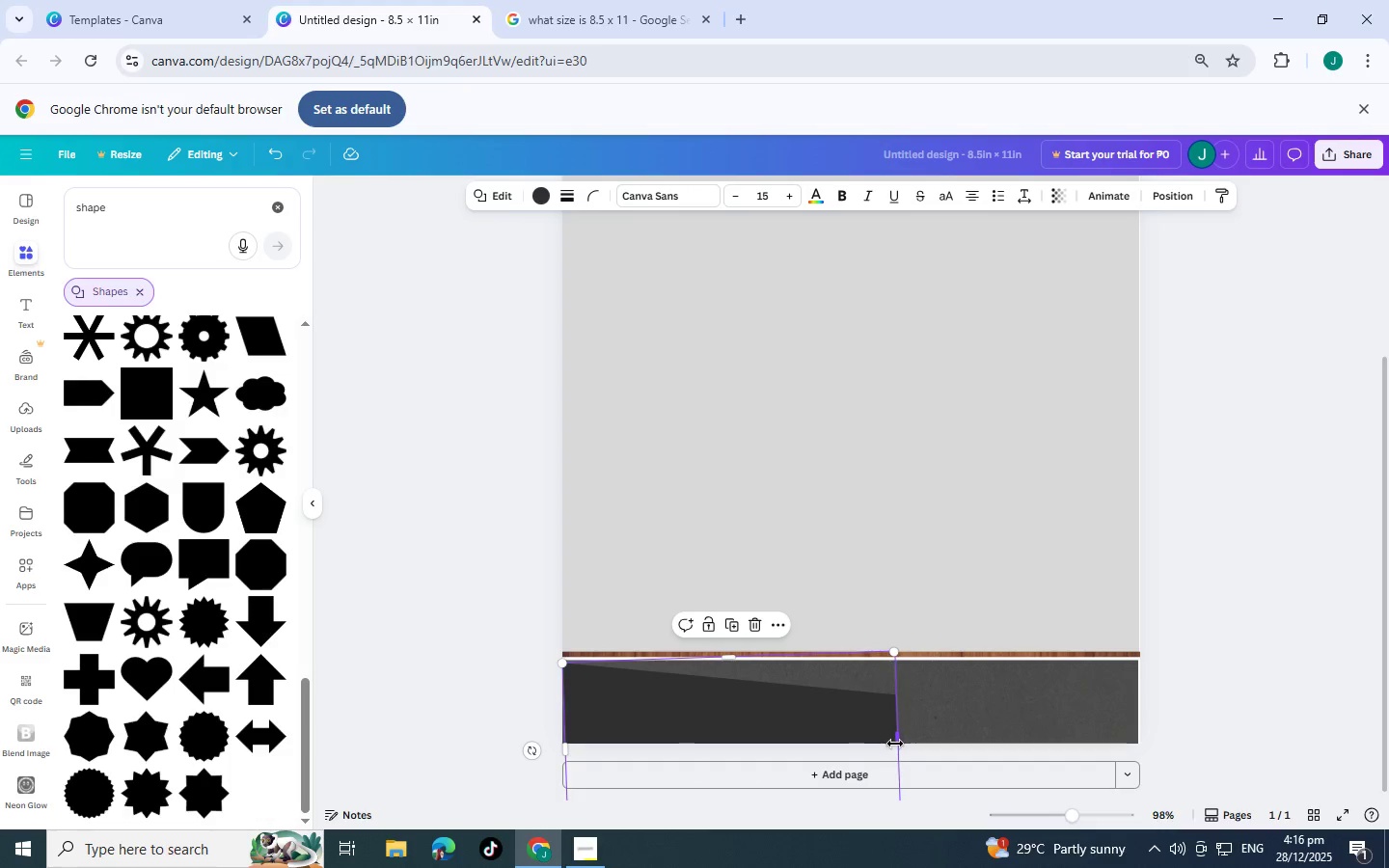 
left_click_drag(start_coordinate=[896, 743], to_coordinate=[1164, 760])
 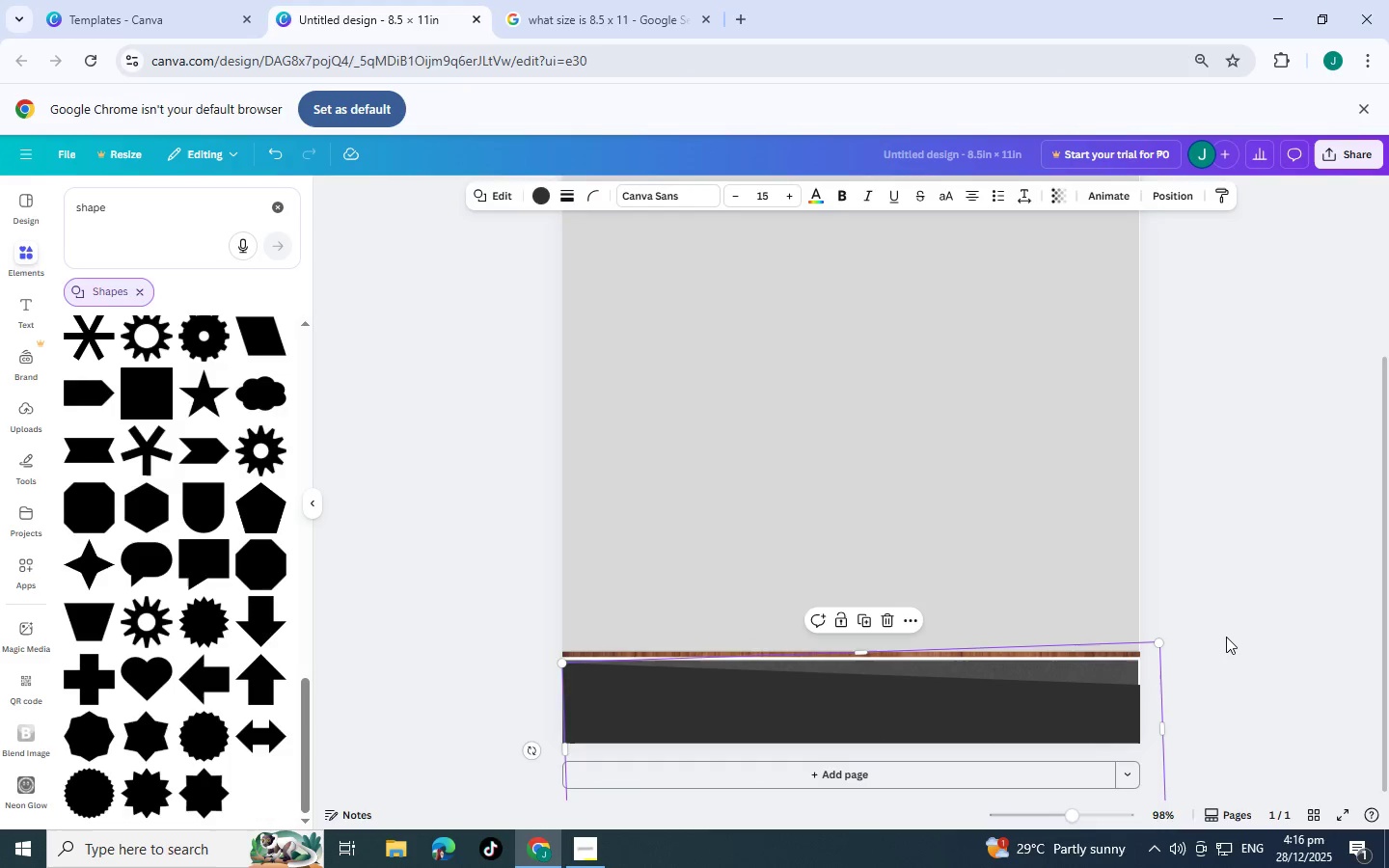 
left_click([1226, 637])
 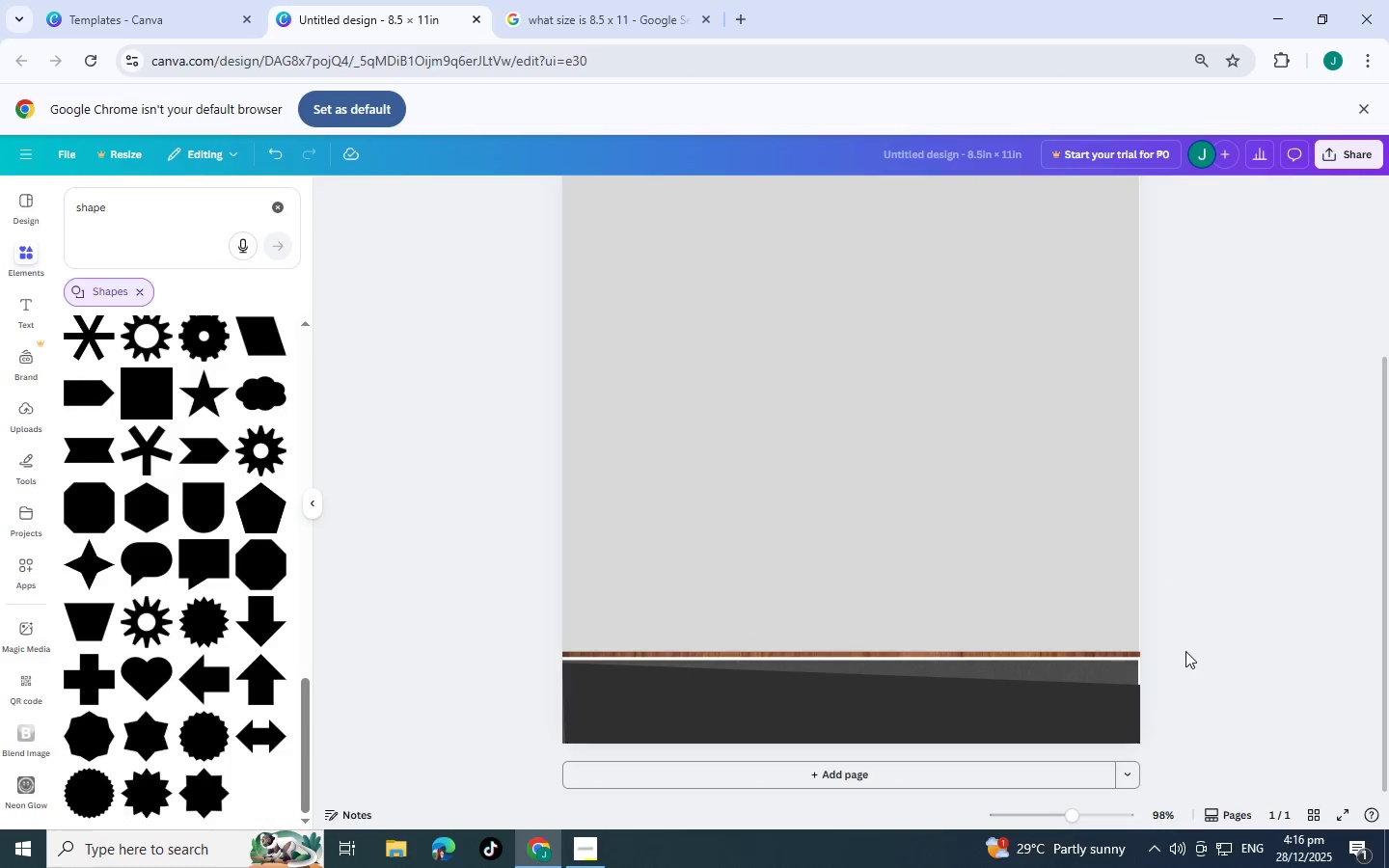 
scroll: coordinate [1185, 651], scroll_direction: down, amount: 2.0
 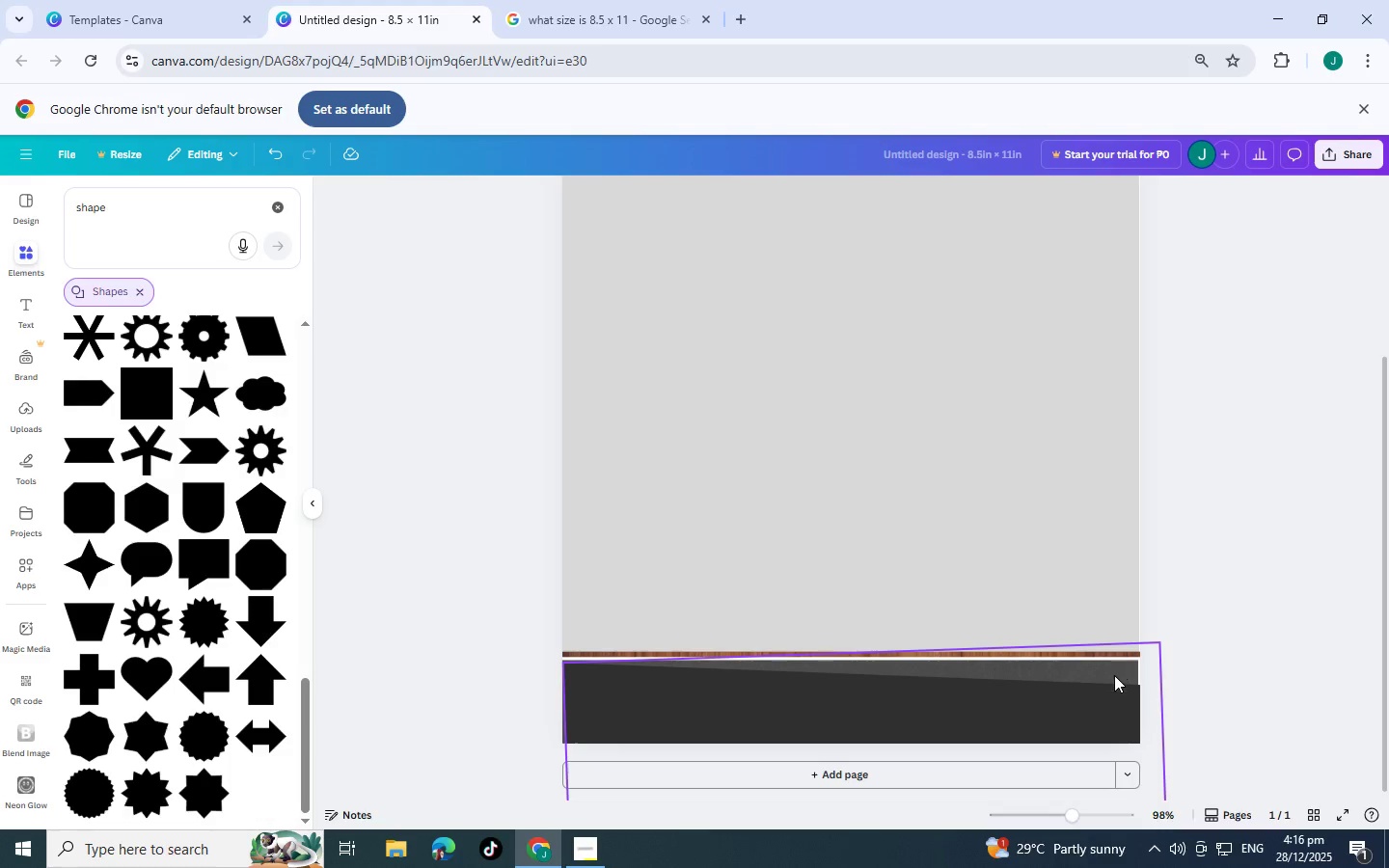 
left_click([1114, 675])
 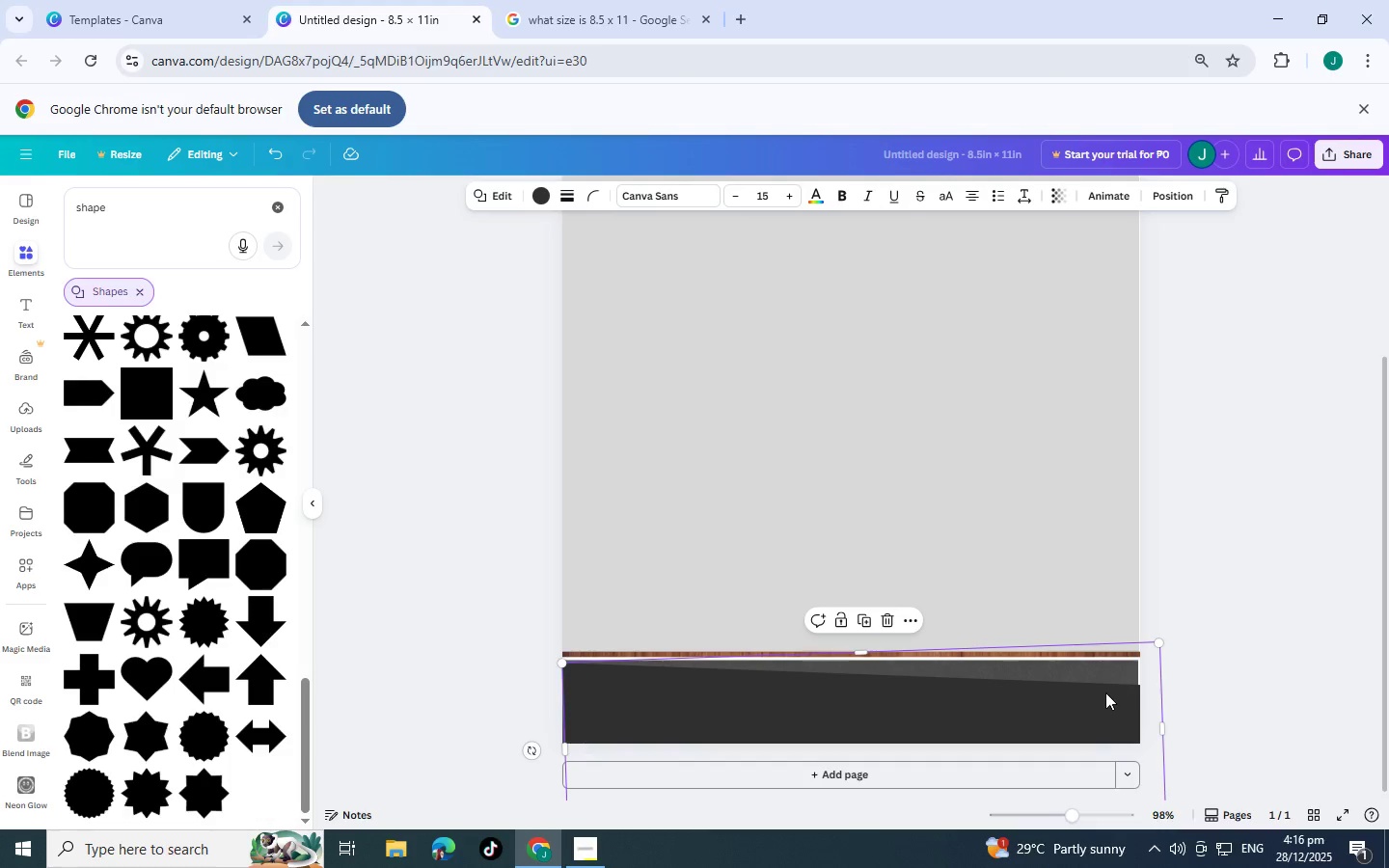 
left_click_drag(start_coordinate=[1105, 693], to_coordinate=[1106, 706])
 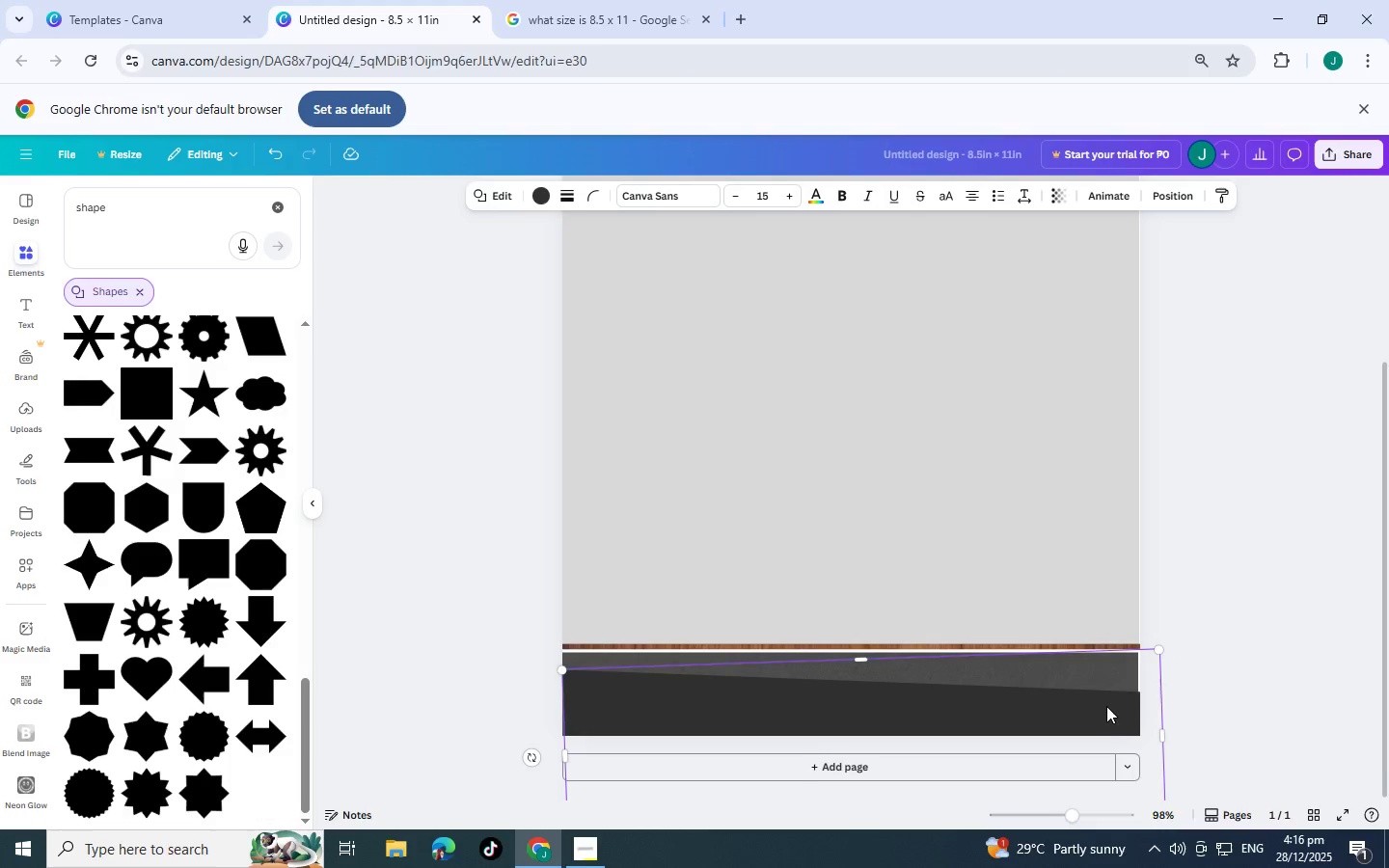 
scroll: coordinate [1106, 706], scroll_direction: down, amount: 1.0
 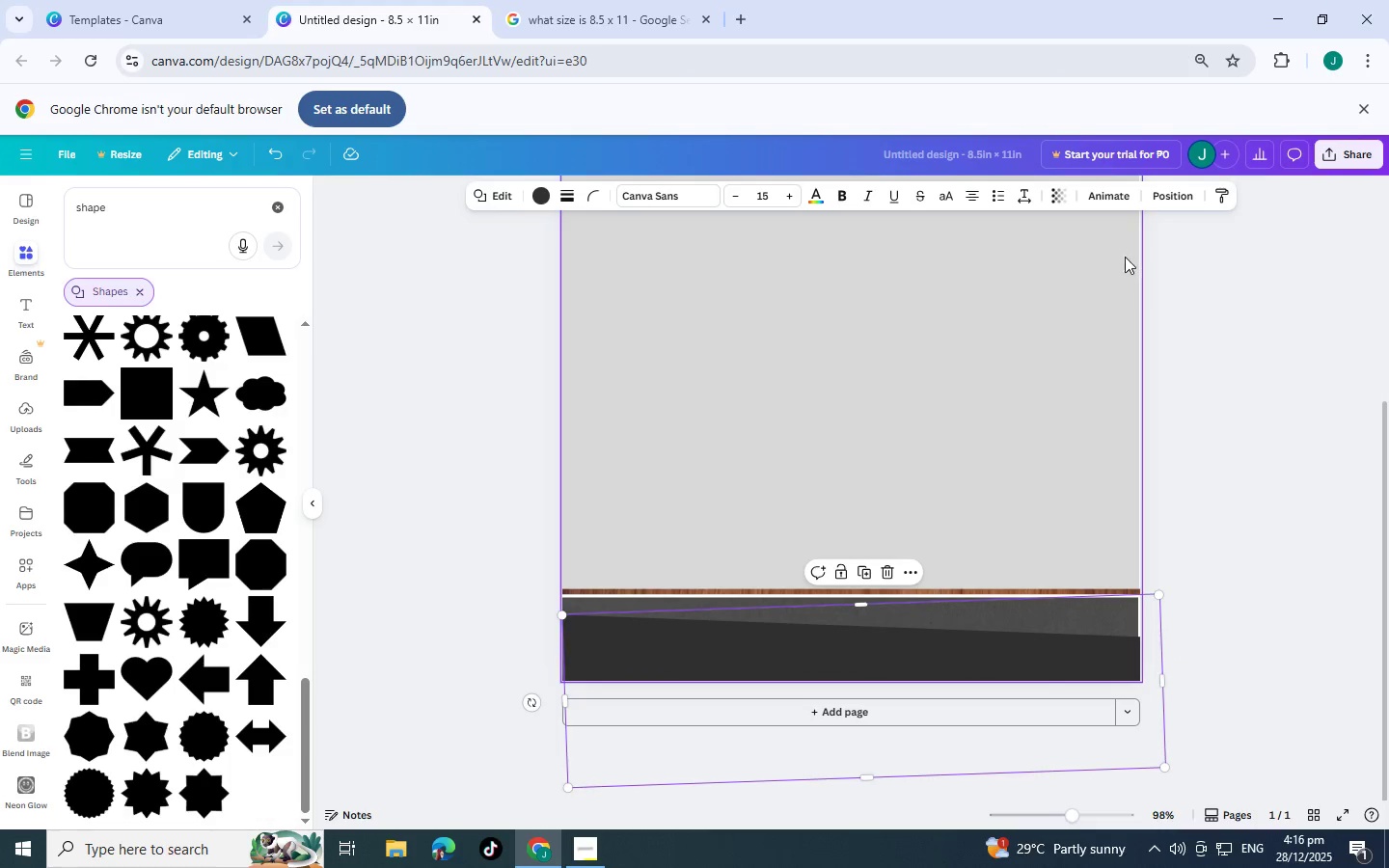 
left_click([1064, 196])
 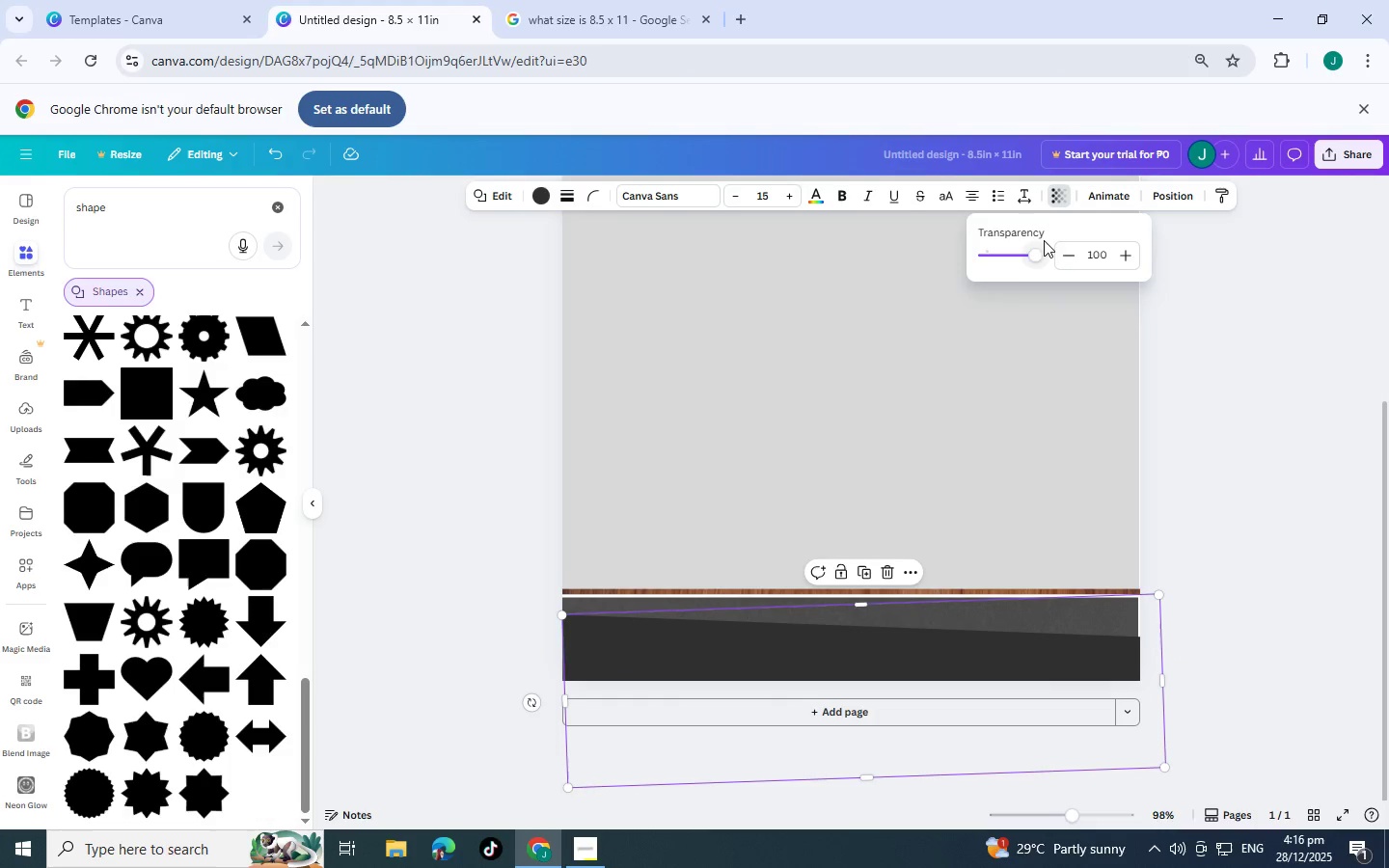 
left_click_drag(start_coordinate=[1025, 249], to_coordinate=[987, 262])
 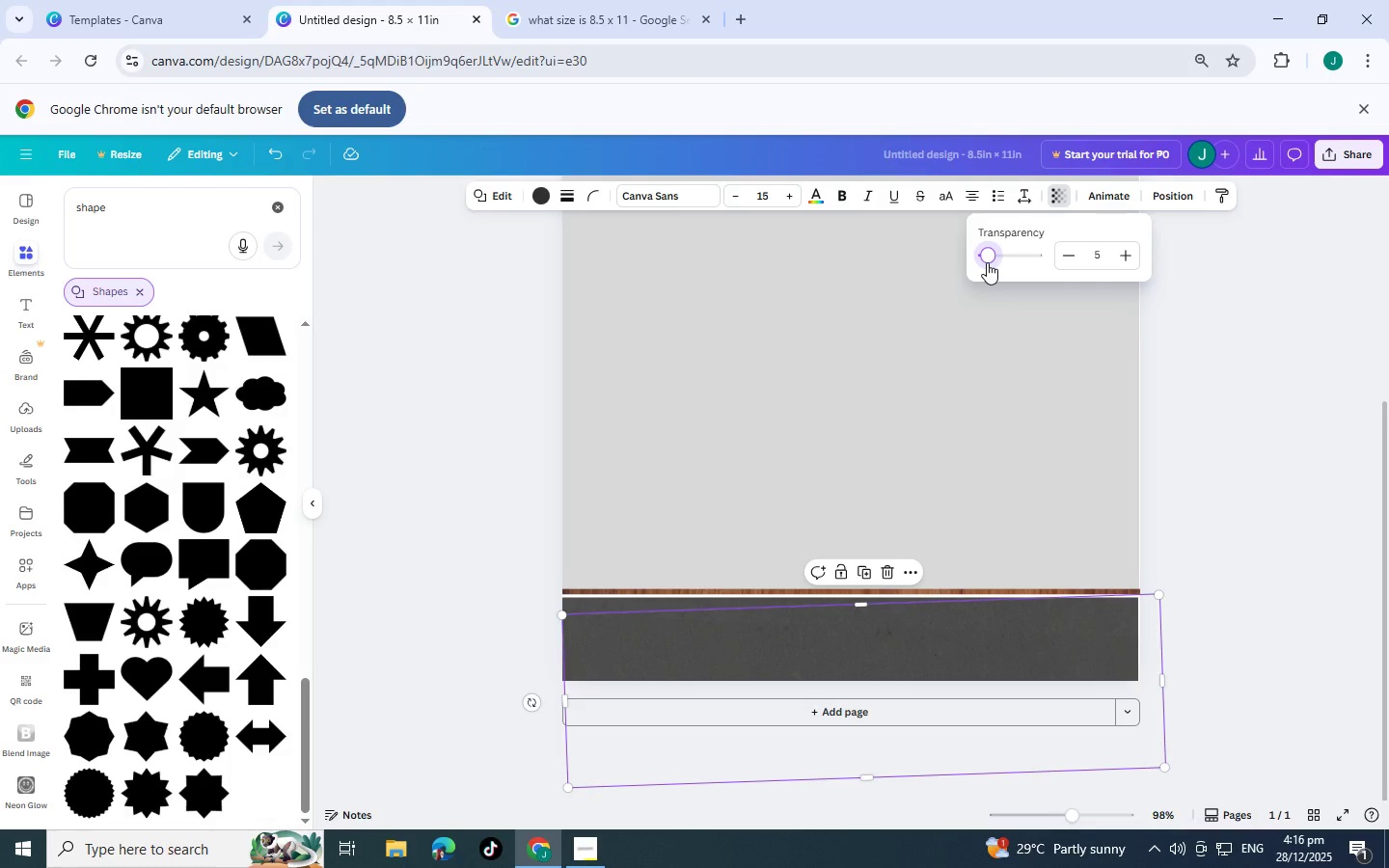 
hold_key(key=ControlLeft, duration=0.52)
 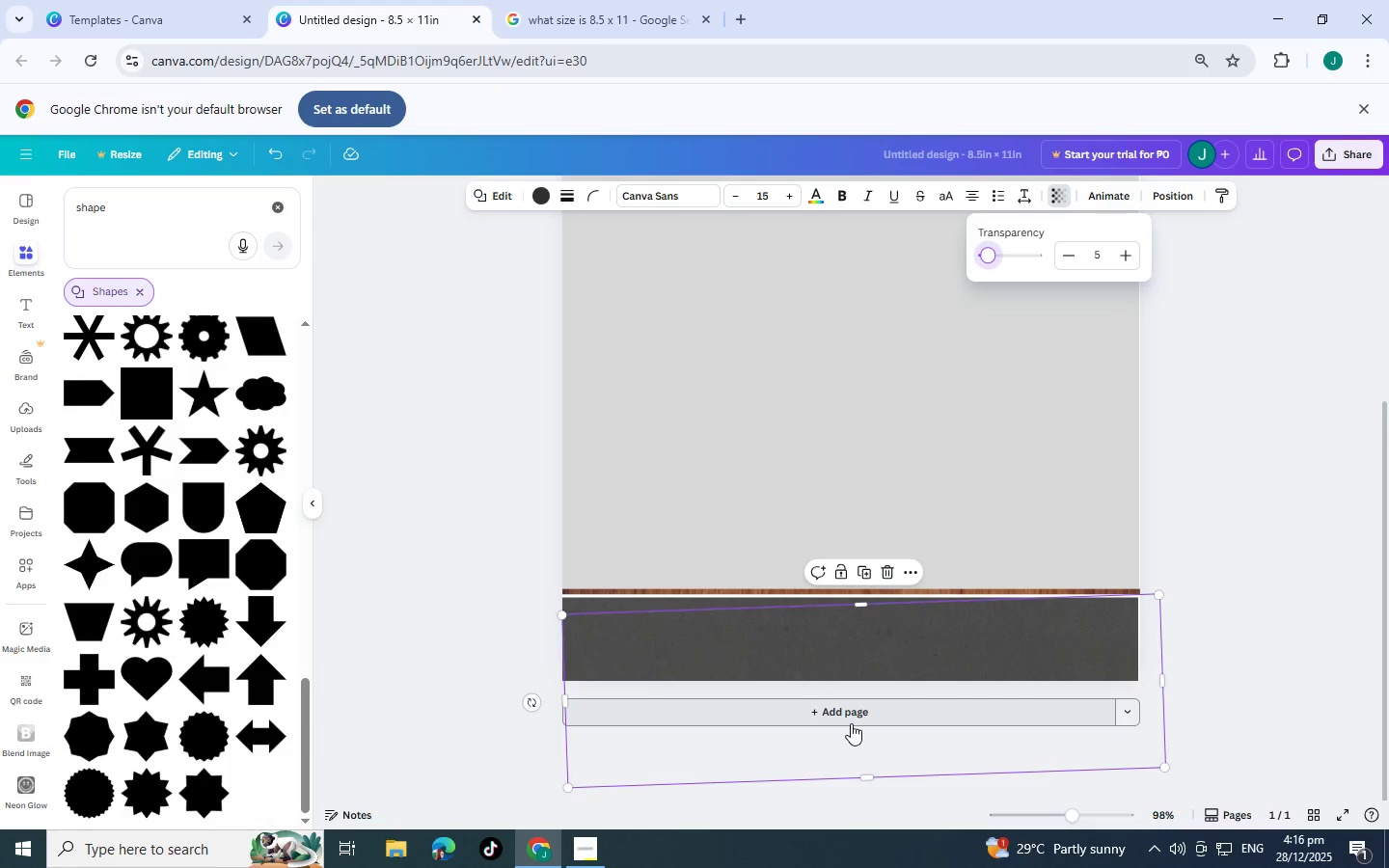 
left_click_drag(start_coordinate=[847, 724], to_coordinate=[743, 721])
 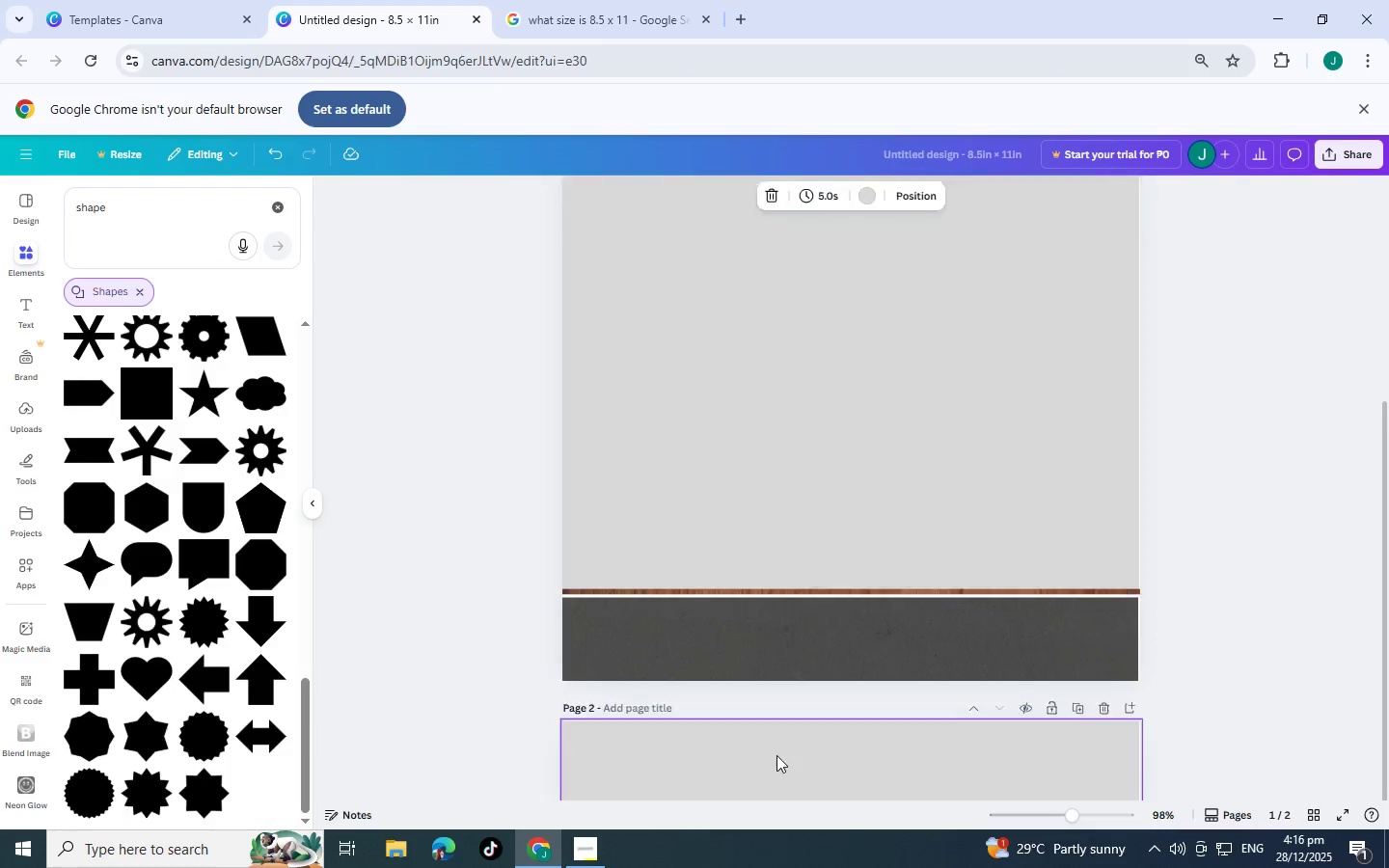 
left_click_drag(start_coordinate=[776, 757], to_coordinate=[733, 756])
 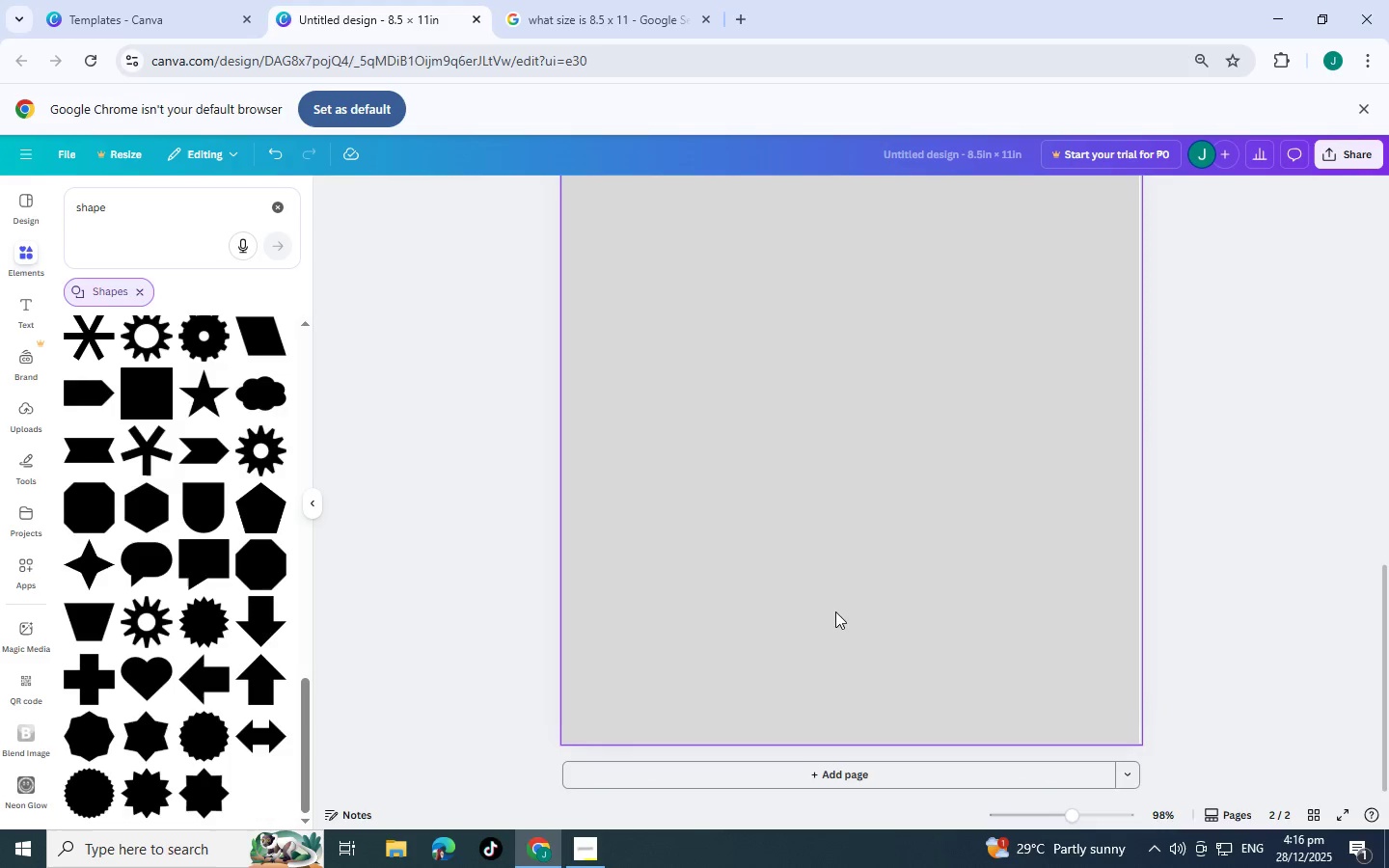 
scroll: coordinate [979, 499], scroll_direction: up, amount: 6.0
 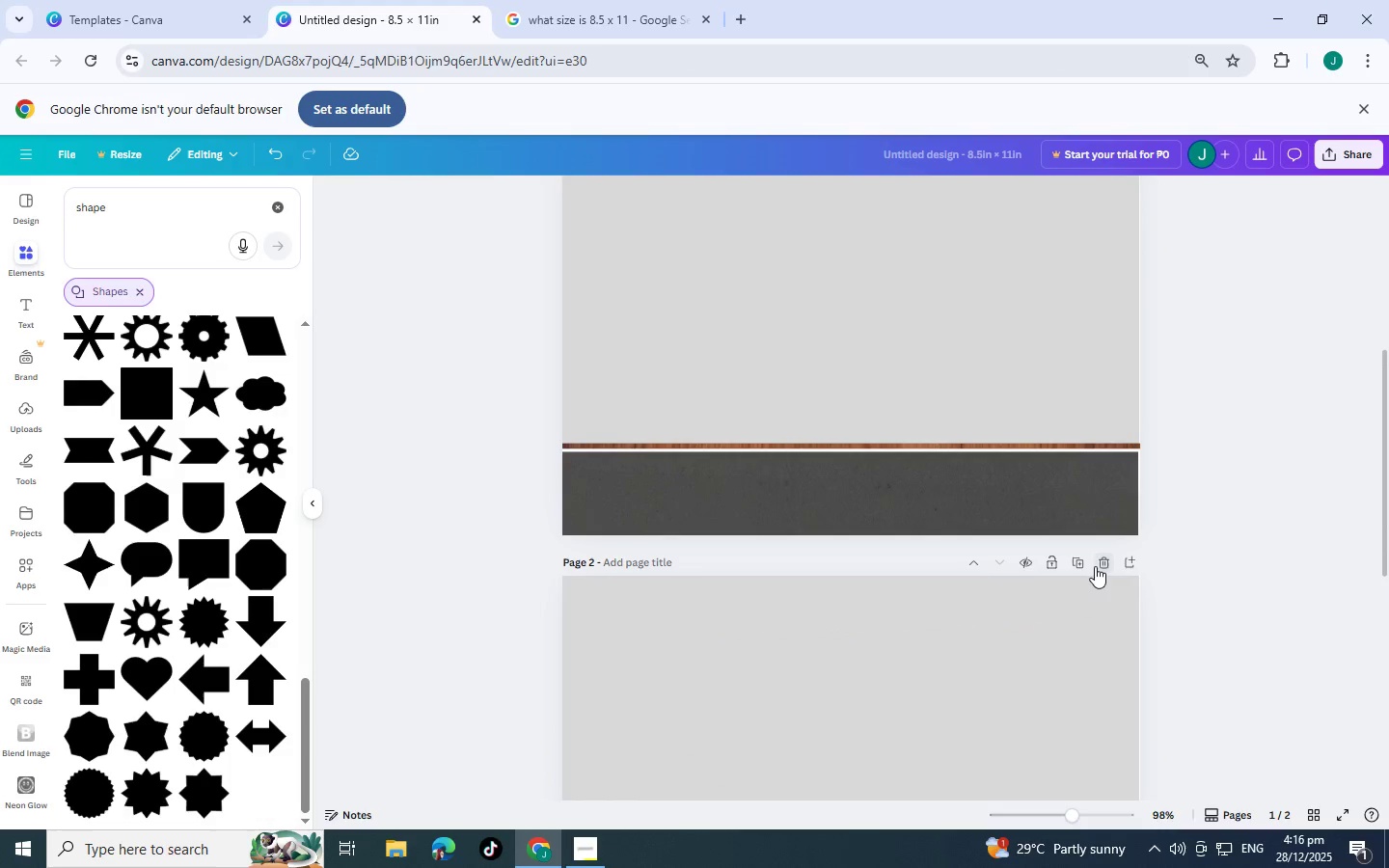 
left_click([1102, 564])
 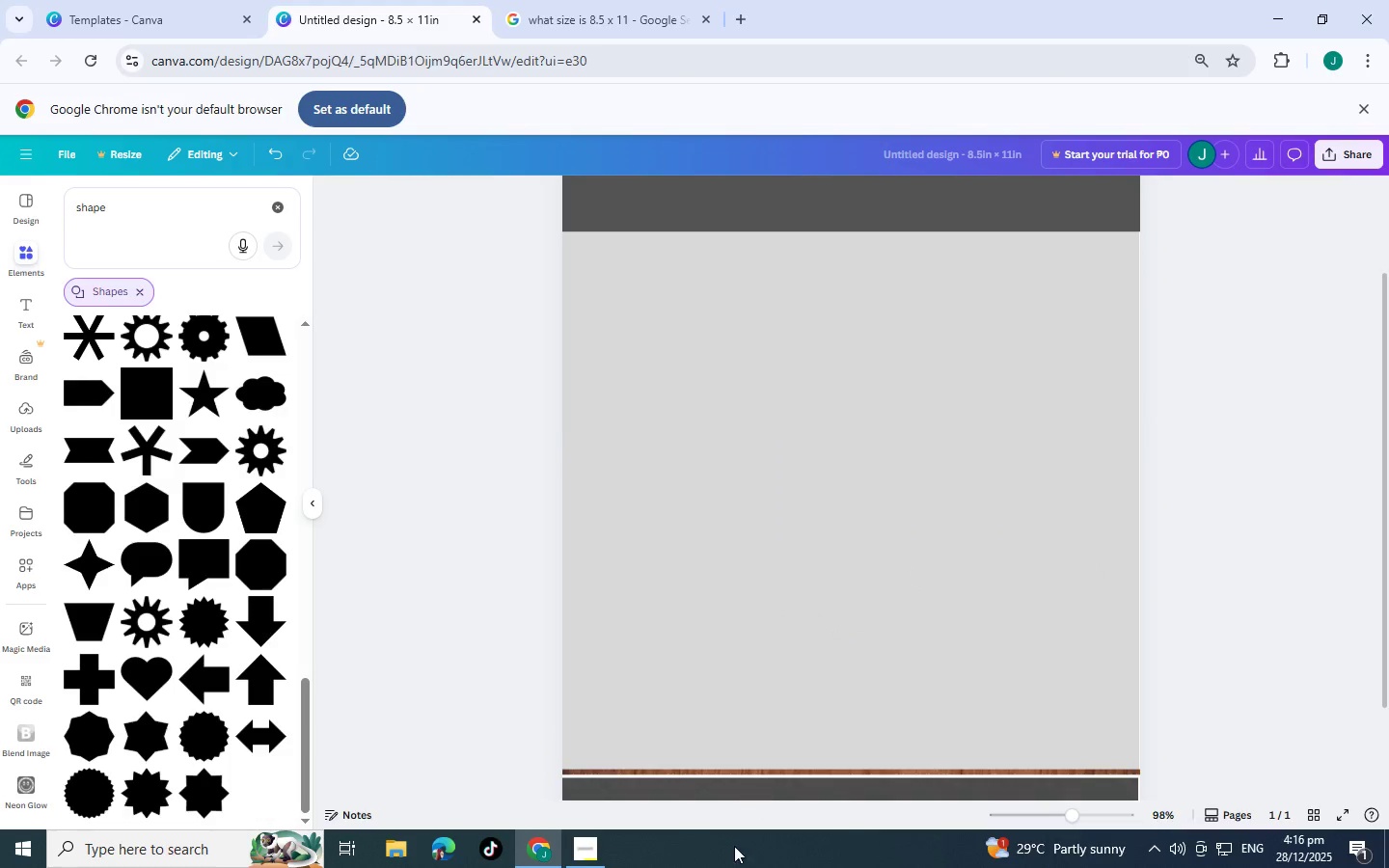 
scroll: coordinate [752, 738], scroll_direction: down, amount: 4.0
 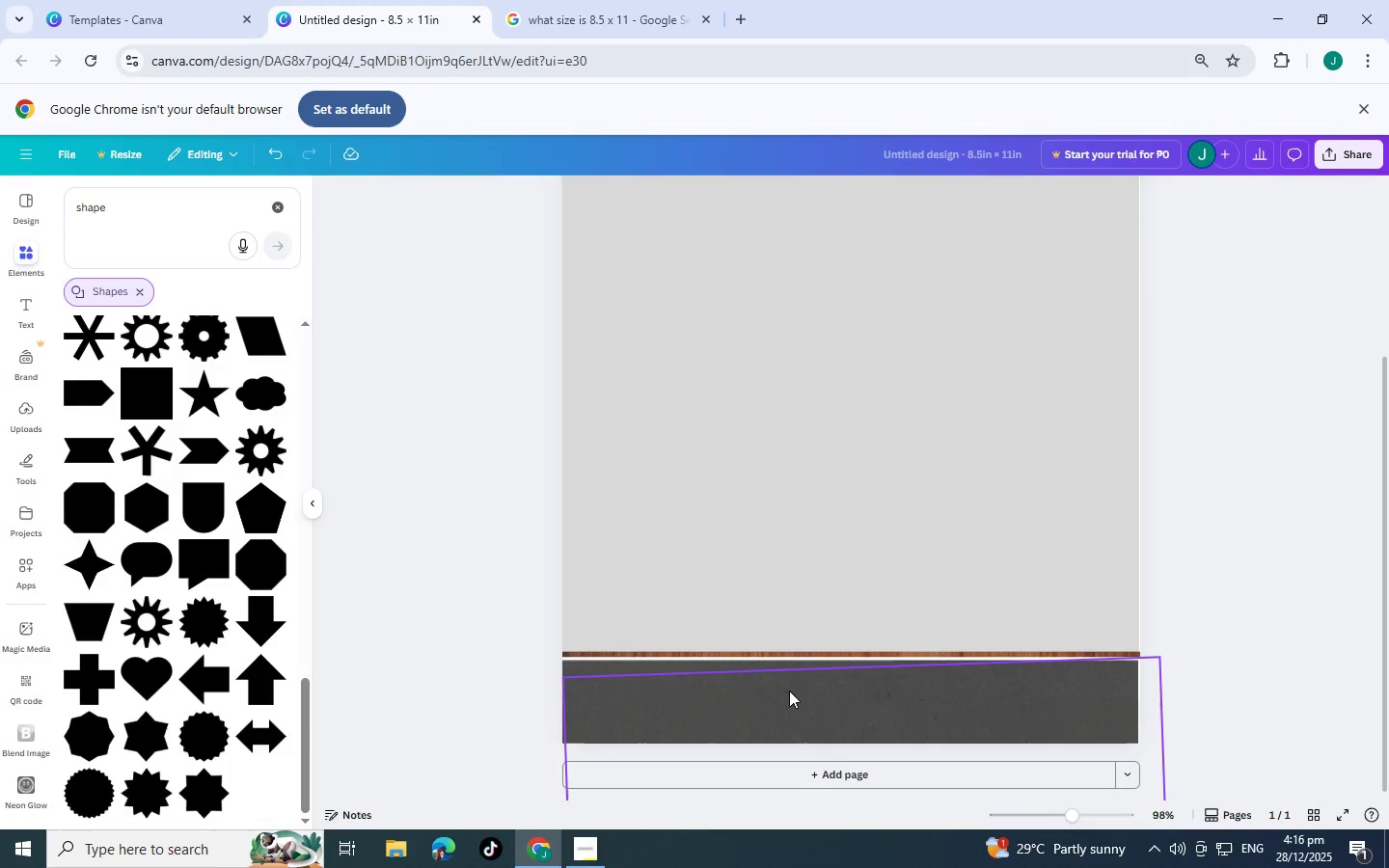 
left_click_drag(start_coordinate=[794, 693], to_coordinate=[817, 491])
 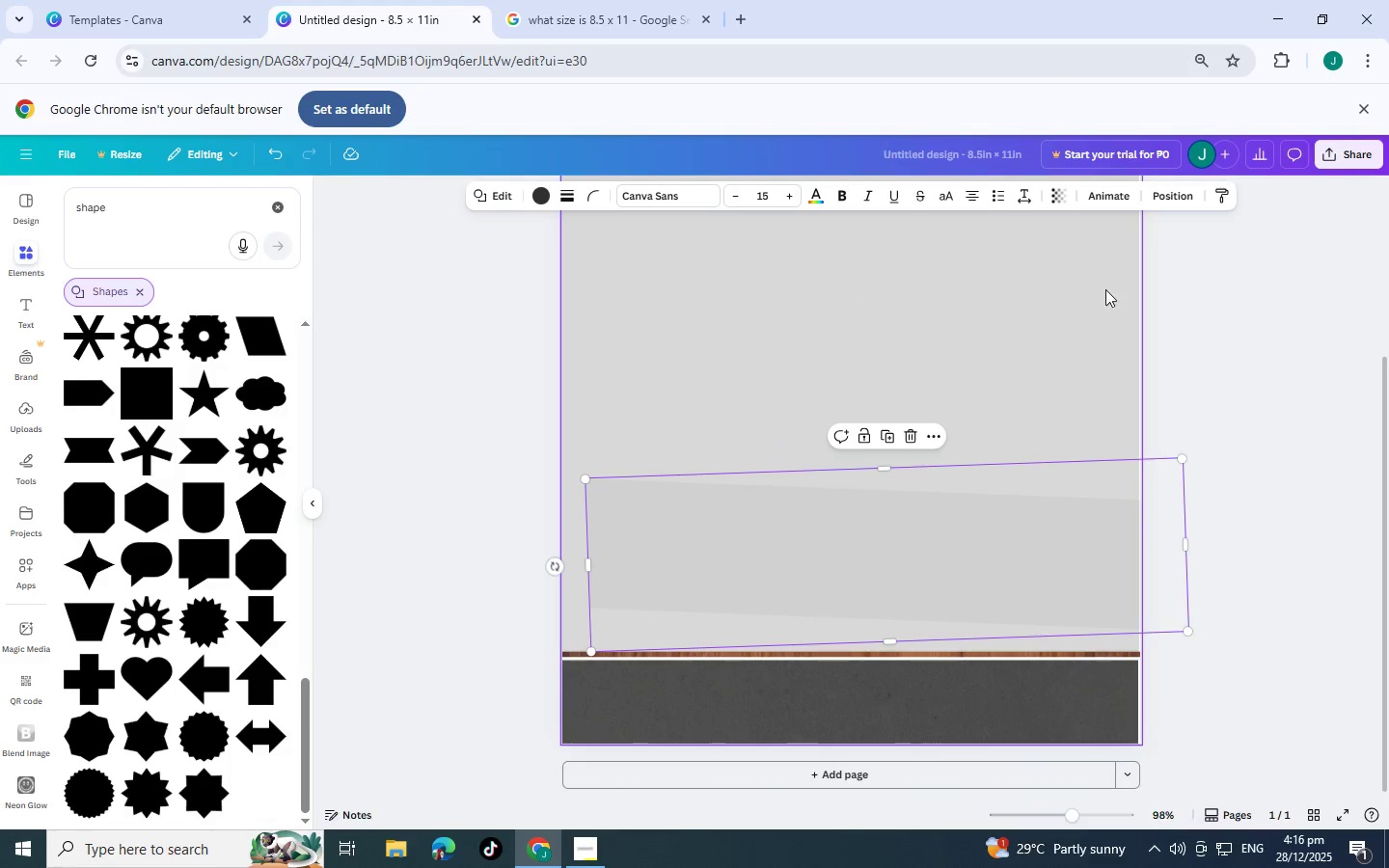 
left_click_drag(start_coordinate=[1067, 507], to_coordinate=[1043, 425])
 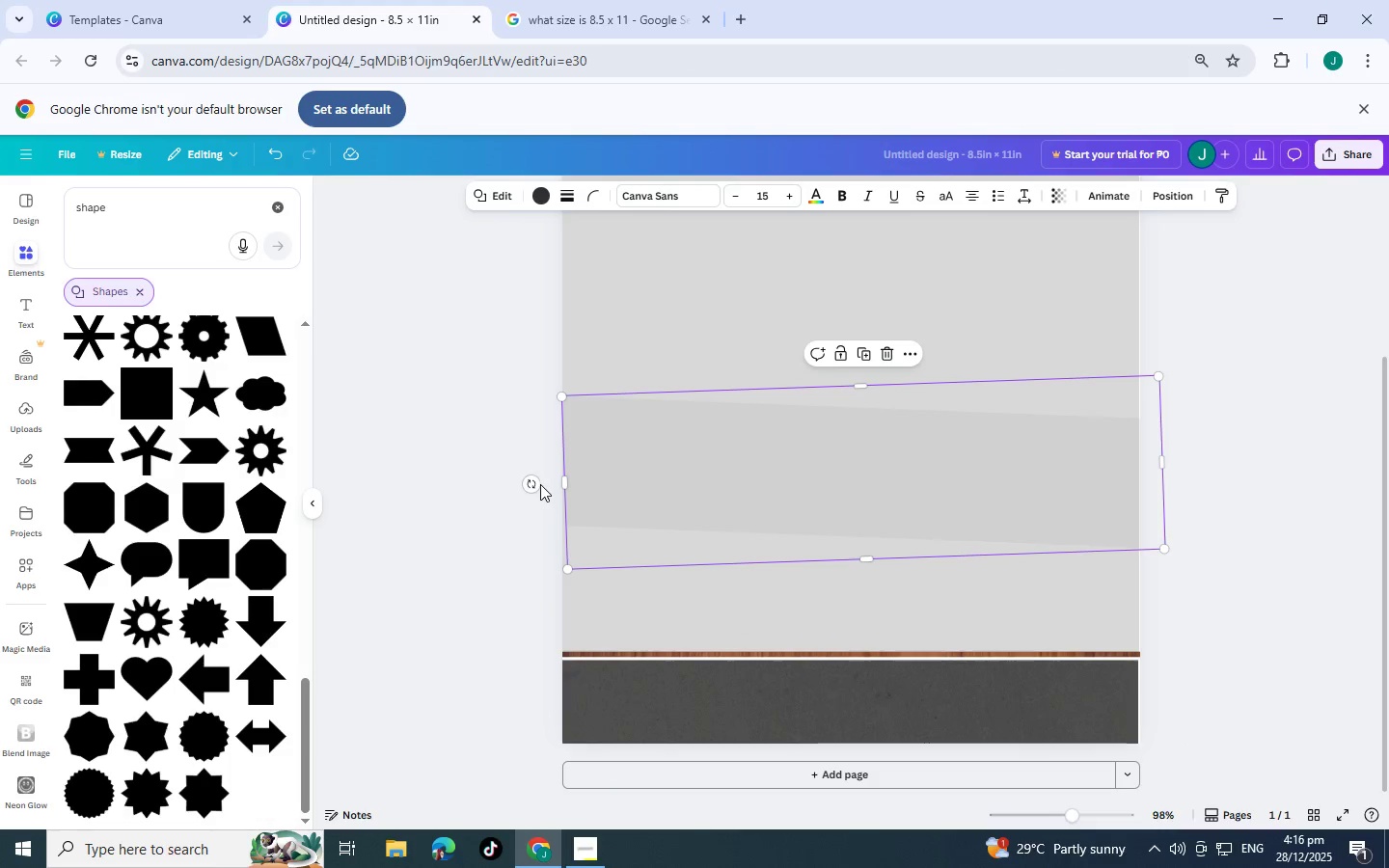 
left_click_drag(start_coordinate=[526, 481], to_coordinate=[562, 472])
 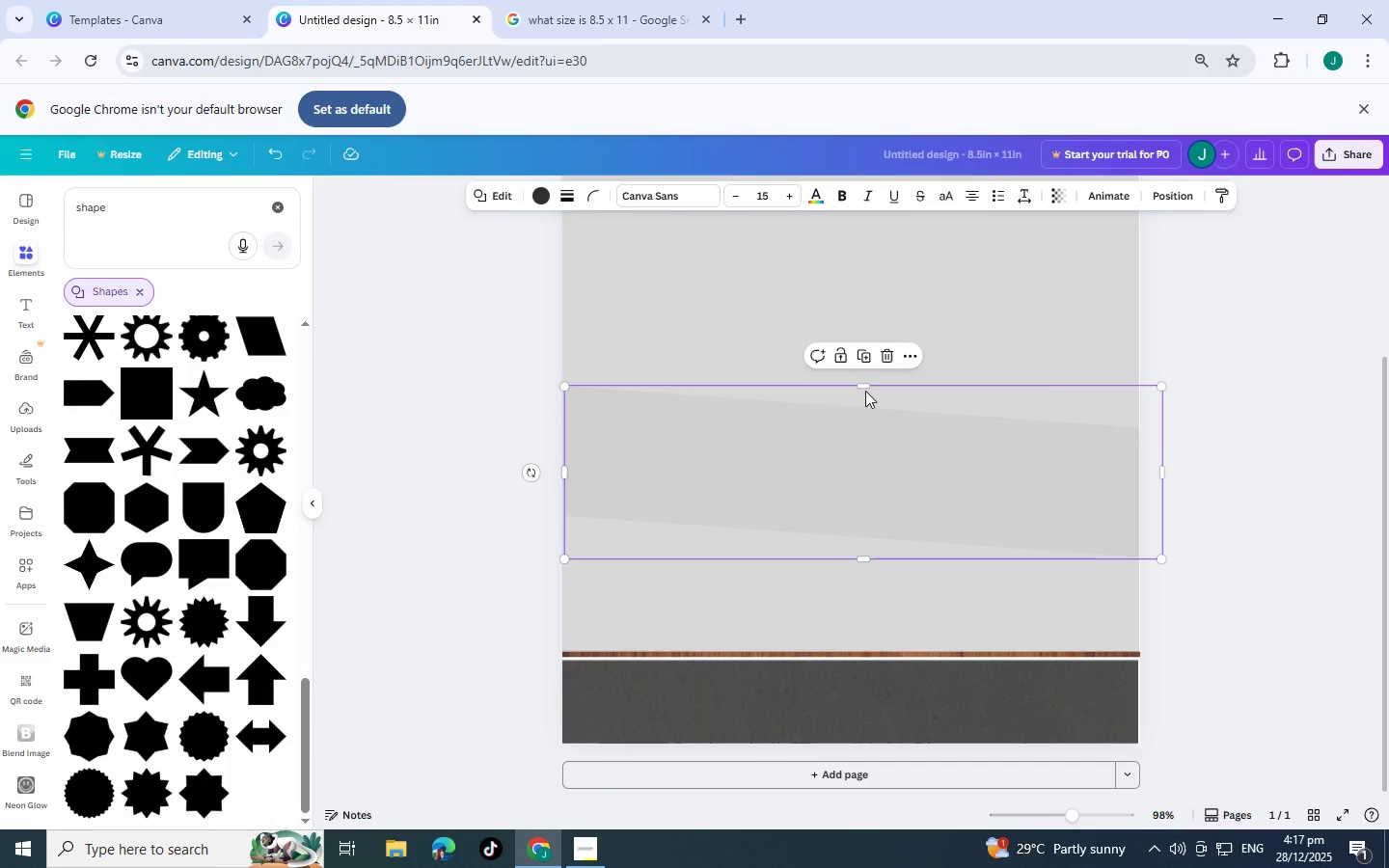 
left_click_drag(start_coordinate=[867, 387], to_coordinate=[852, 422])
 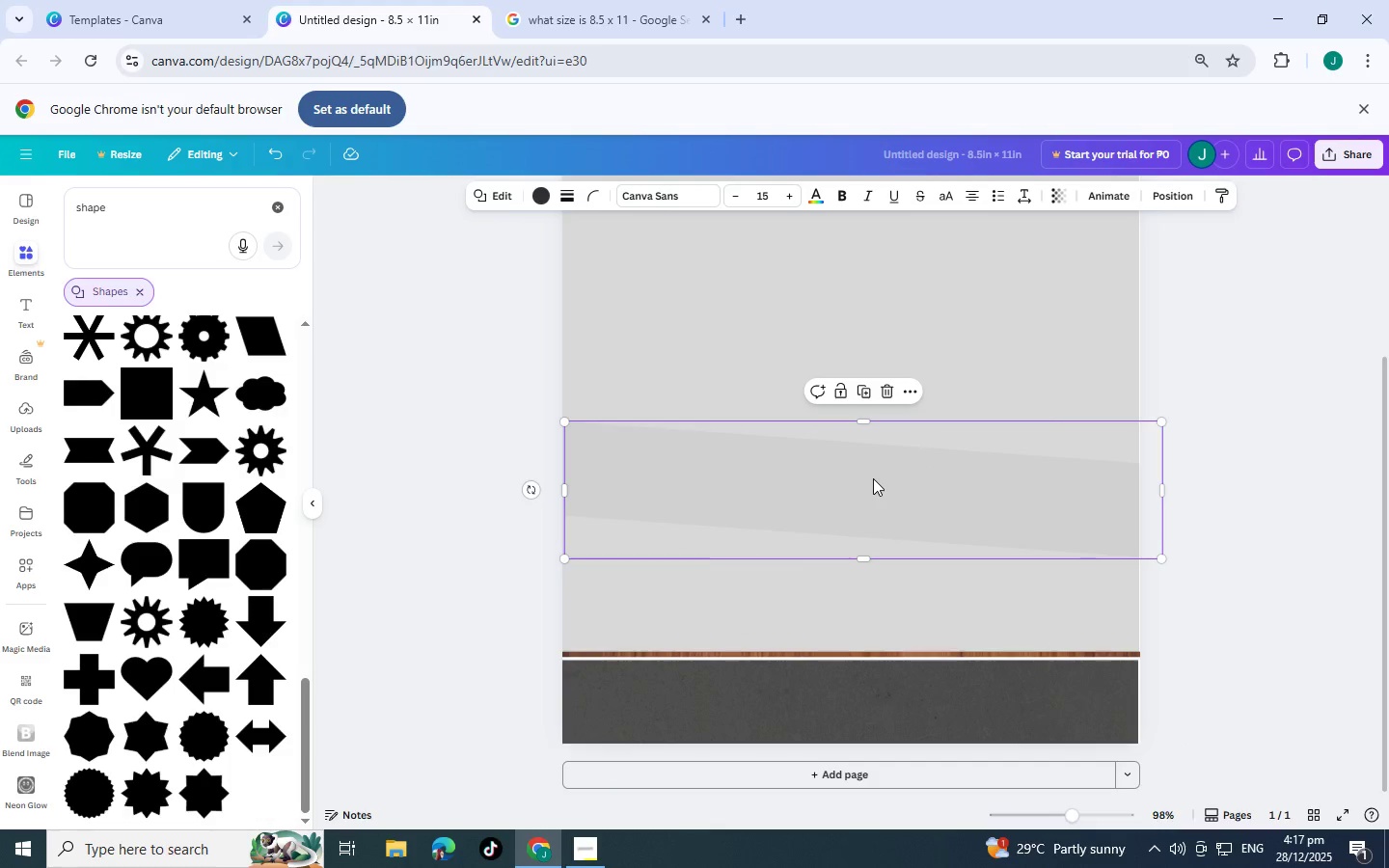 
left_click_drag(start_coordinate=[873, 478], to_coordinate=[873, 705])
 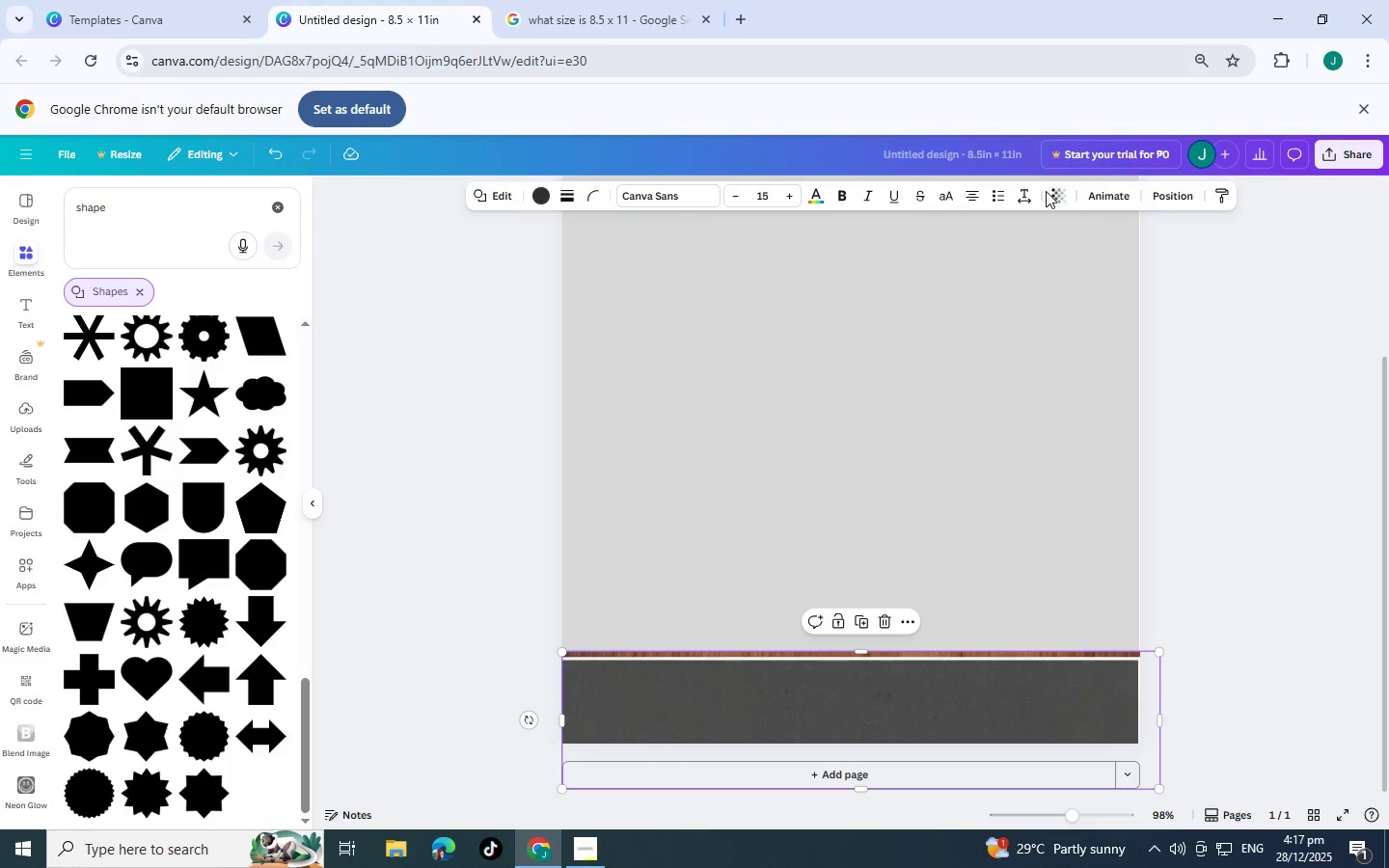 
double_click([1055, 201])
 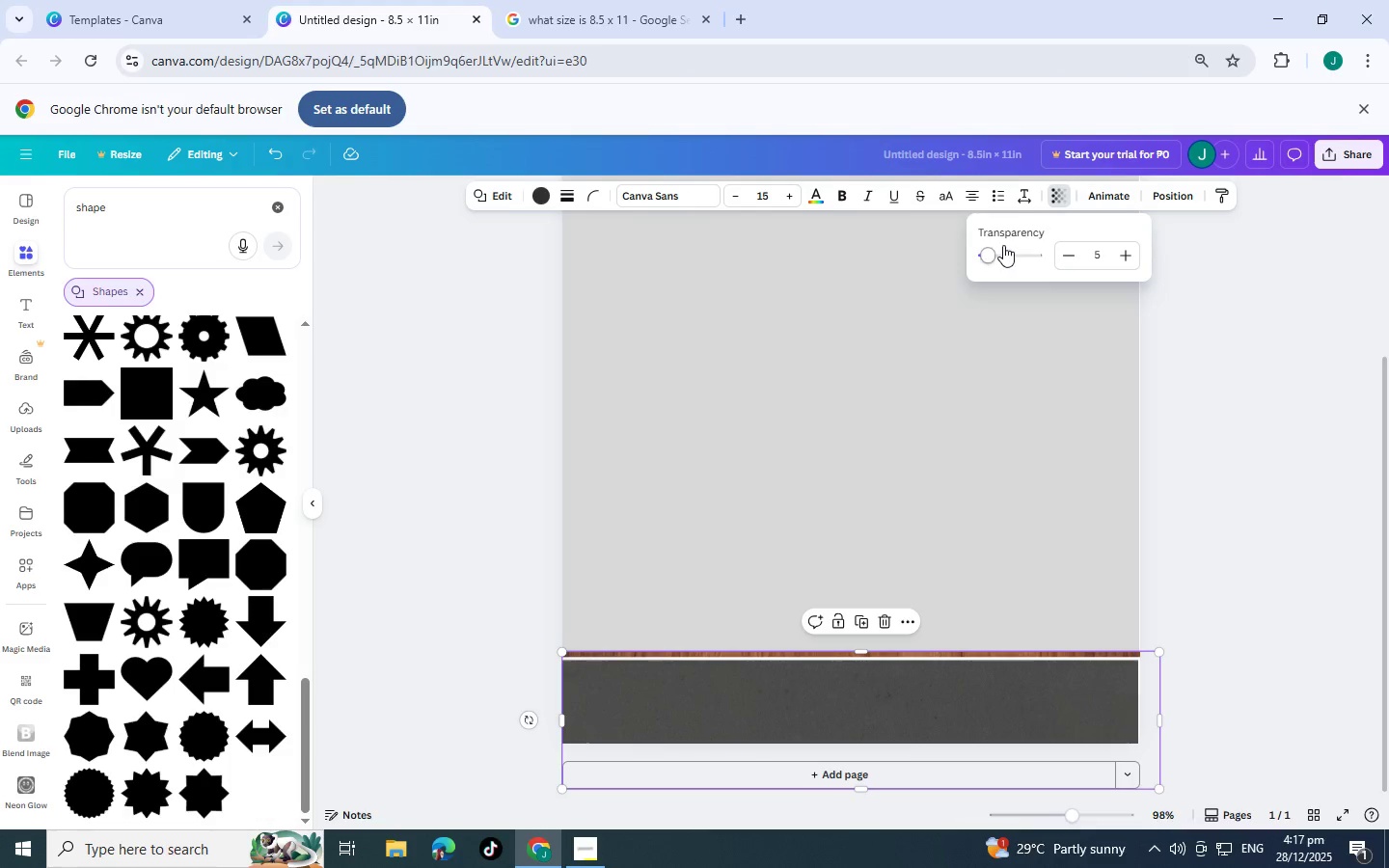 
left_click_drag(start_coordinate=[1000, 251], to_coordinate=[1048, 242])
 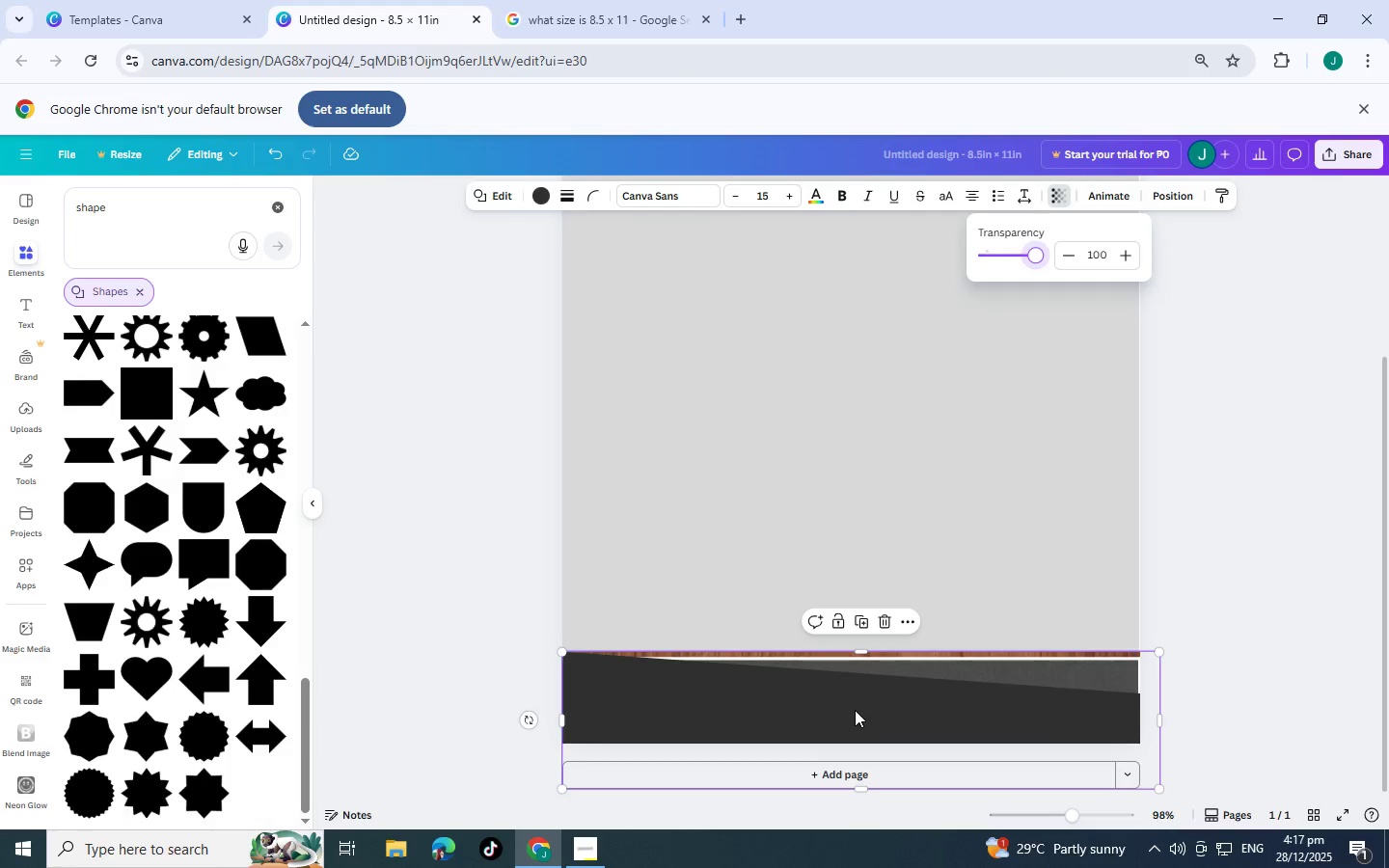 
left_click_drag(start_coordinate=[855, 710], to_coordinate=[856, 722])
 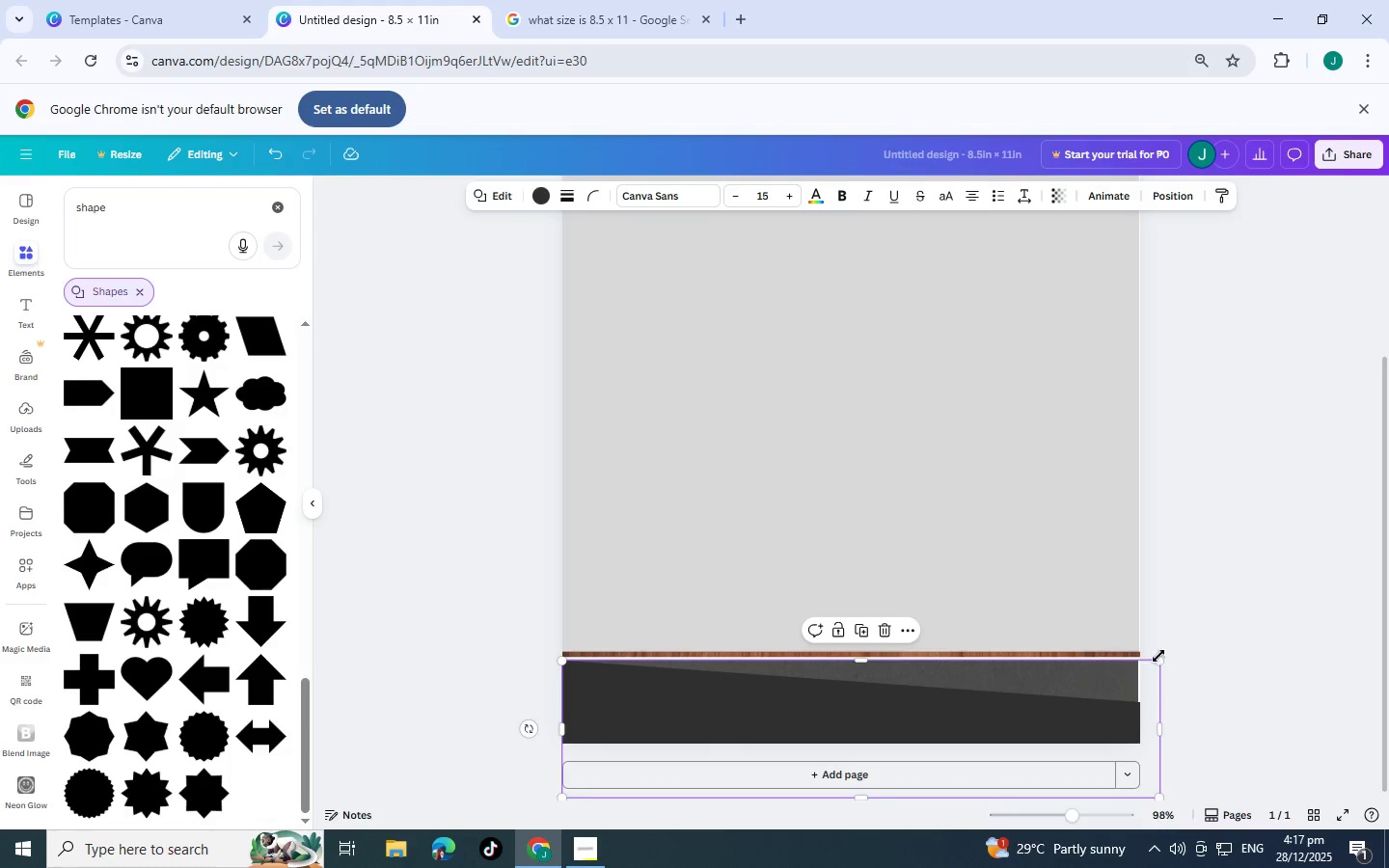 
scroll: coordinate [1170, 614], scroll_direction: down, amount: 3.0
 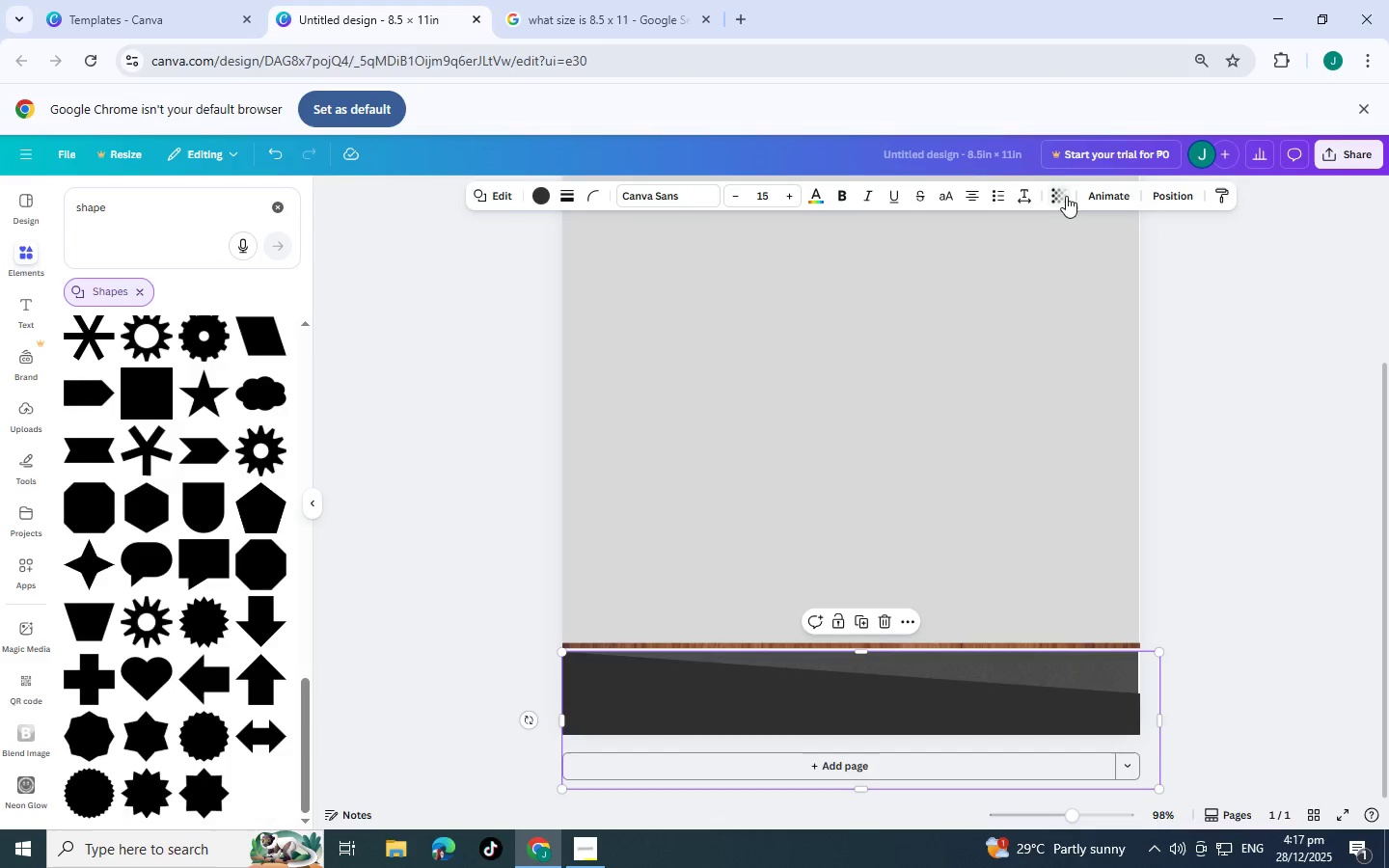 
left_click([1058, 199])
 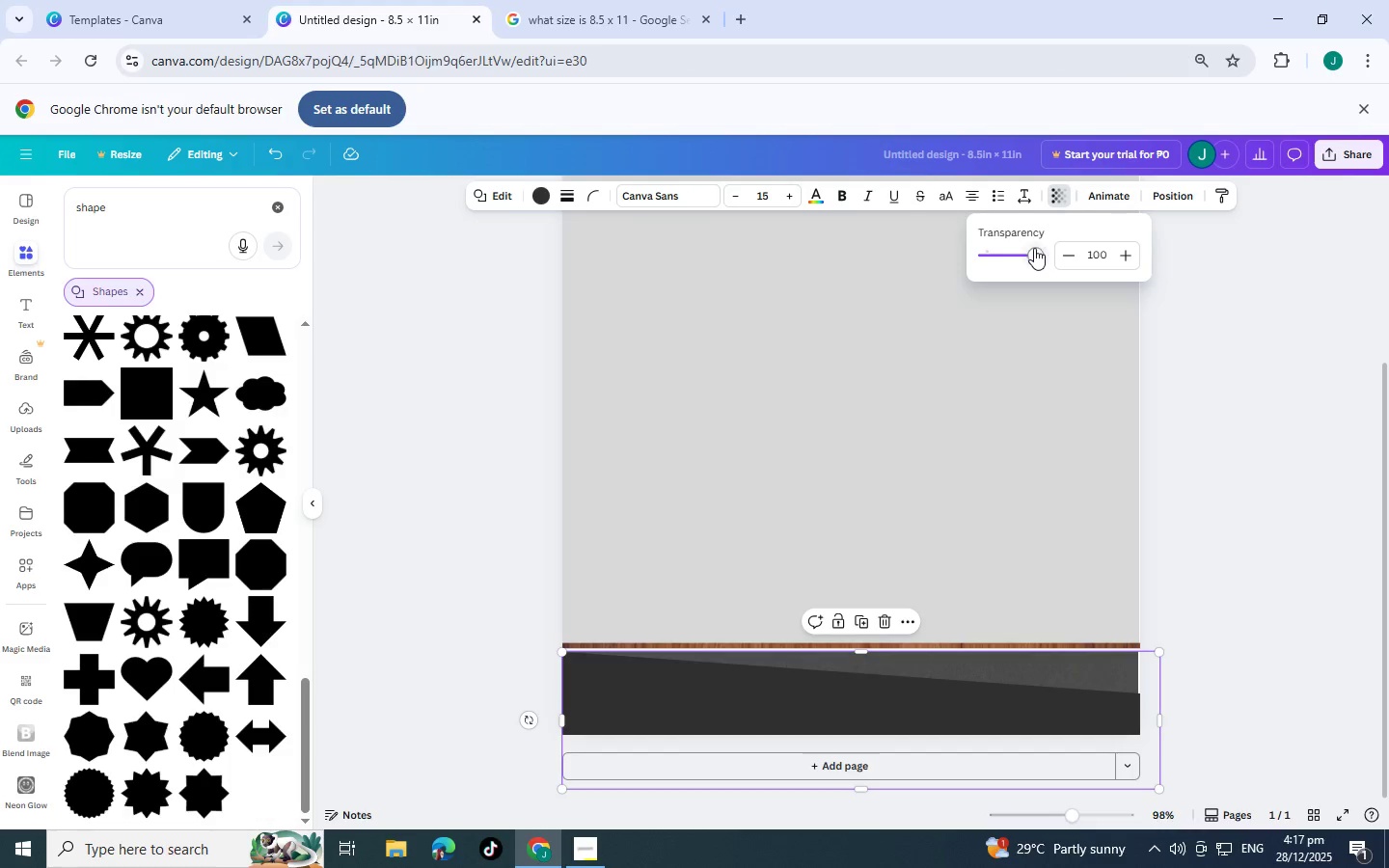 
left_click_drag(start_coordinate=[1033, 248], to_coordinate=[994, 256])
 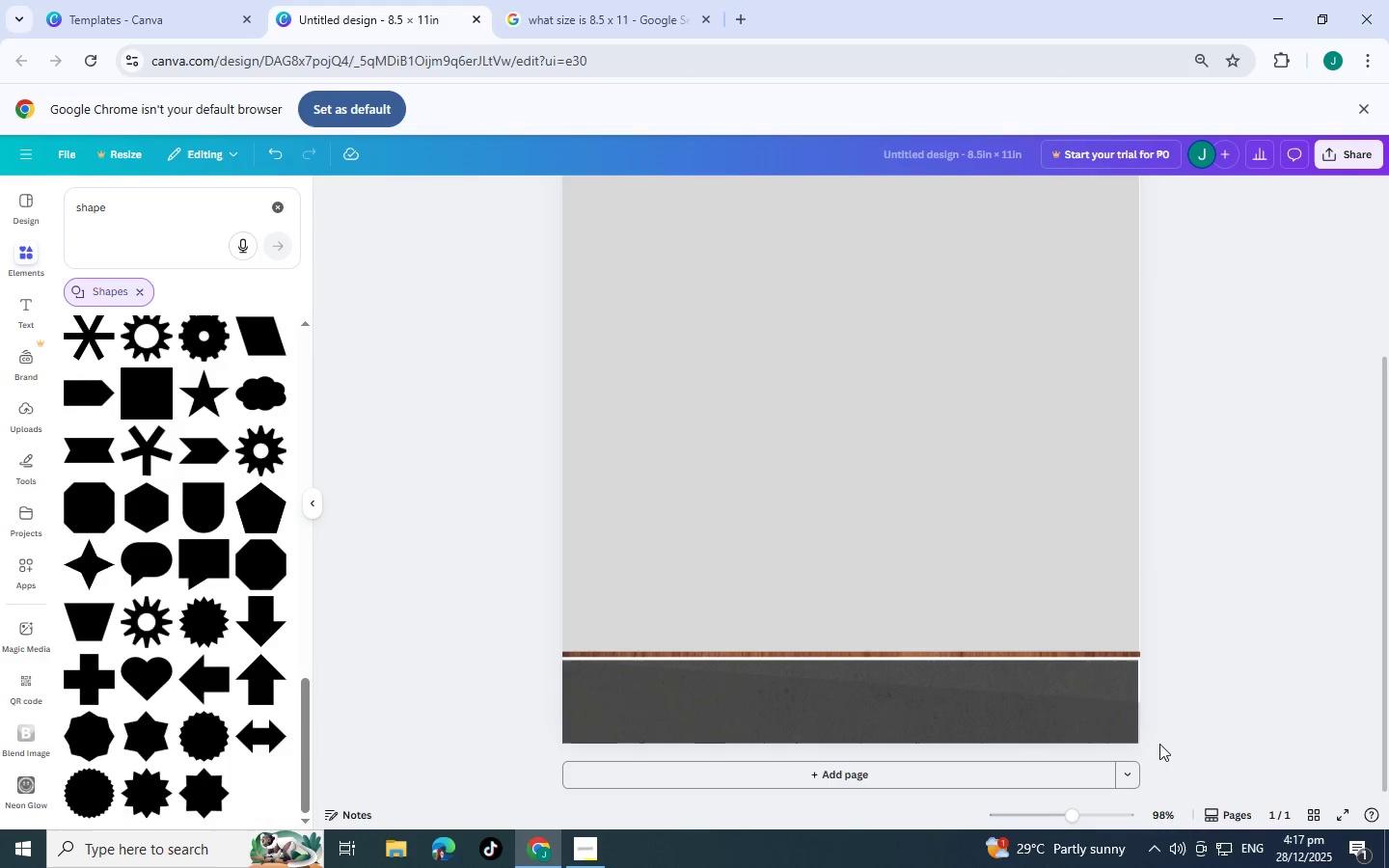 
scroll: coordinate [1146, 703], scroll_direction: down, amount: 2.0
 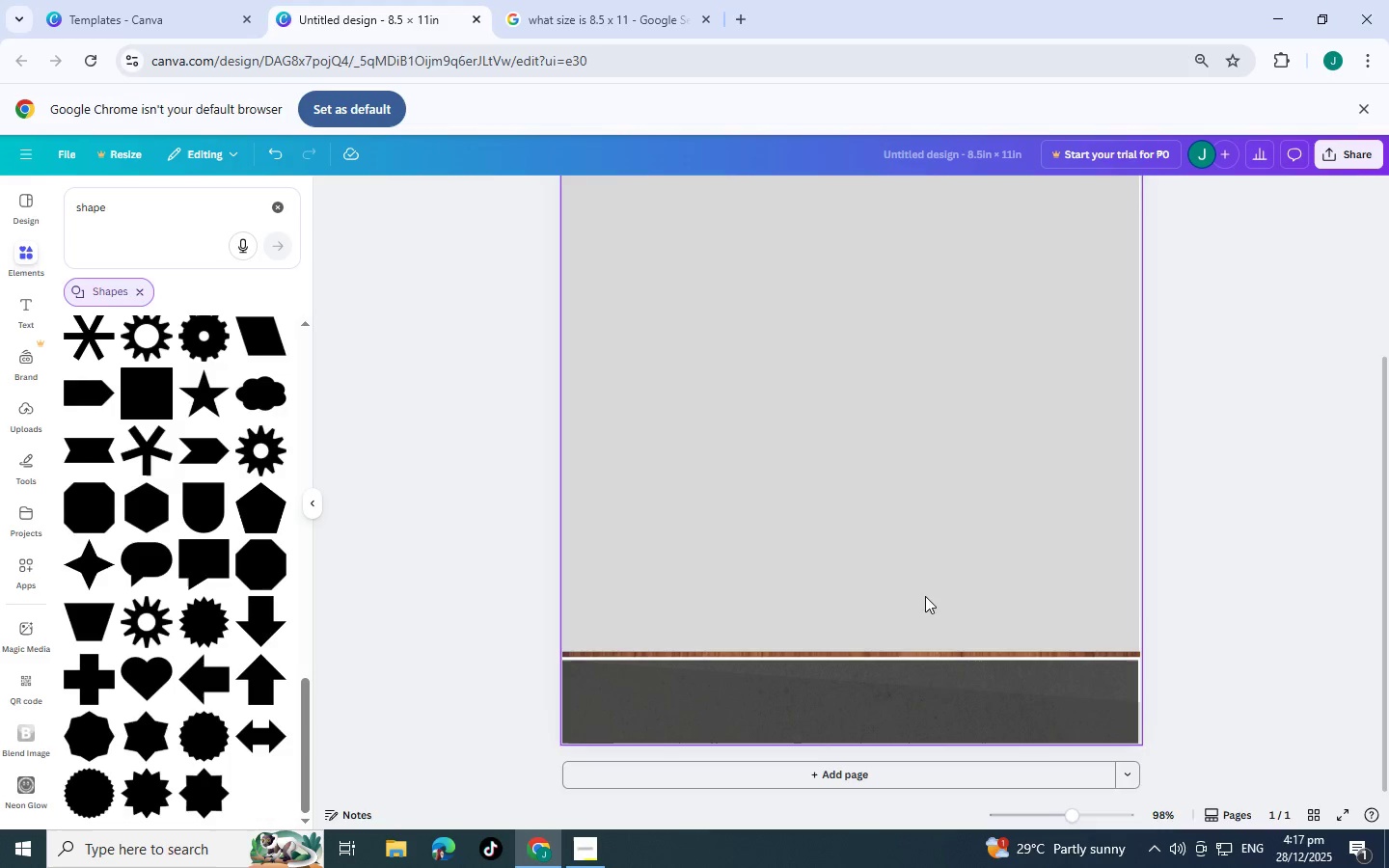 
left_click_drag(start_coordinate=[929, 721], to_coordinate=[926, 743])
 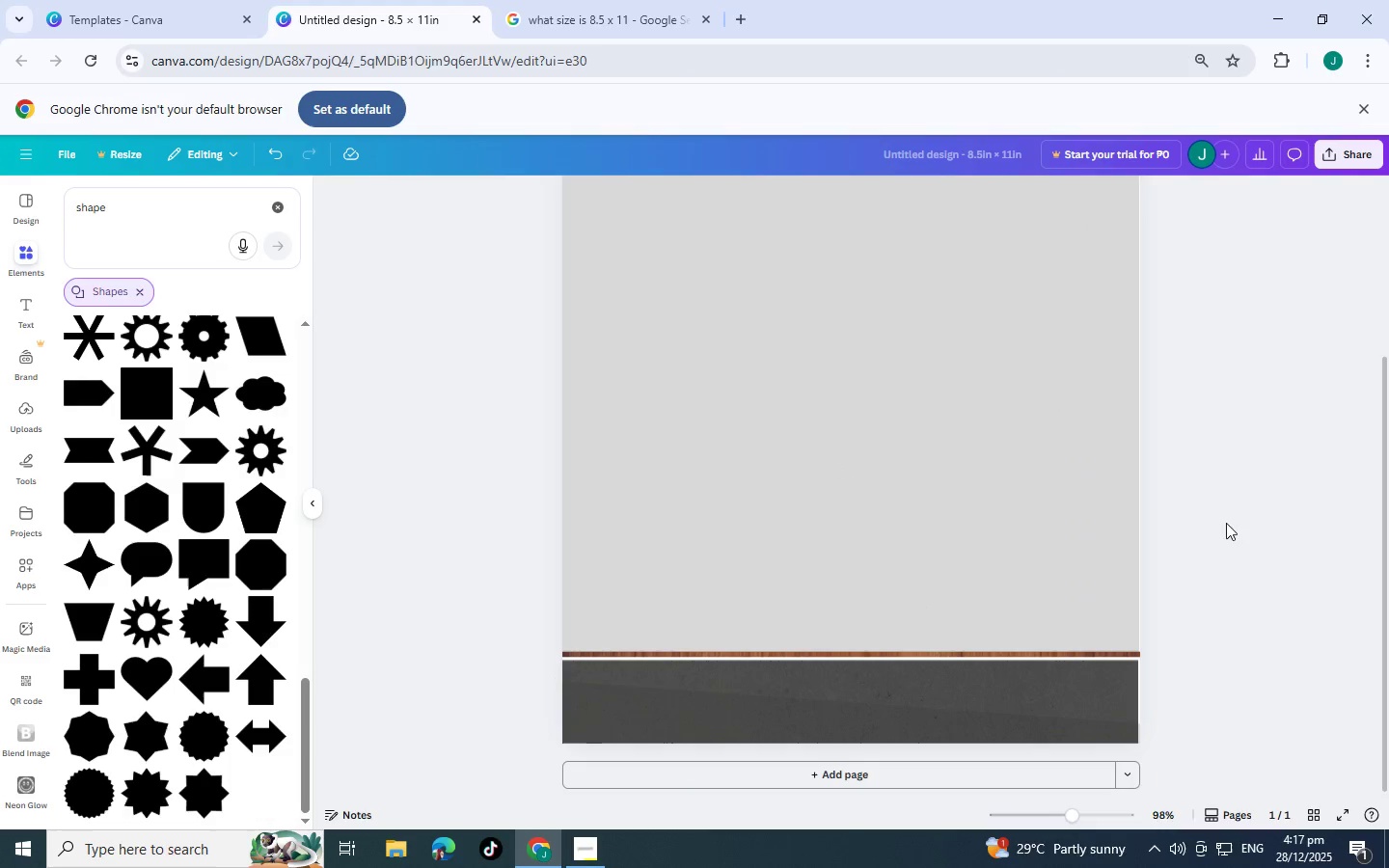 
double_click([1275, 520])
 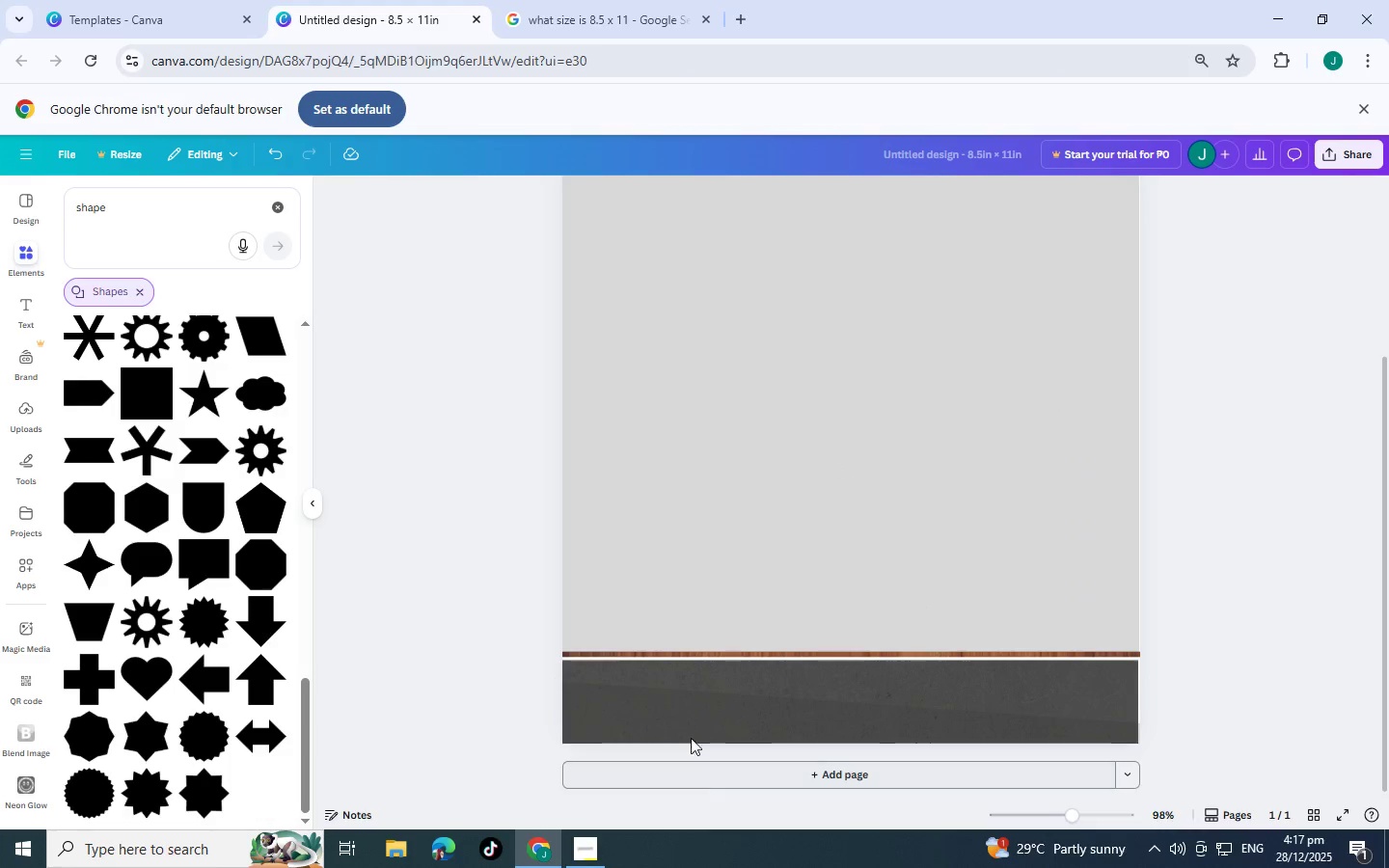 
left_click([689, 731])
 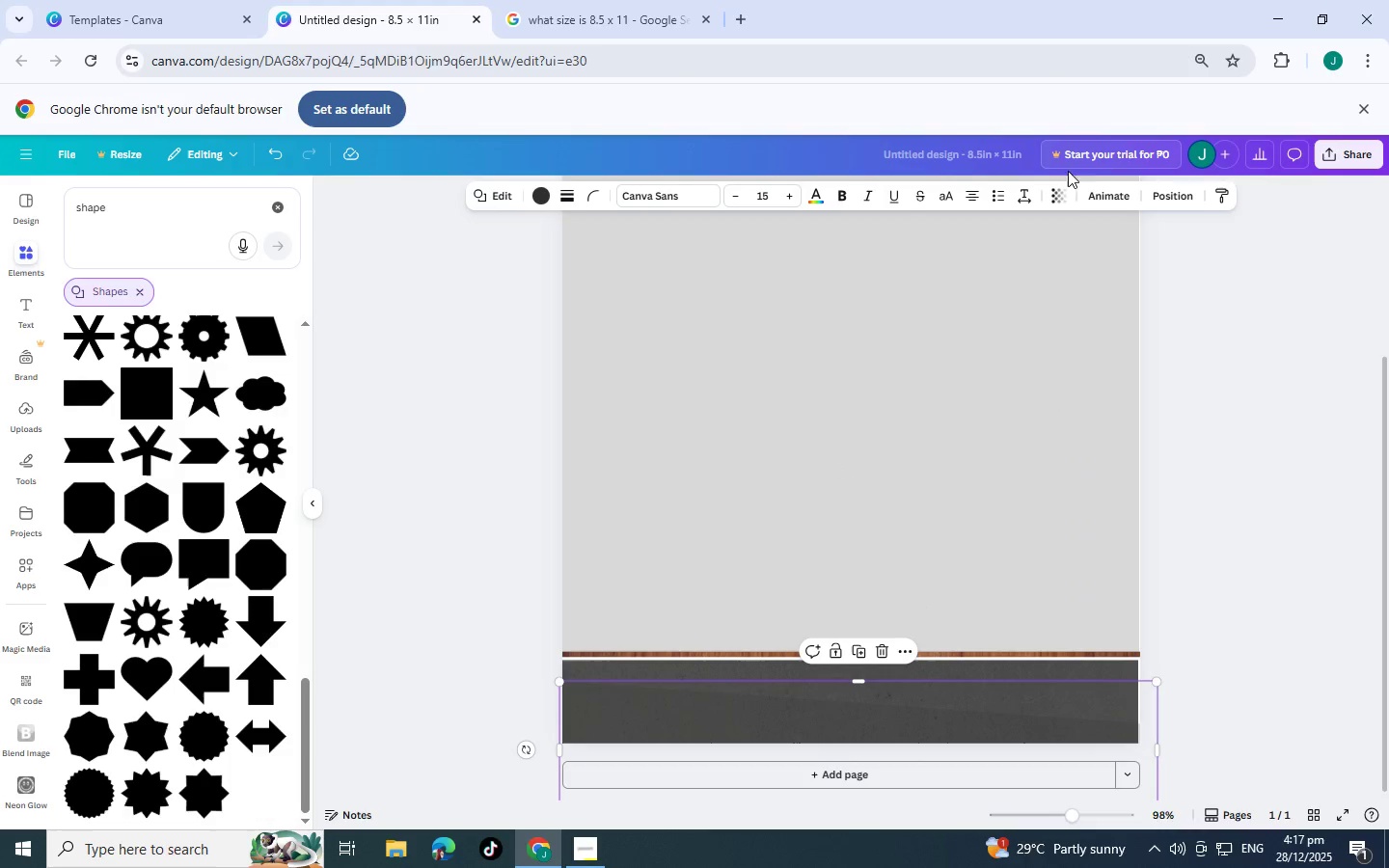 
left_click([1061, 193])
 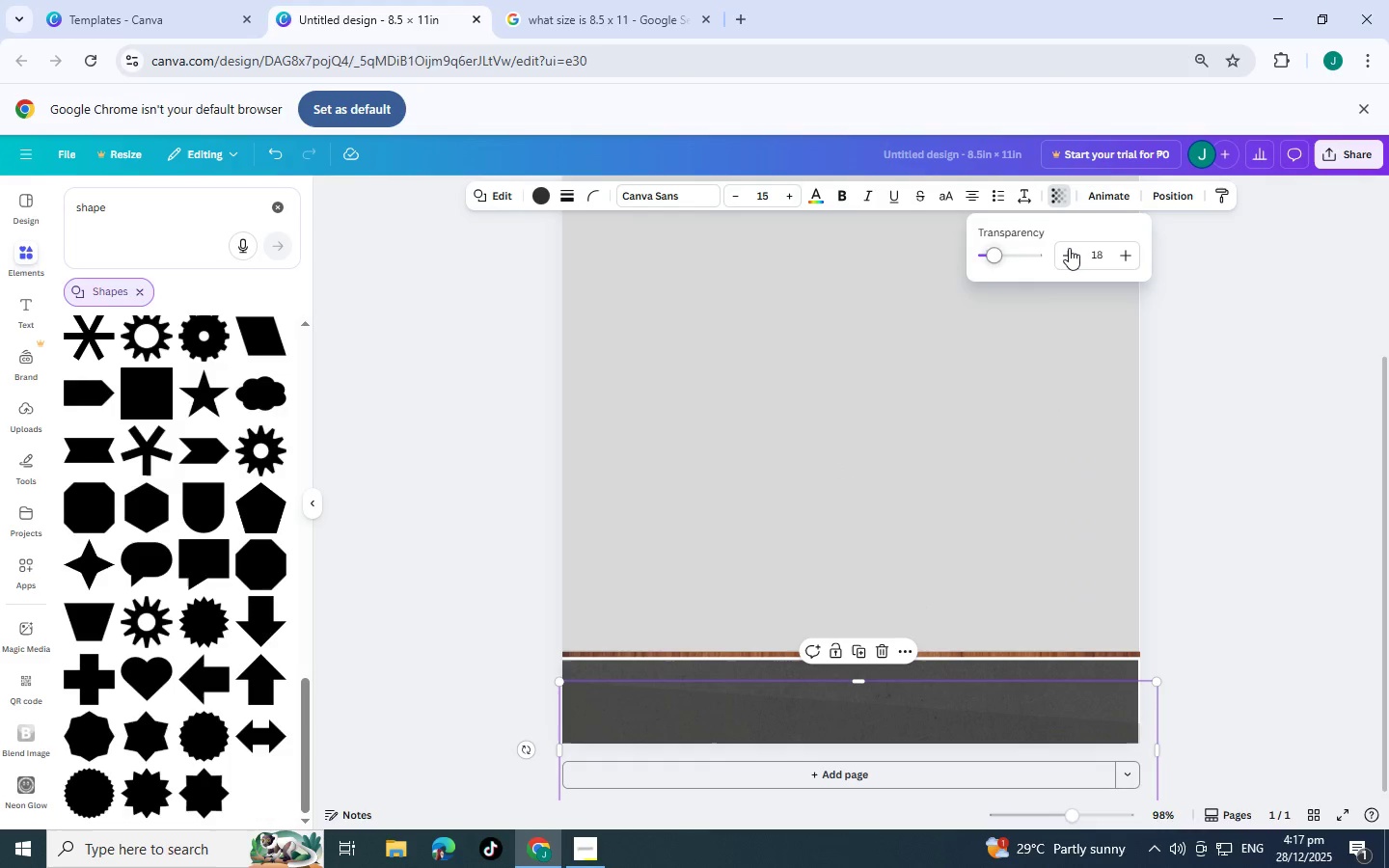 
double_click([1071, 248])
 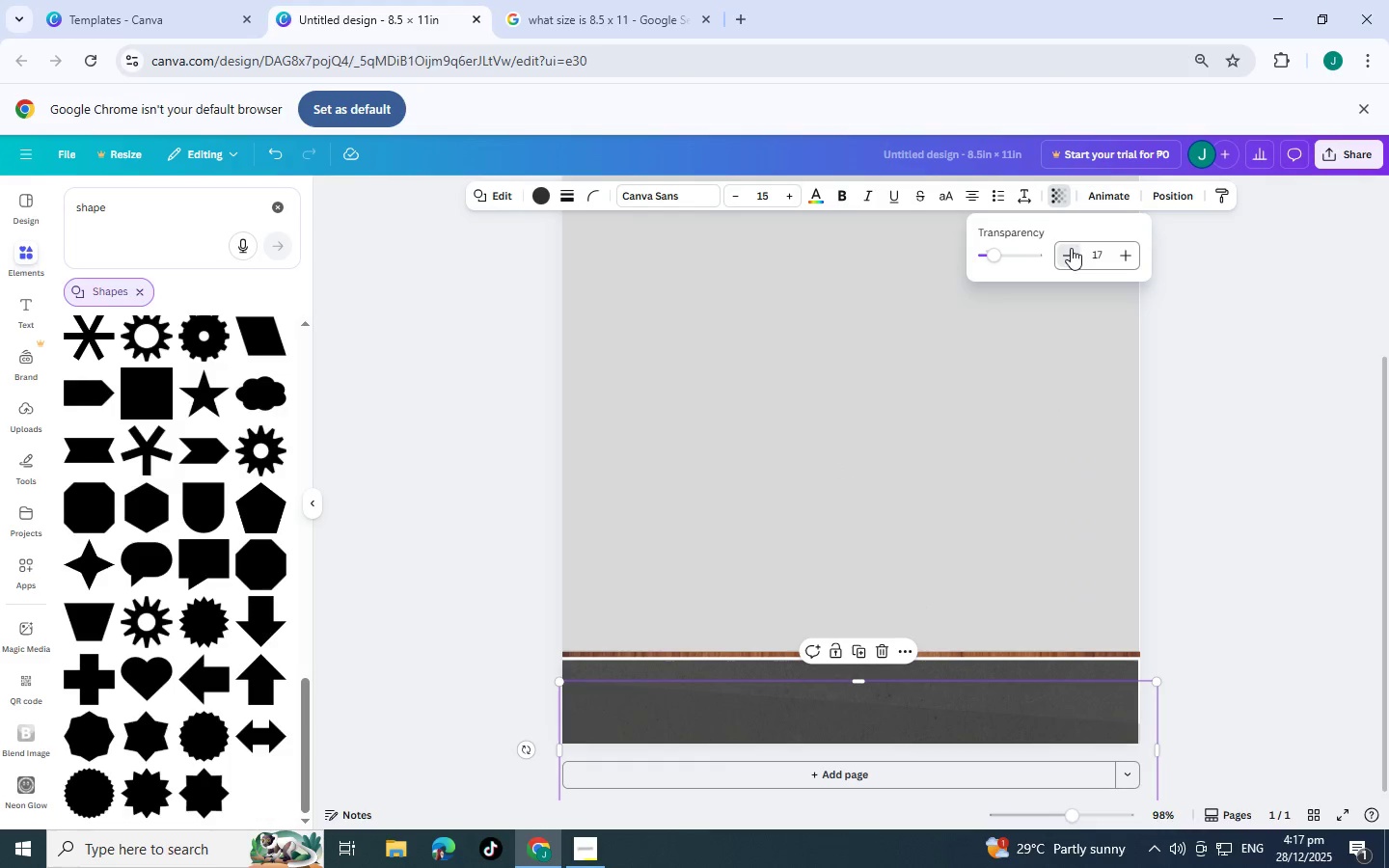 
triple_click([1071, 248])
 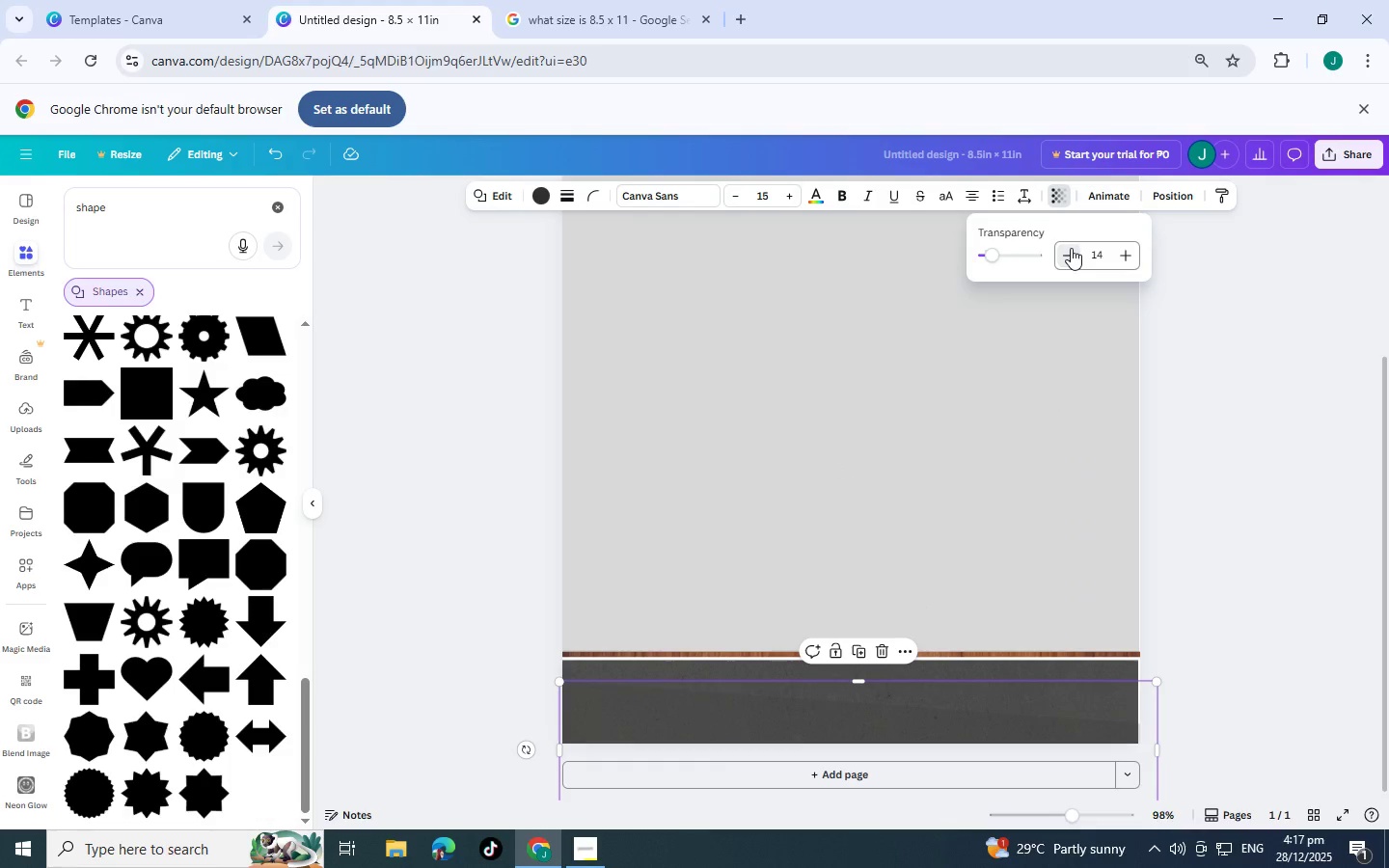 
double_click([1071, 248])
 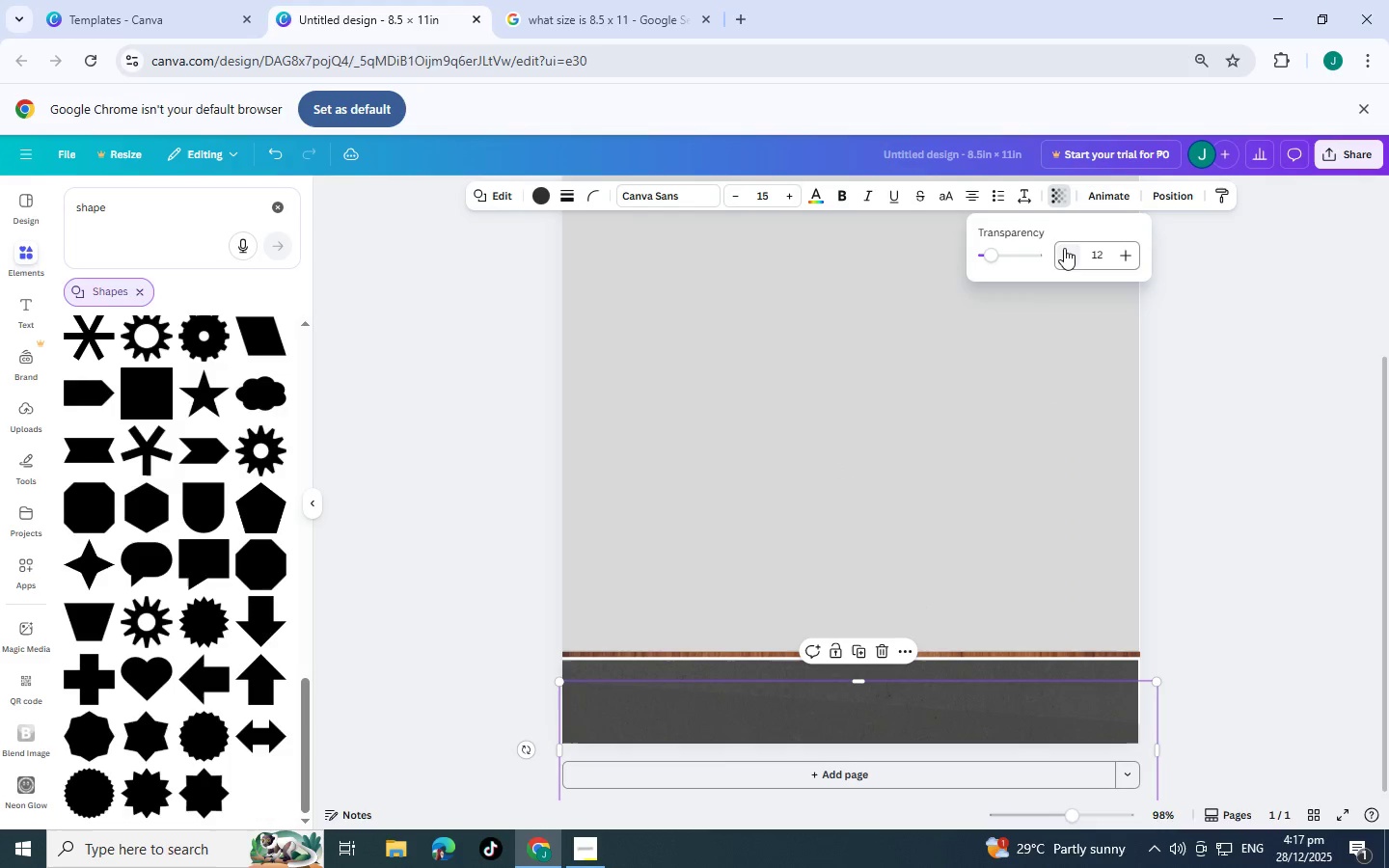 
triple_click([1061, 251])
 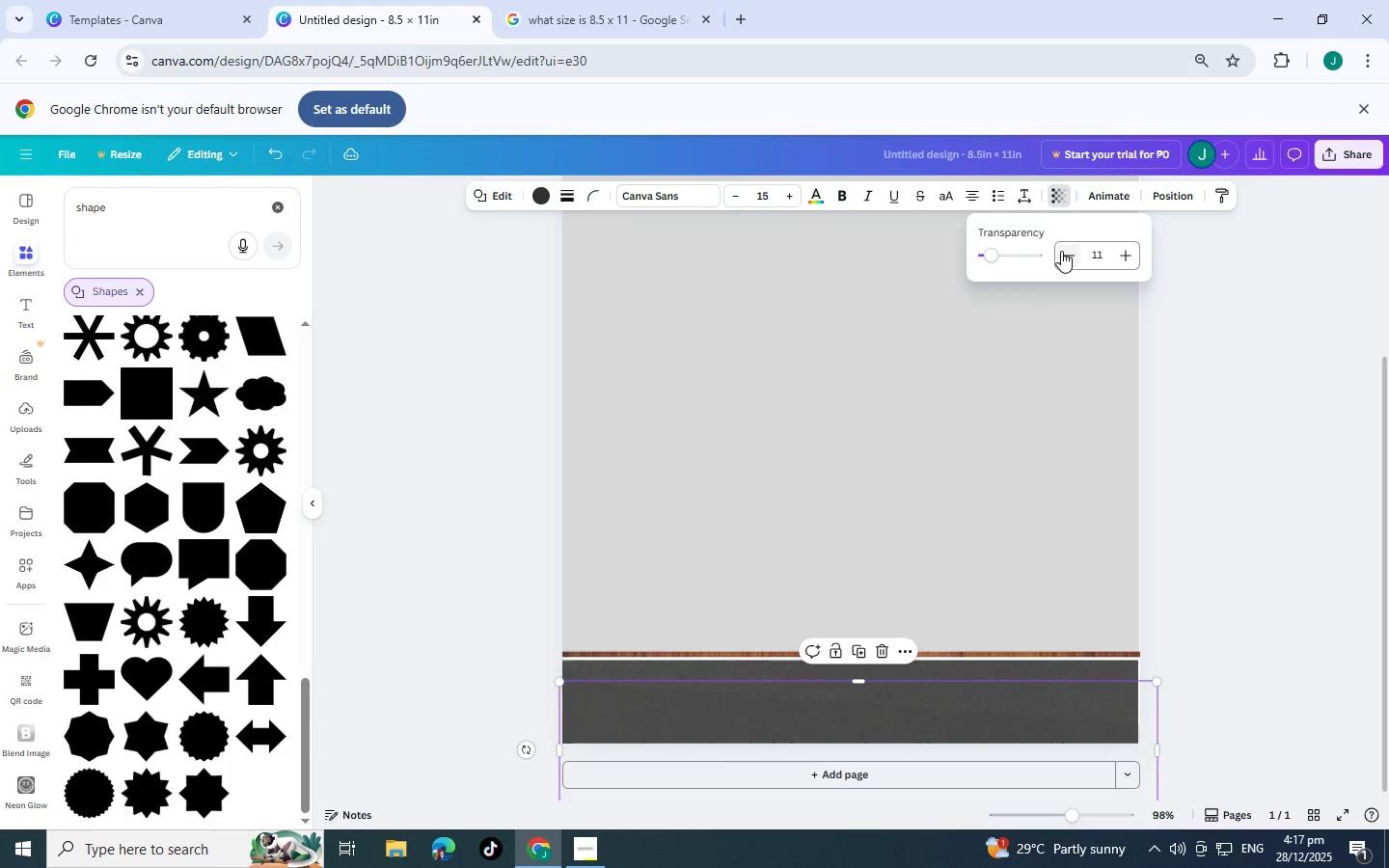 
triple_click([1061, 251])
 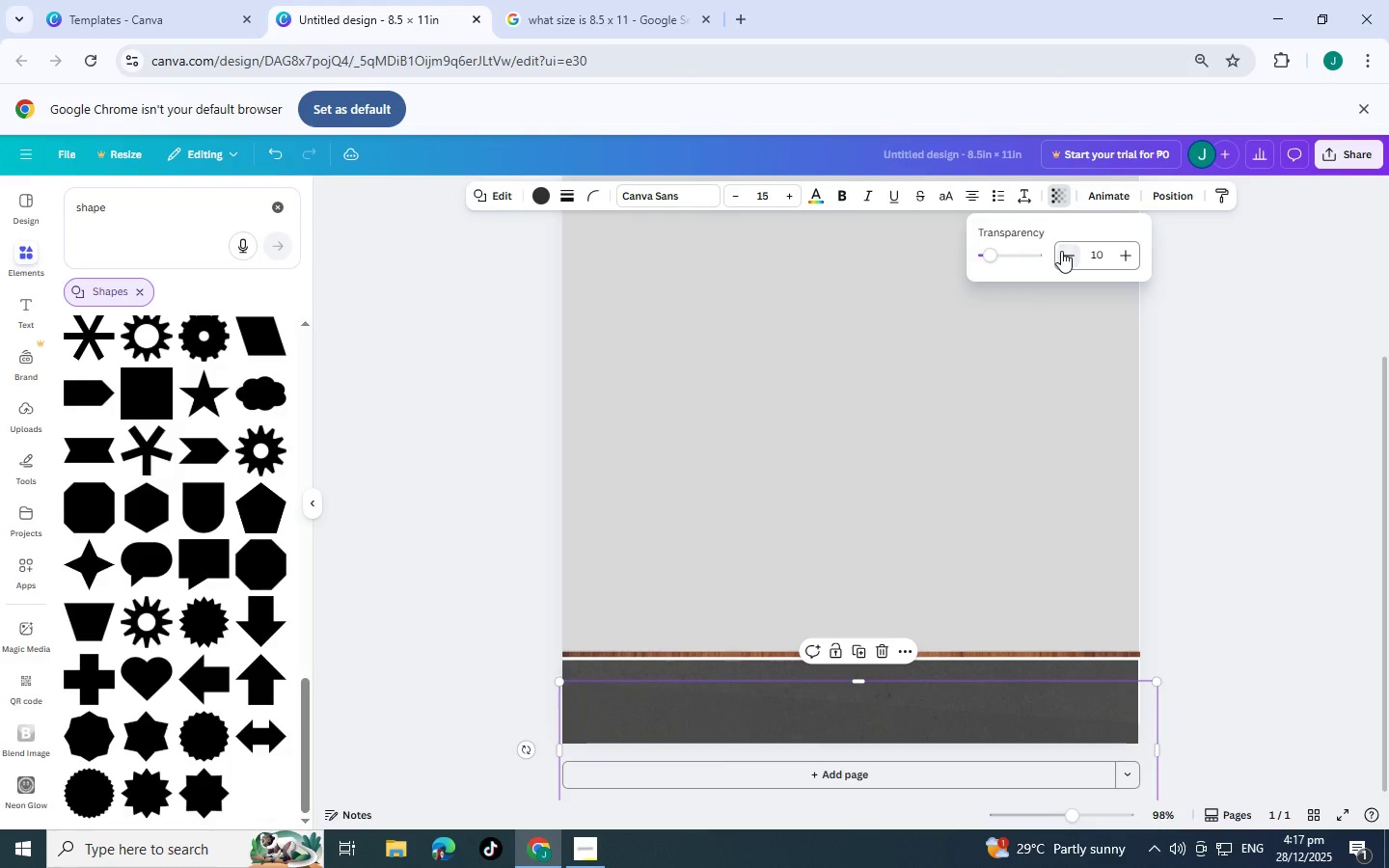 
triple_click([1061, 251])
 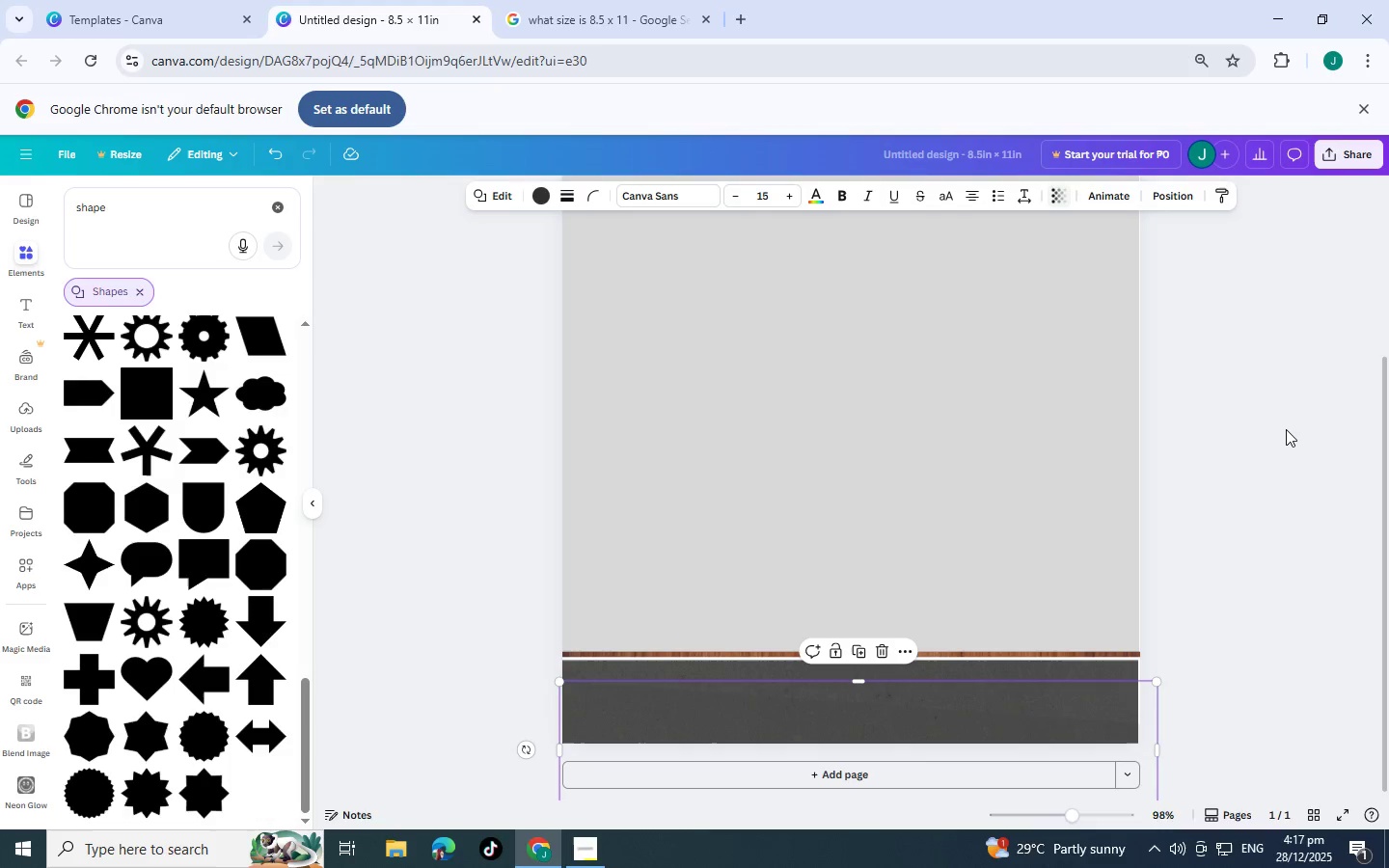 
double_click([1286, 429])
 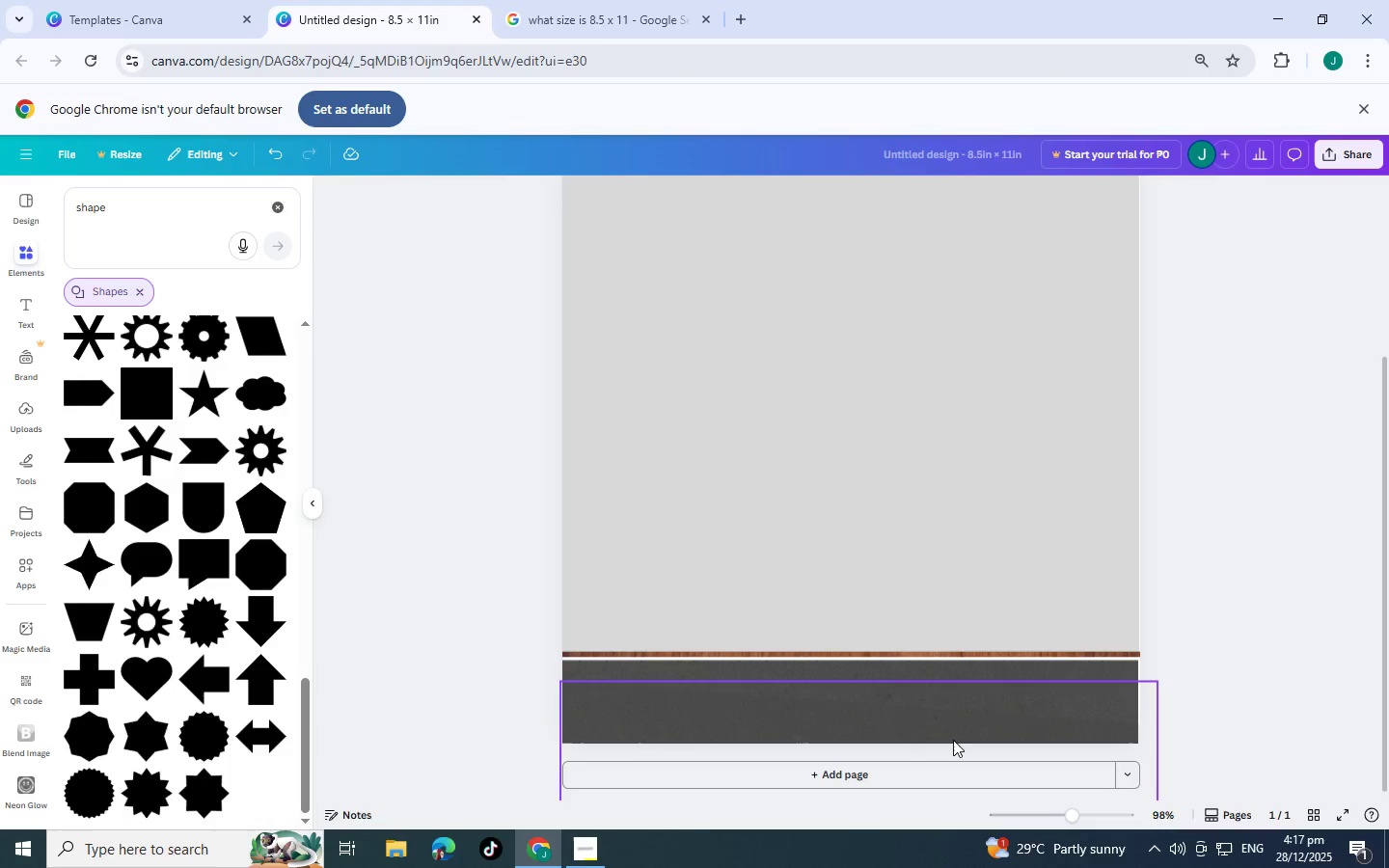 
left_click_drag(start_coordinate=[949, 736], to_coordinate=[945, 746])
 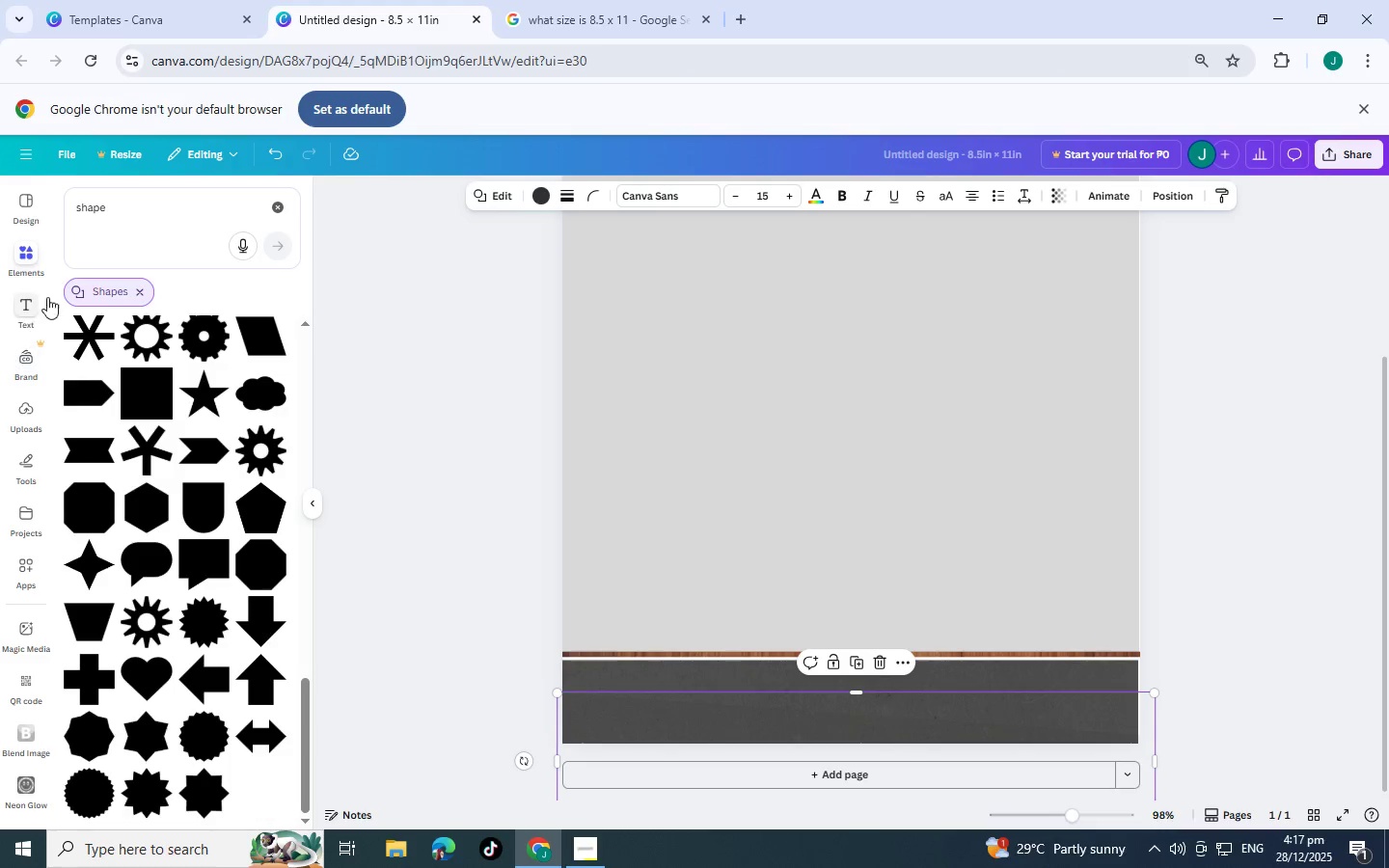 
left_click_drag(start_coordinate=[149, 208], to_coordinate=[0, 181])
 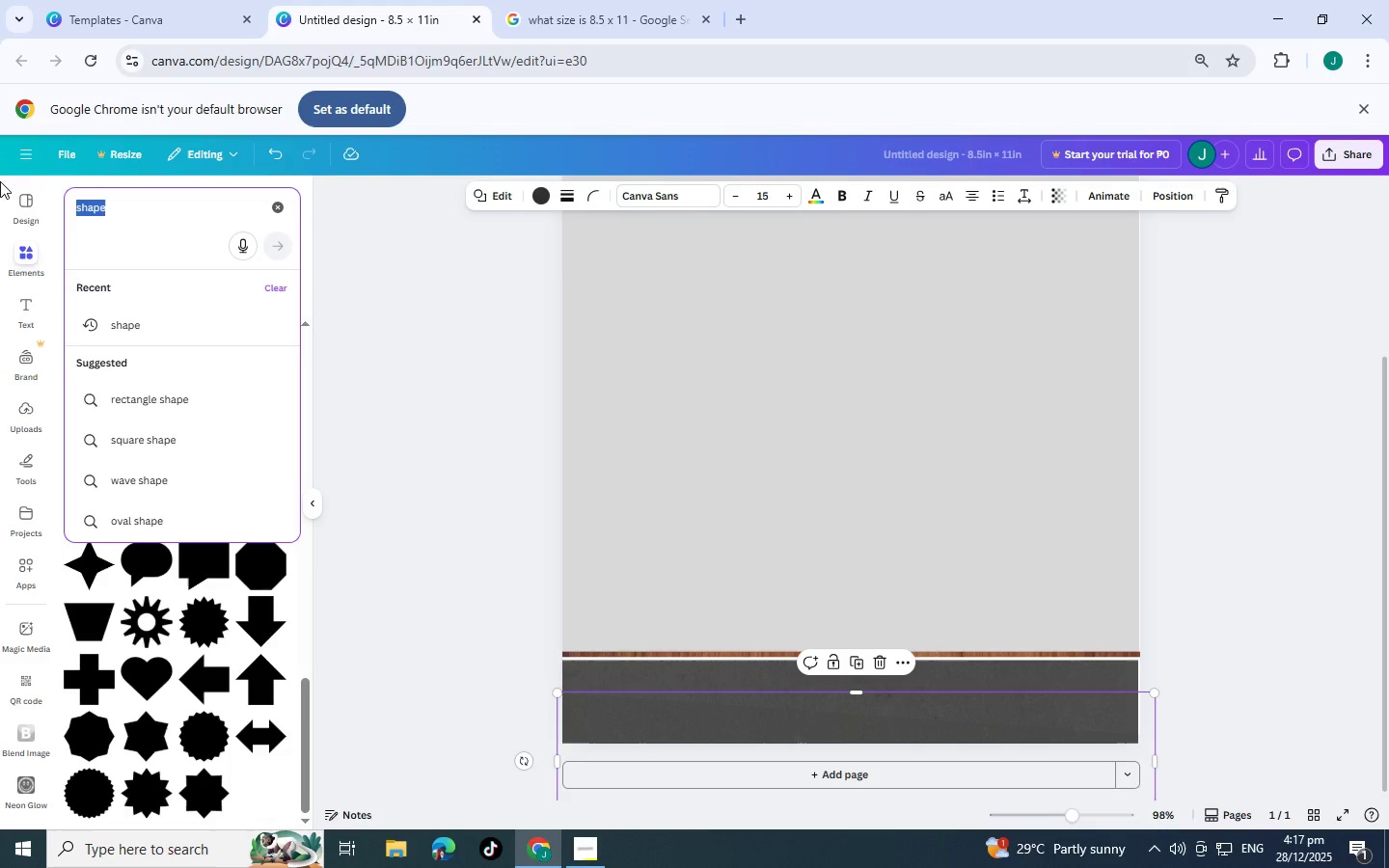 
type(gradient)
 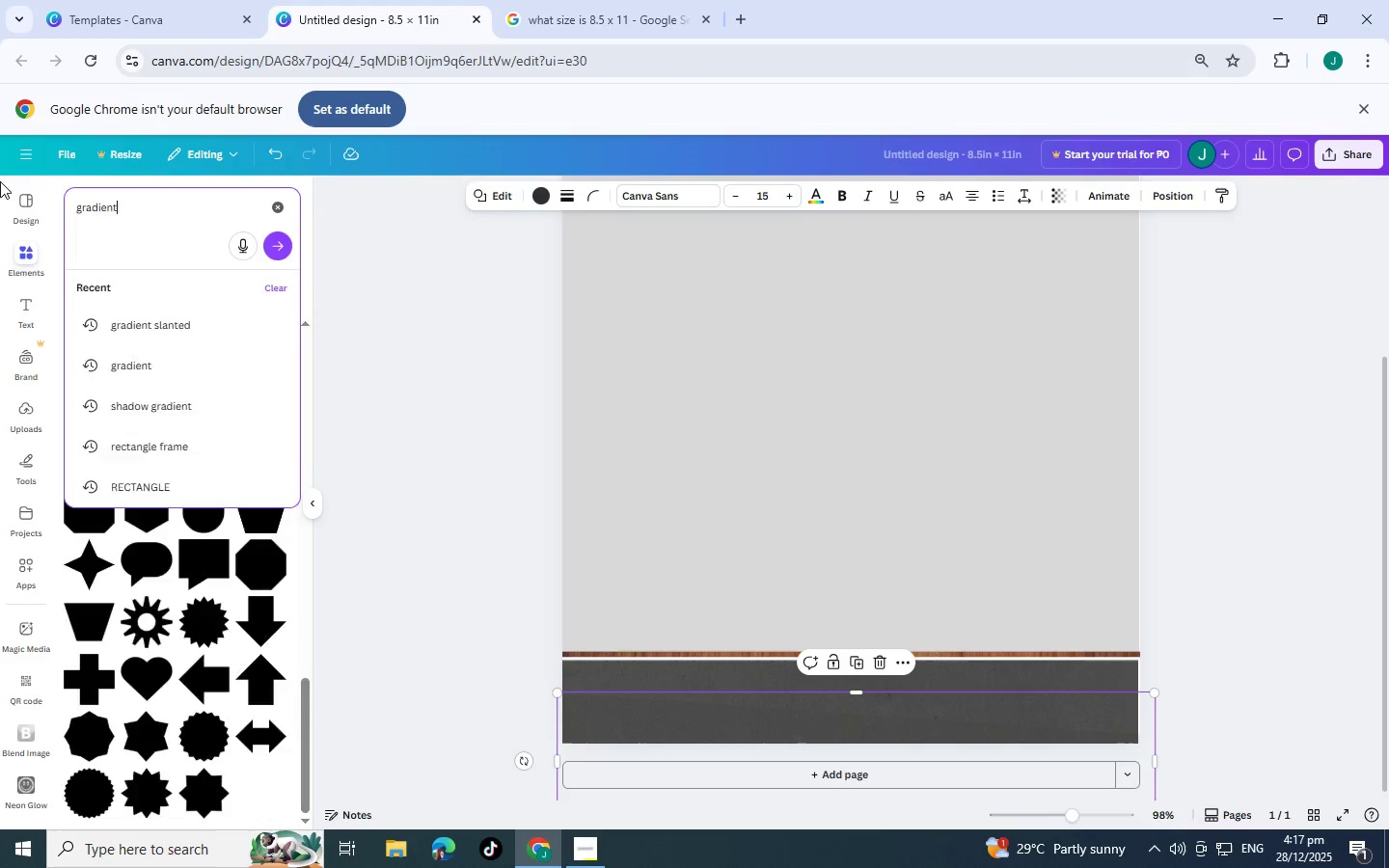 
key(Enter)
 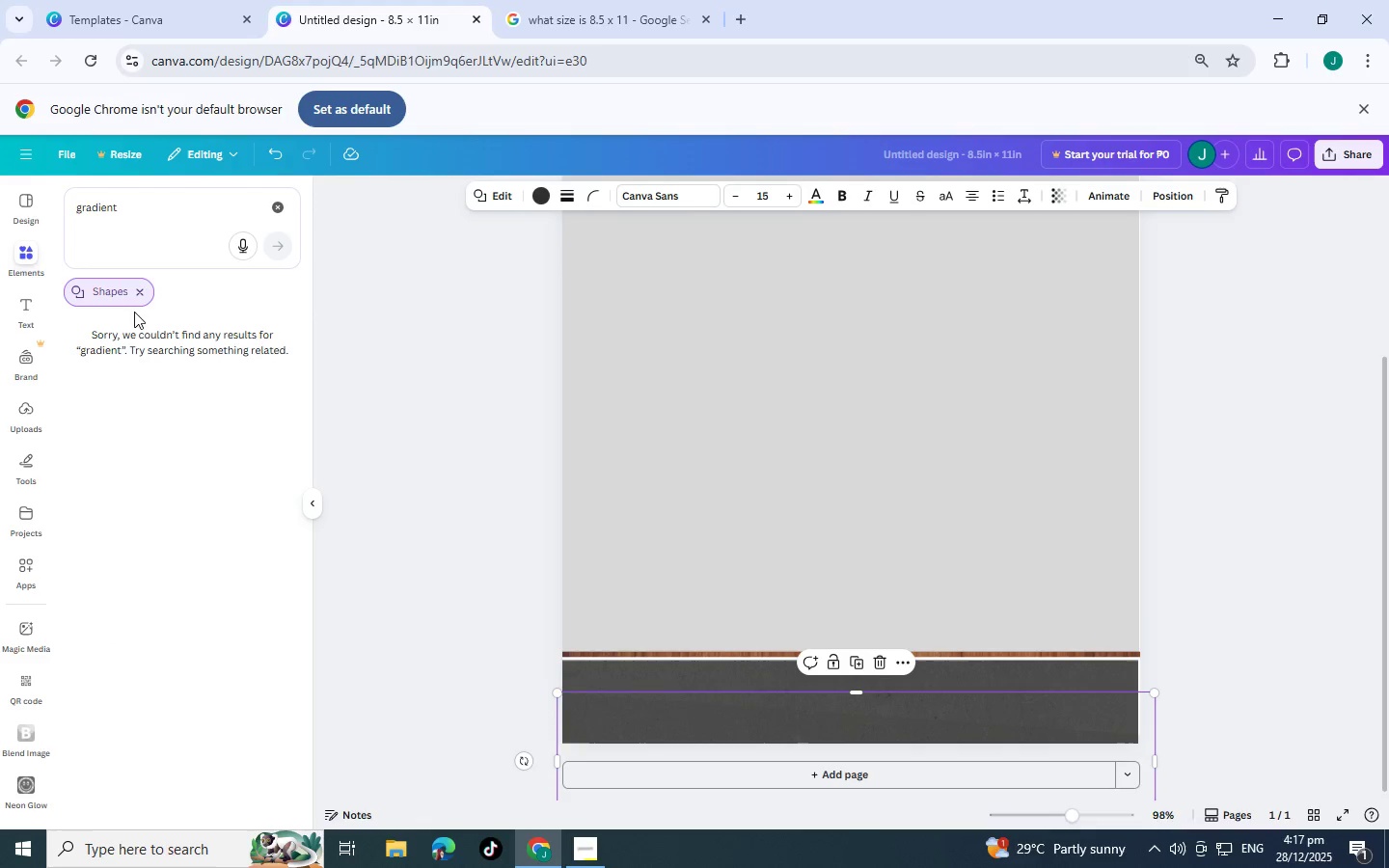 
left_click([132, 292])
 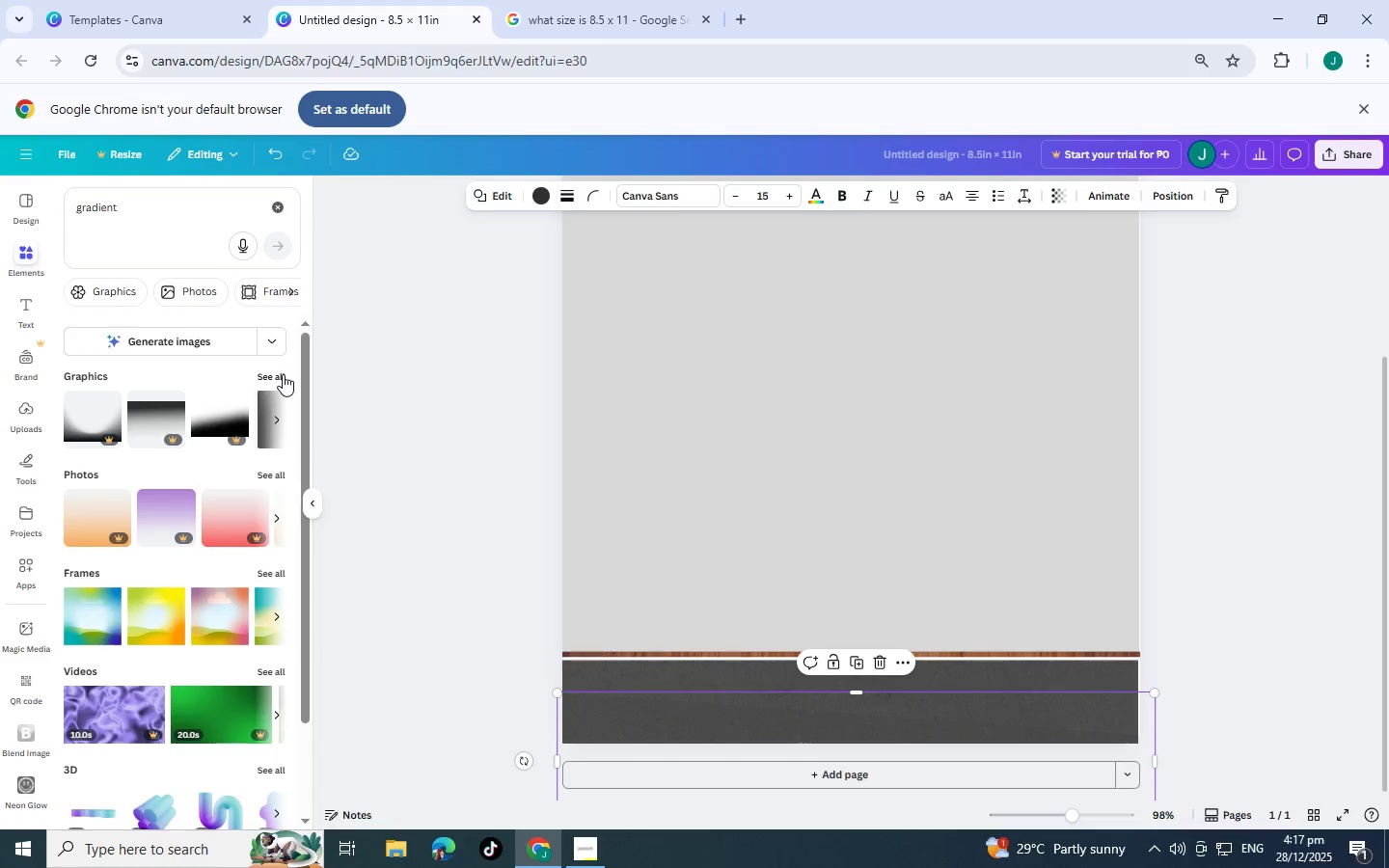 
left_click([283, 374])
 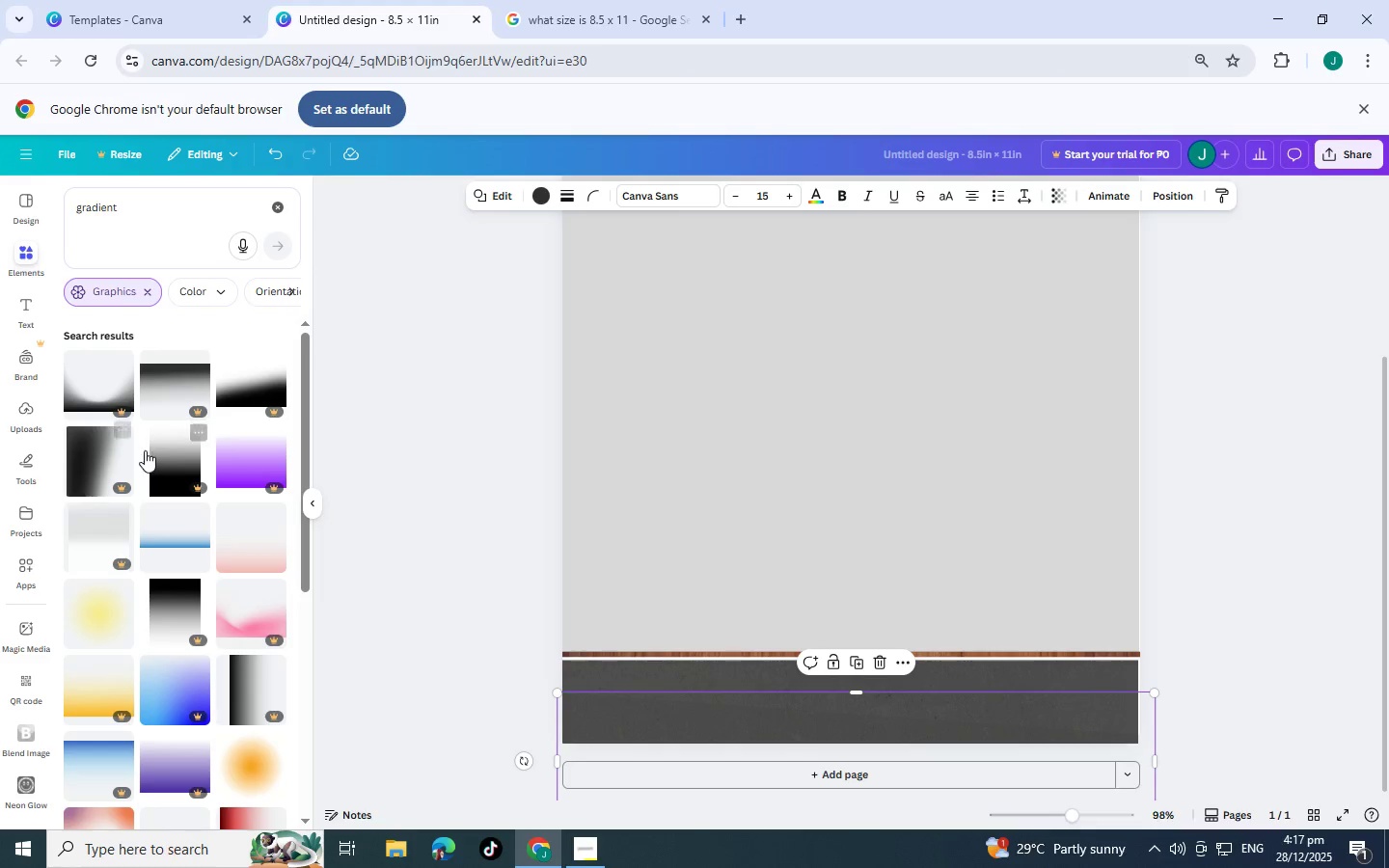 
left_click([245, 551])
 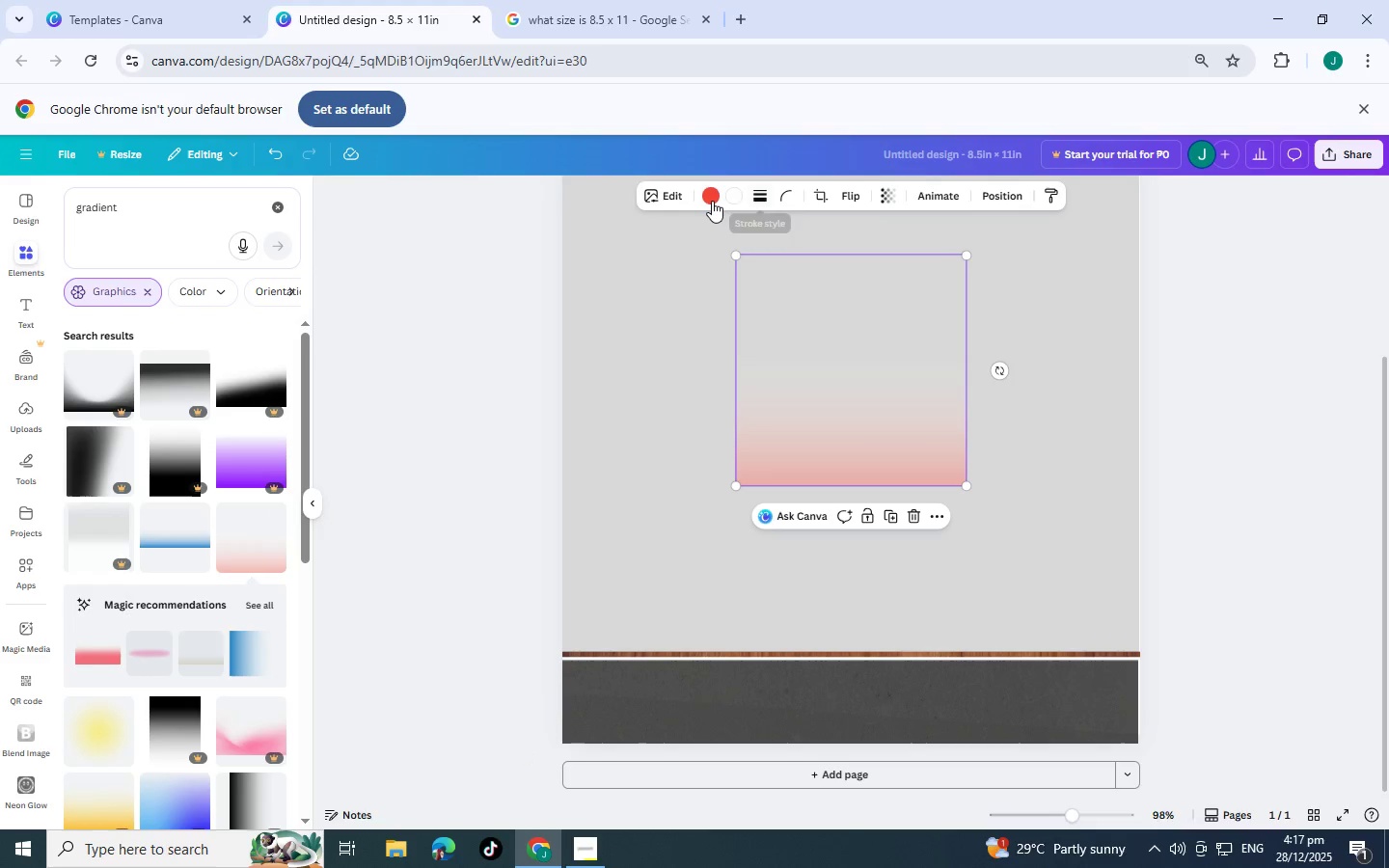 
left_click([713, 201])
 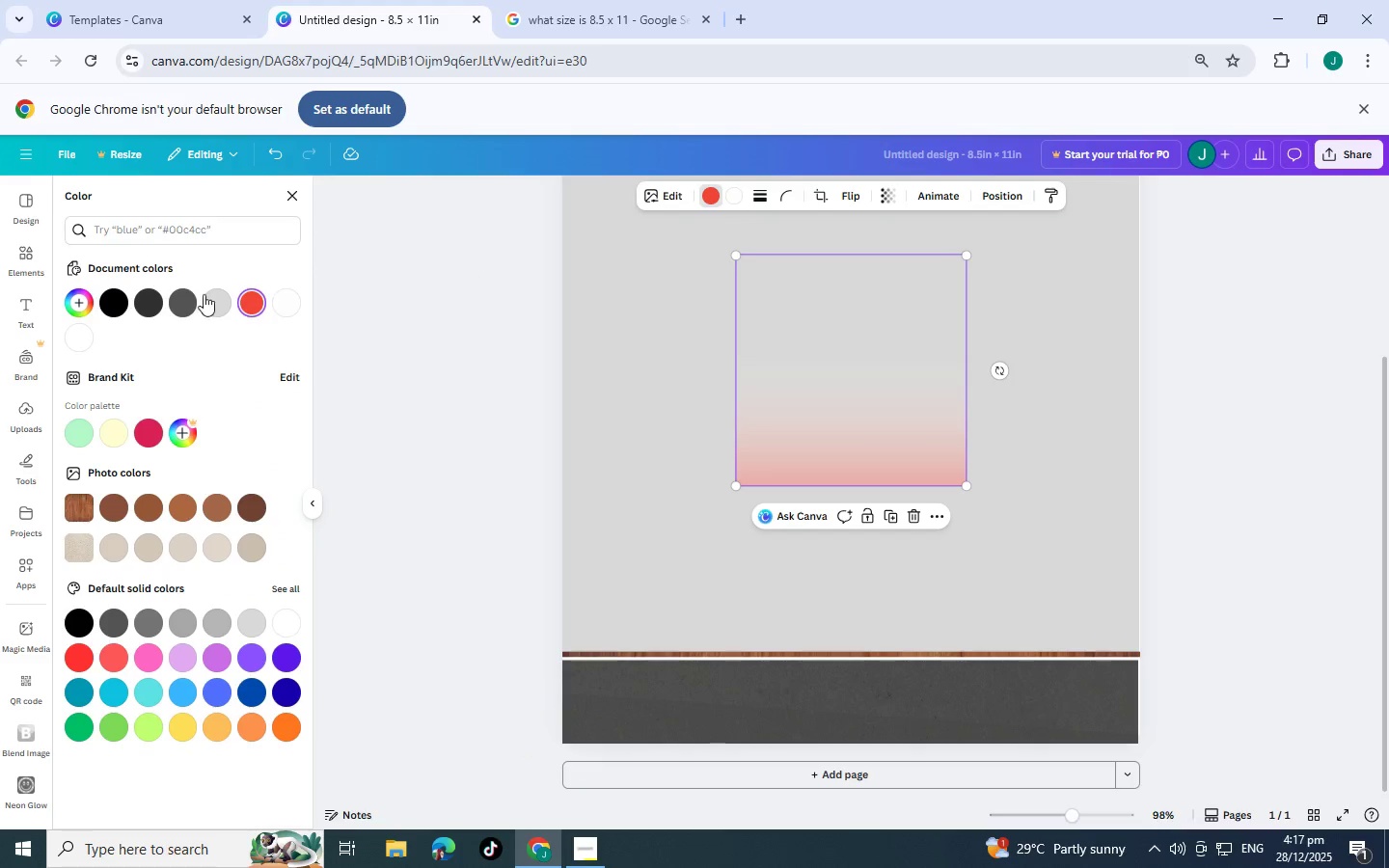 
left_click([116, 302])
 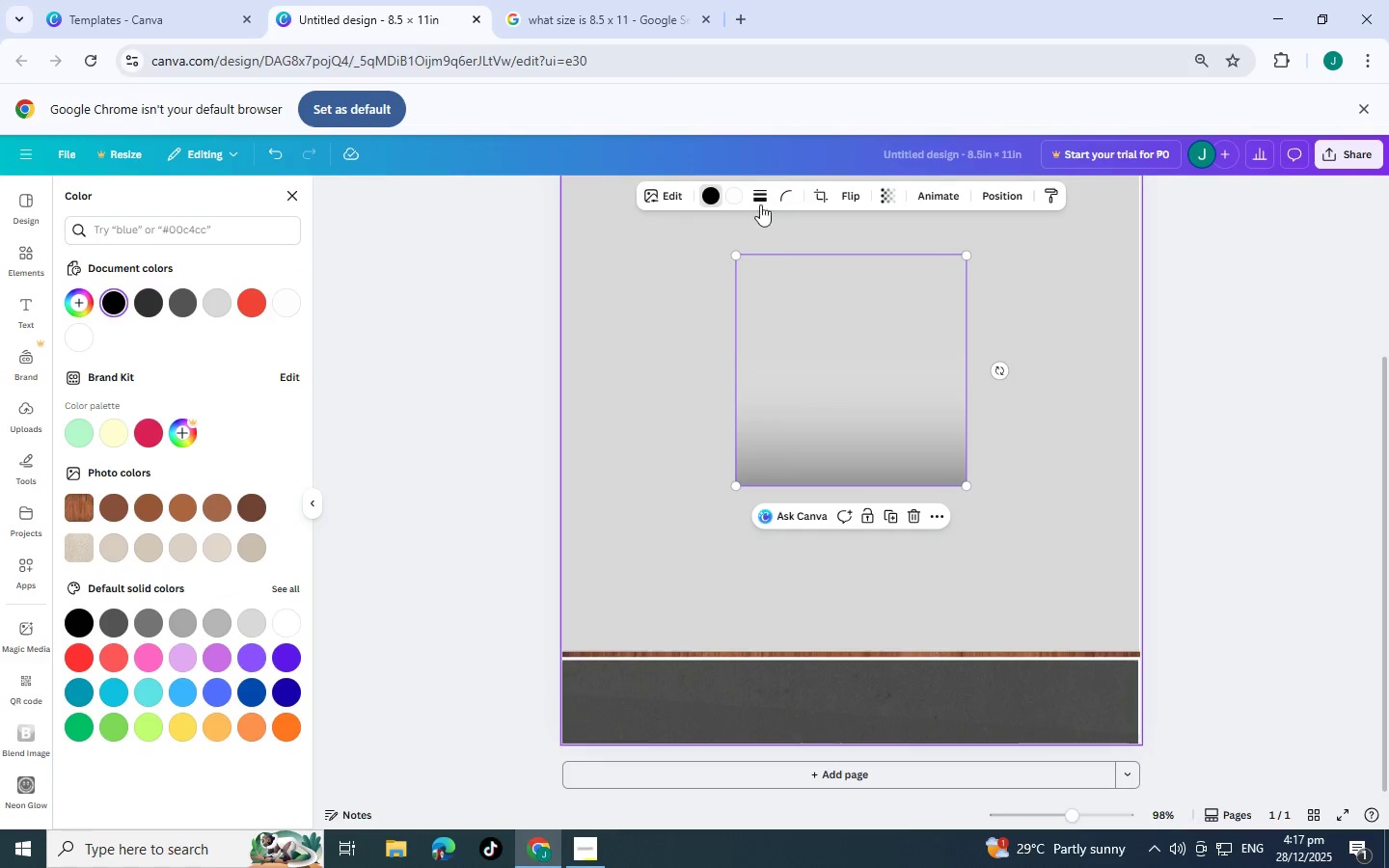 
left_click([729, 202])
 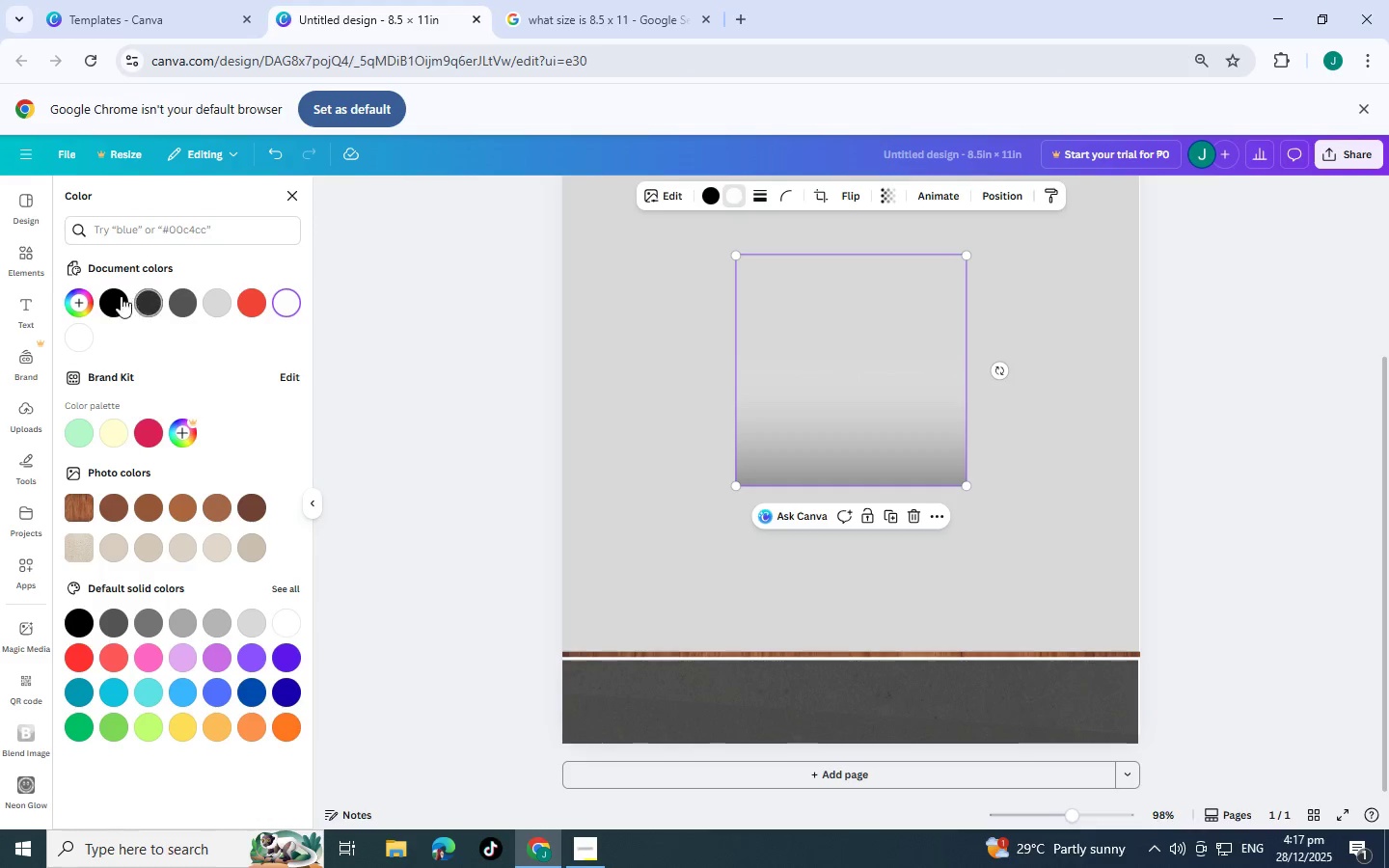 
left_click([468, 301])
 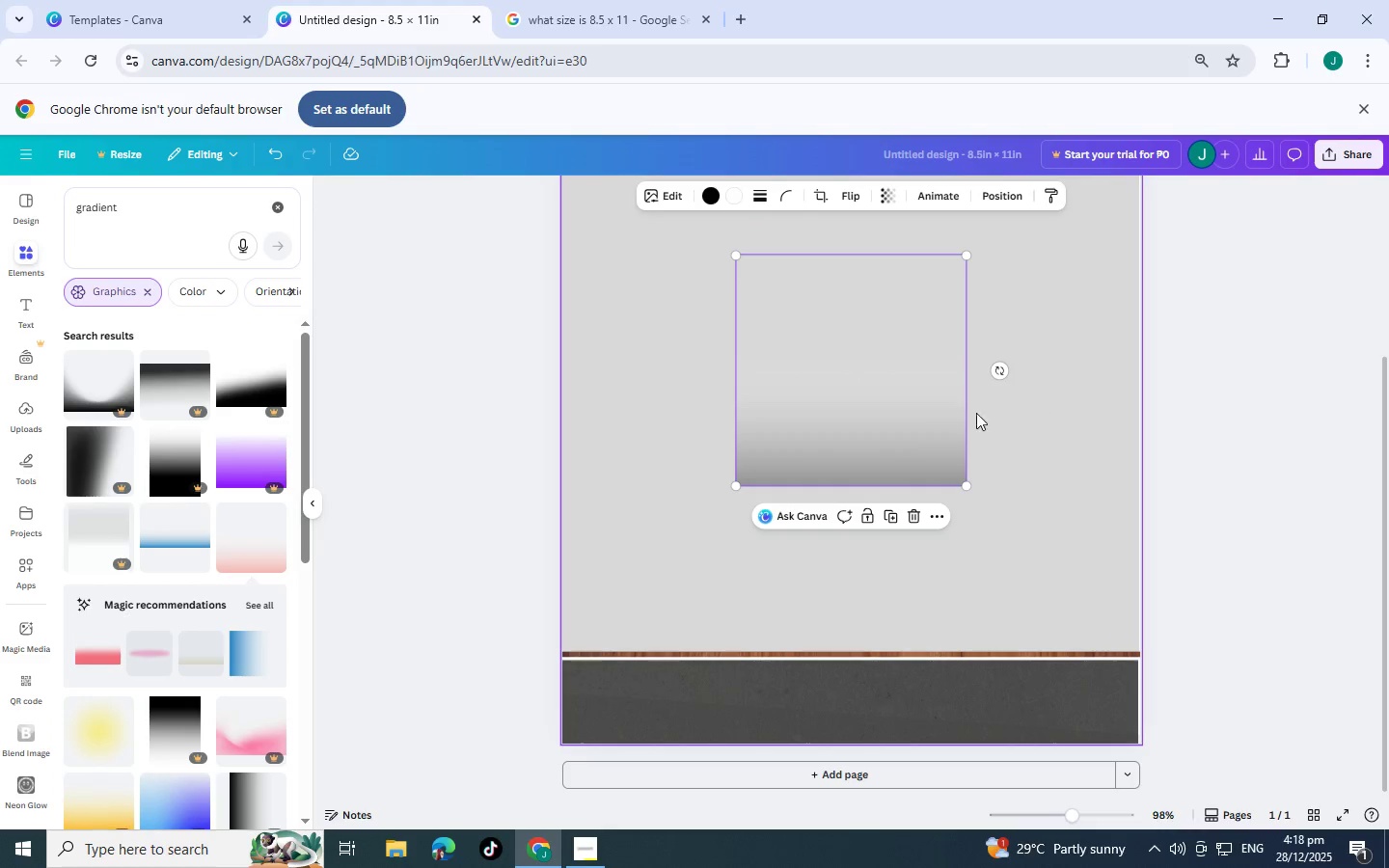 
left_click_drag(start_coordinate=[944, 413], to_coordinate=[775, 676])
 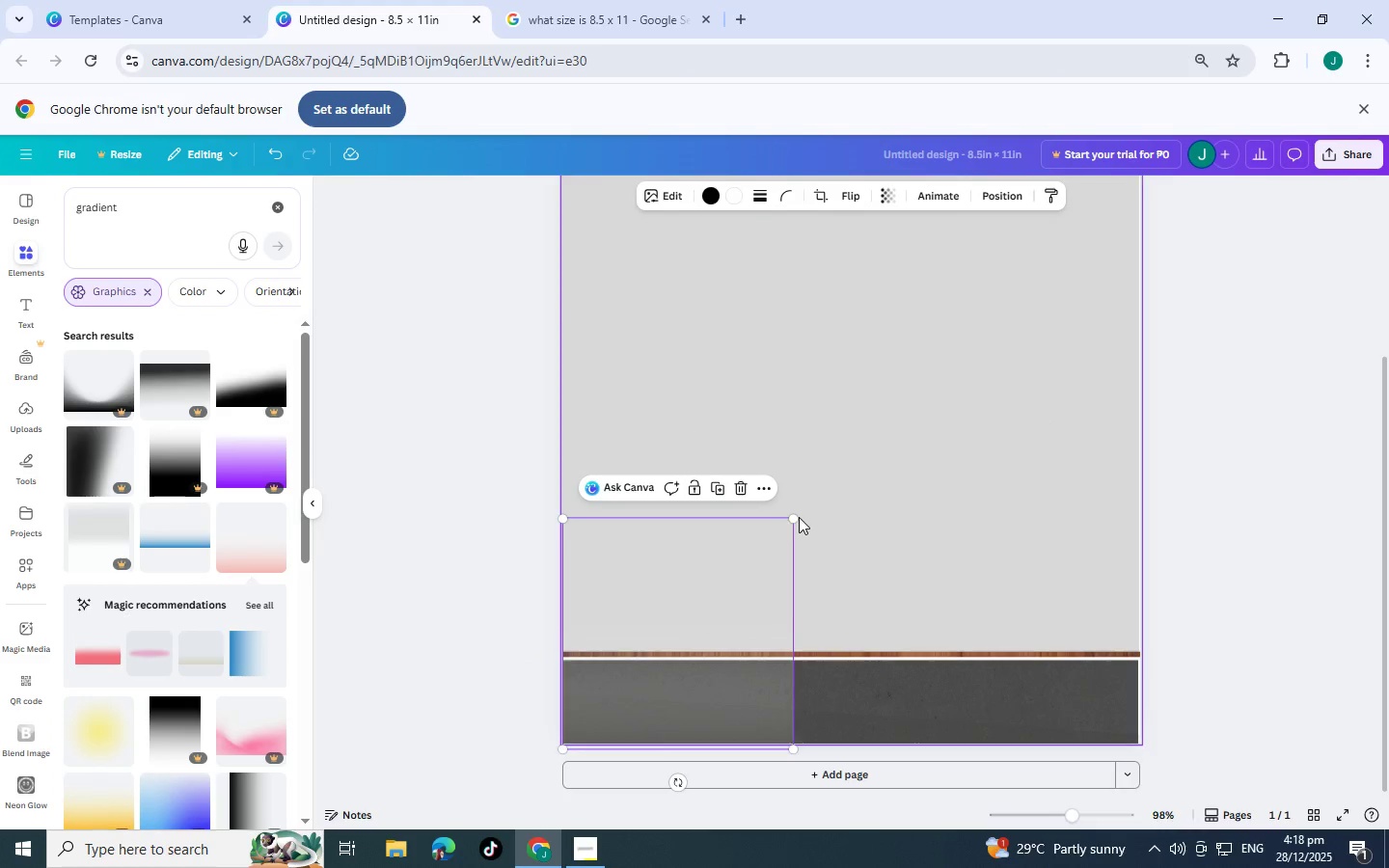 
left_click_drag(start_coordinate=[795, 517], to_coordinate=[1015, 583])
 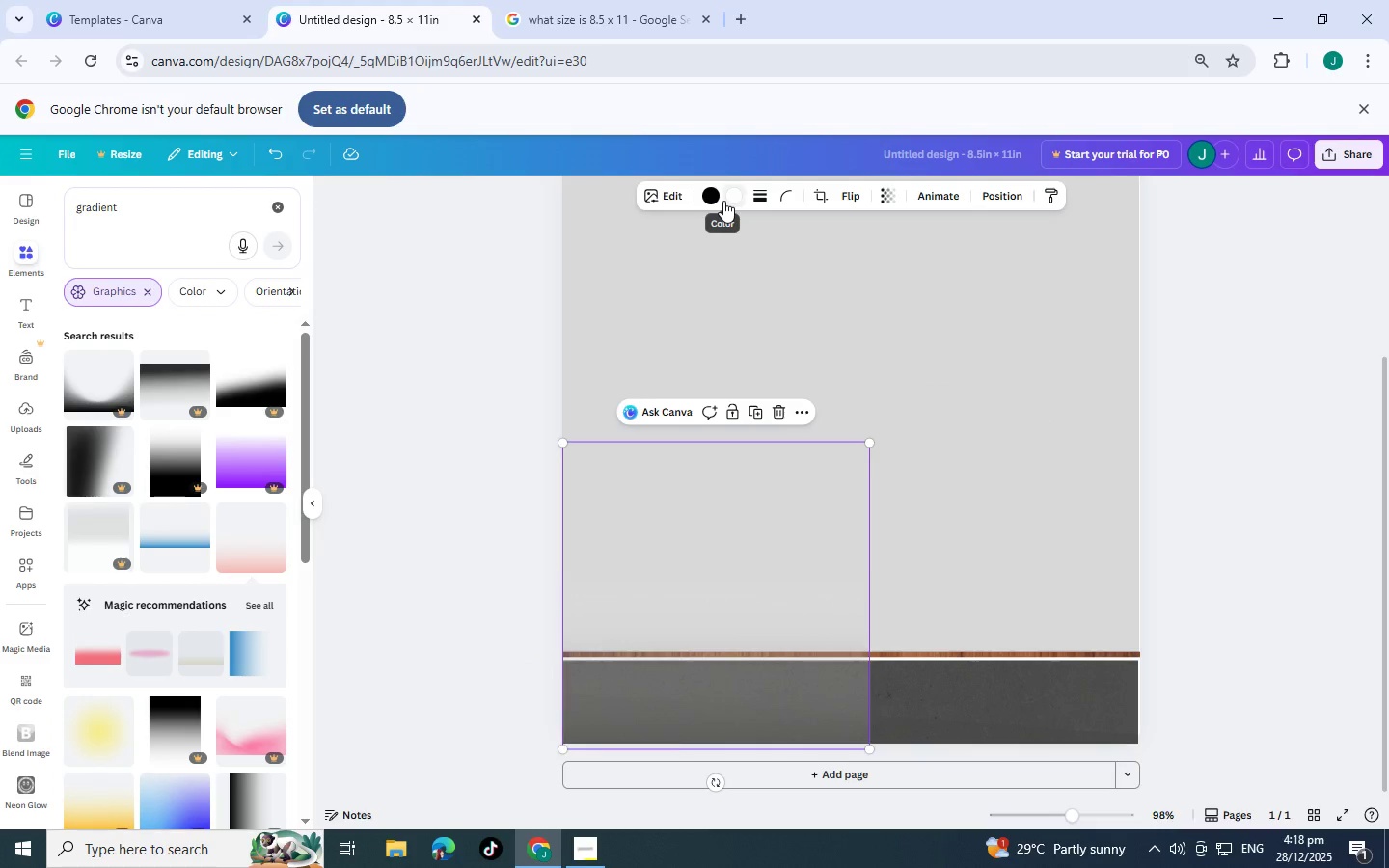 
left_click([740, 196])
 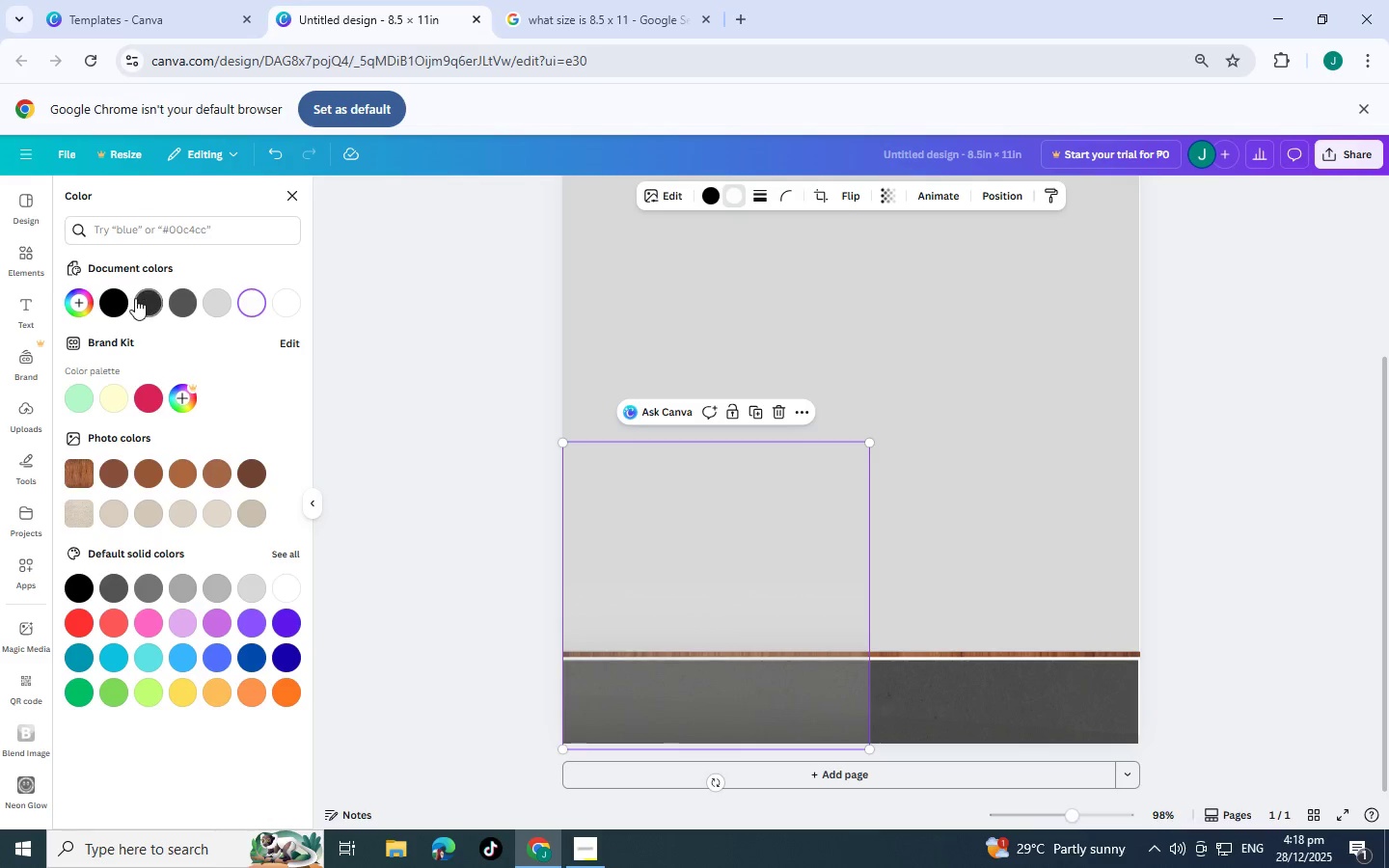 
left_click([116, 301])
 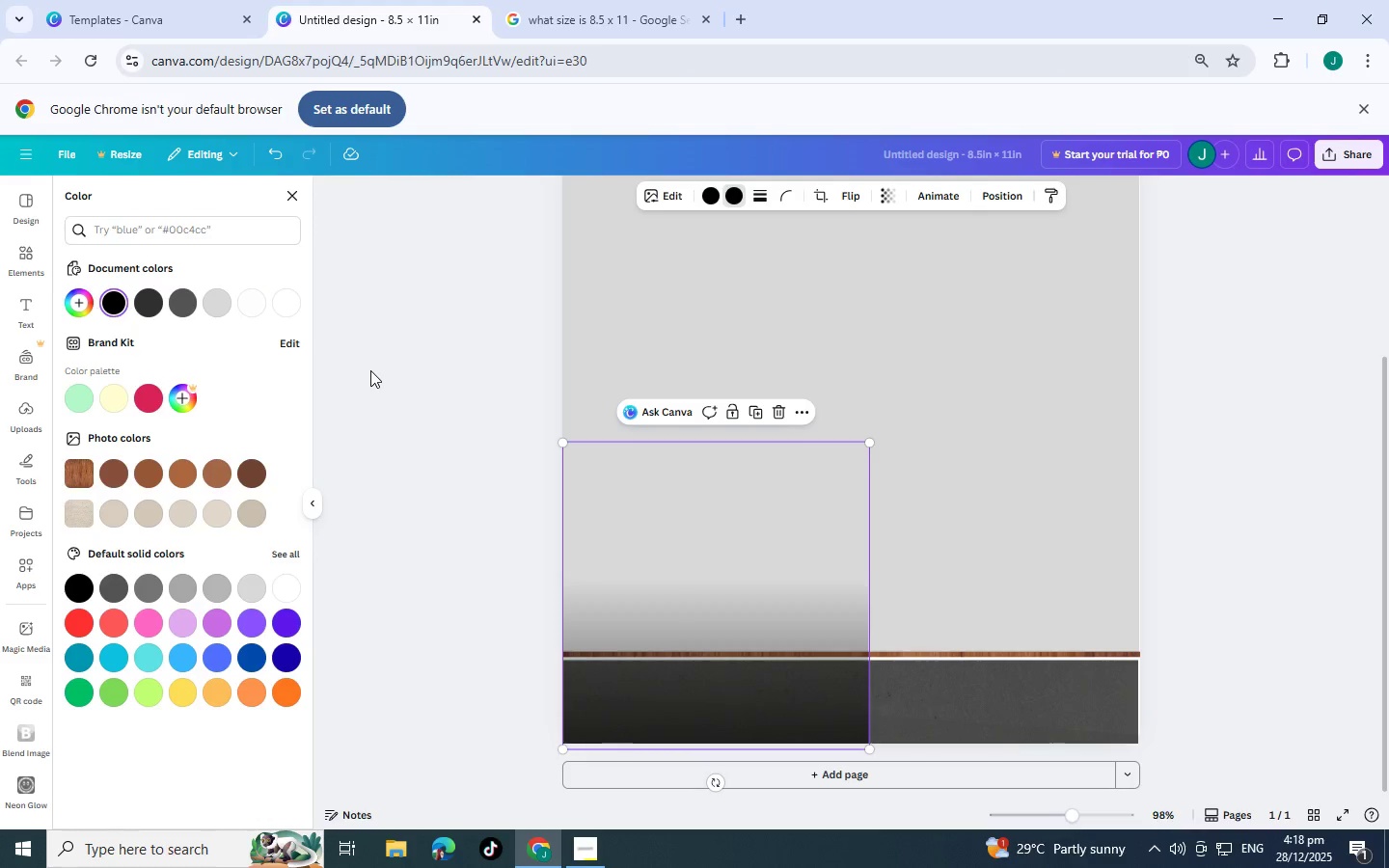 
left_click([370, 370])
 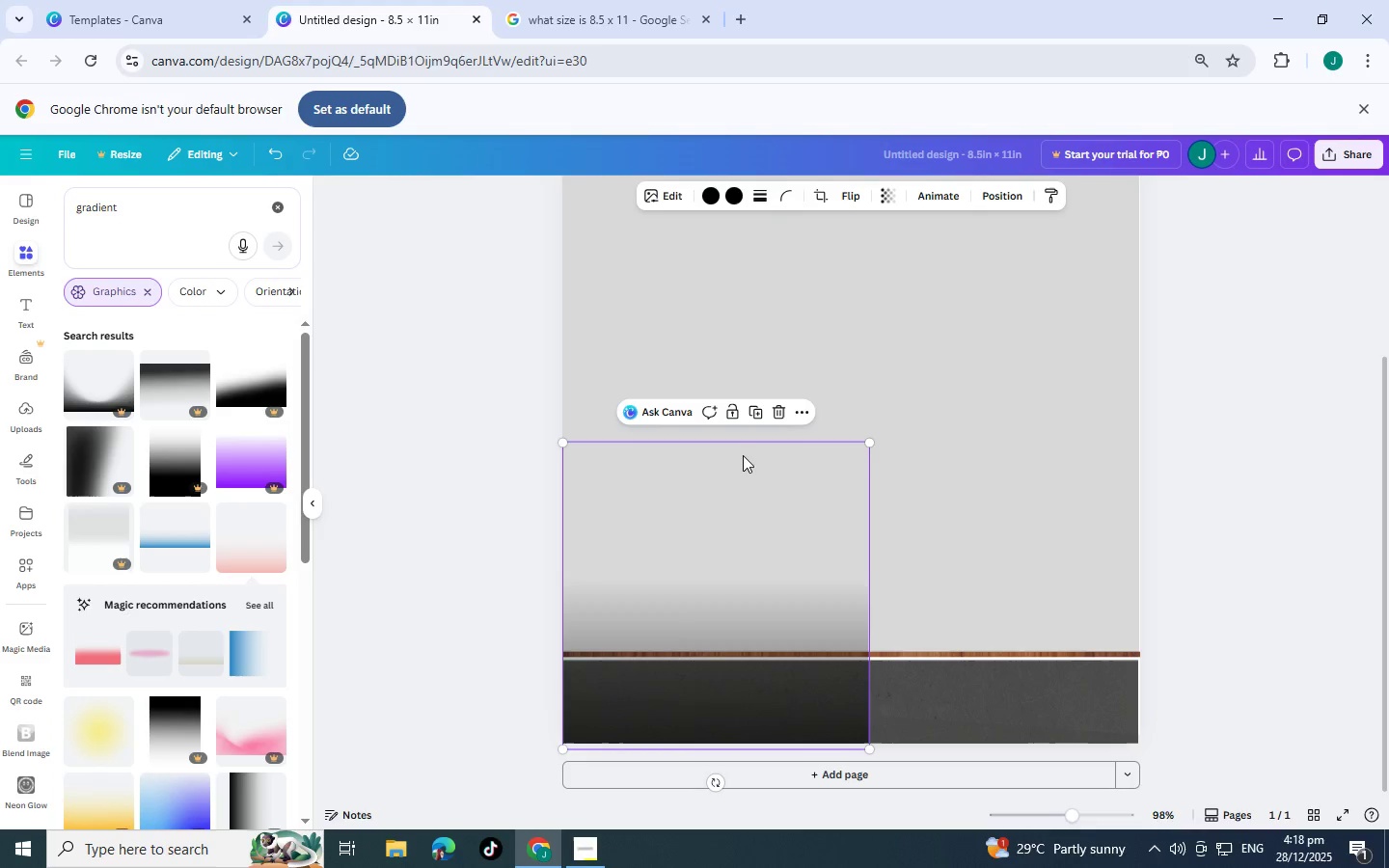 
left_click_drag(start_coordinate=[743, 455], to_coordinate=[722, 487])
 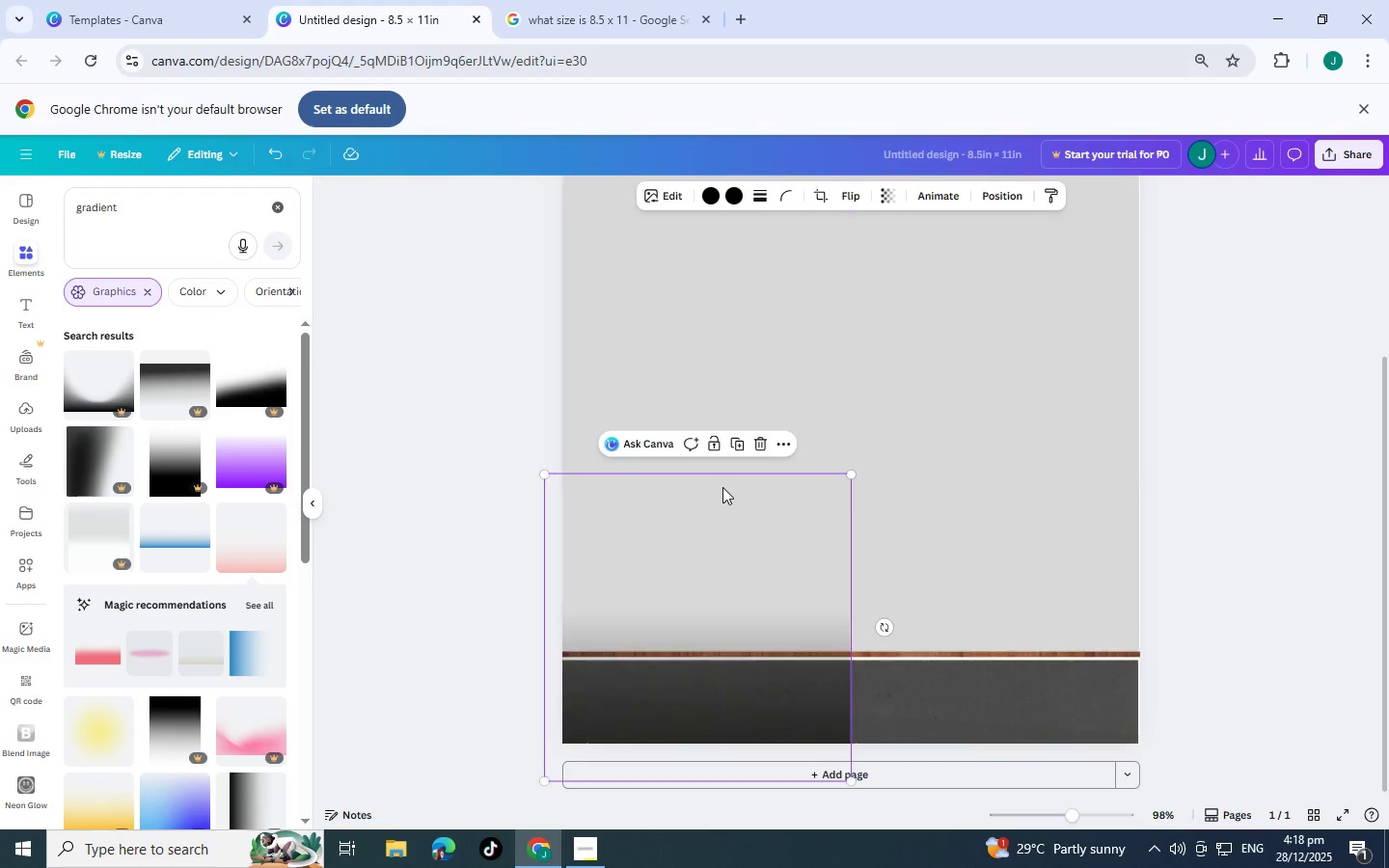 
key(Control+C)
 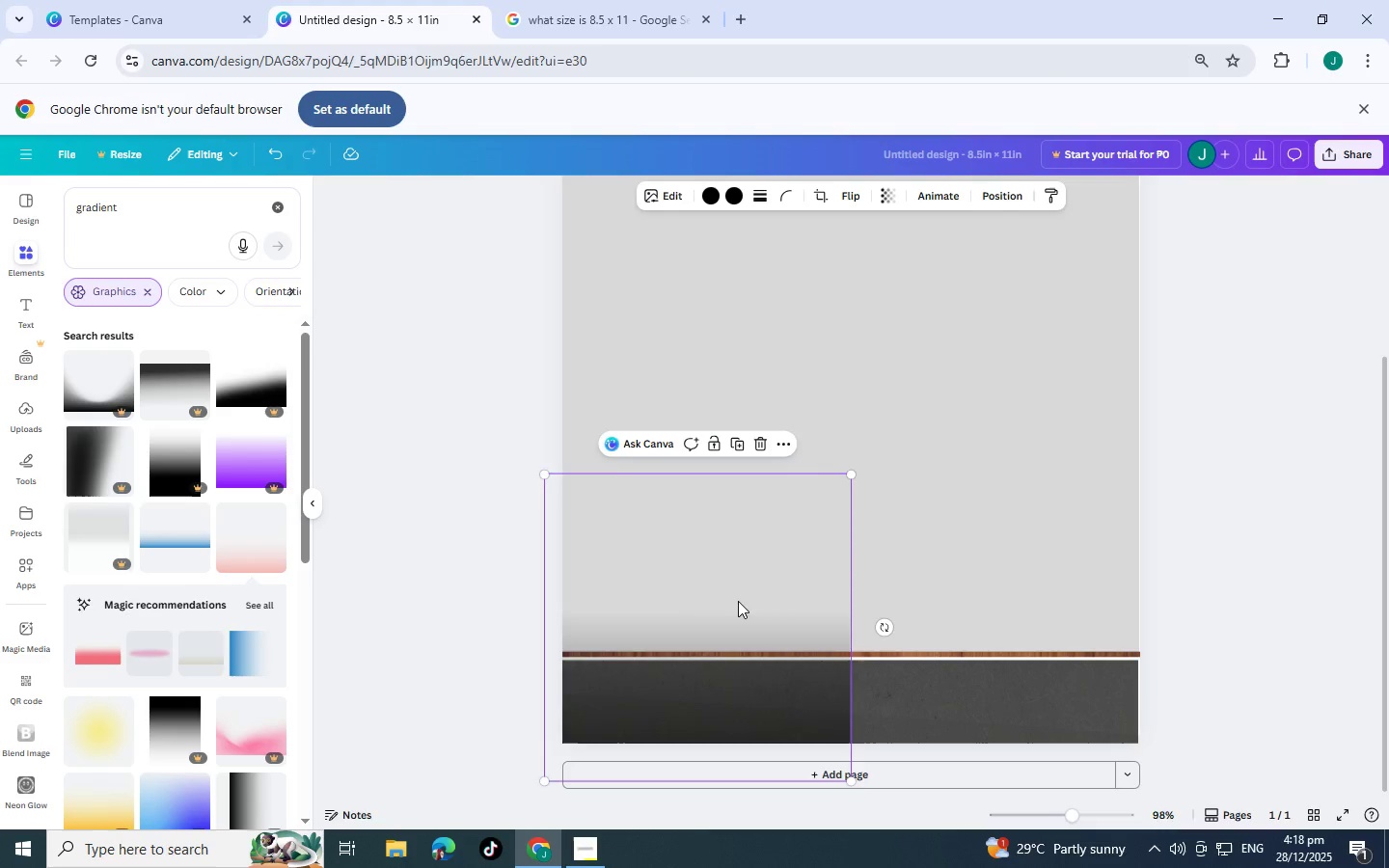 
key(Control+V)
 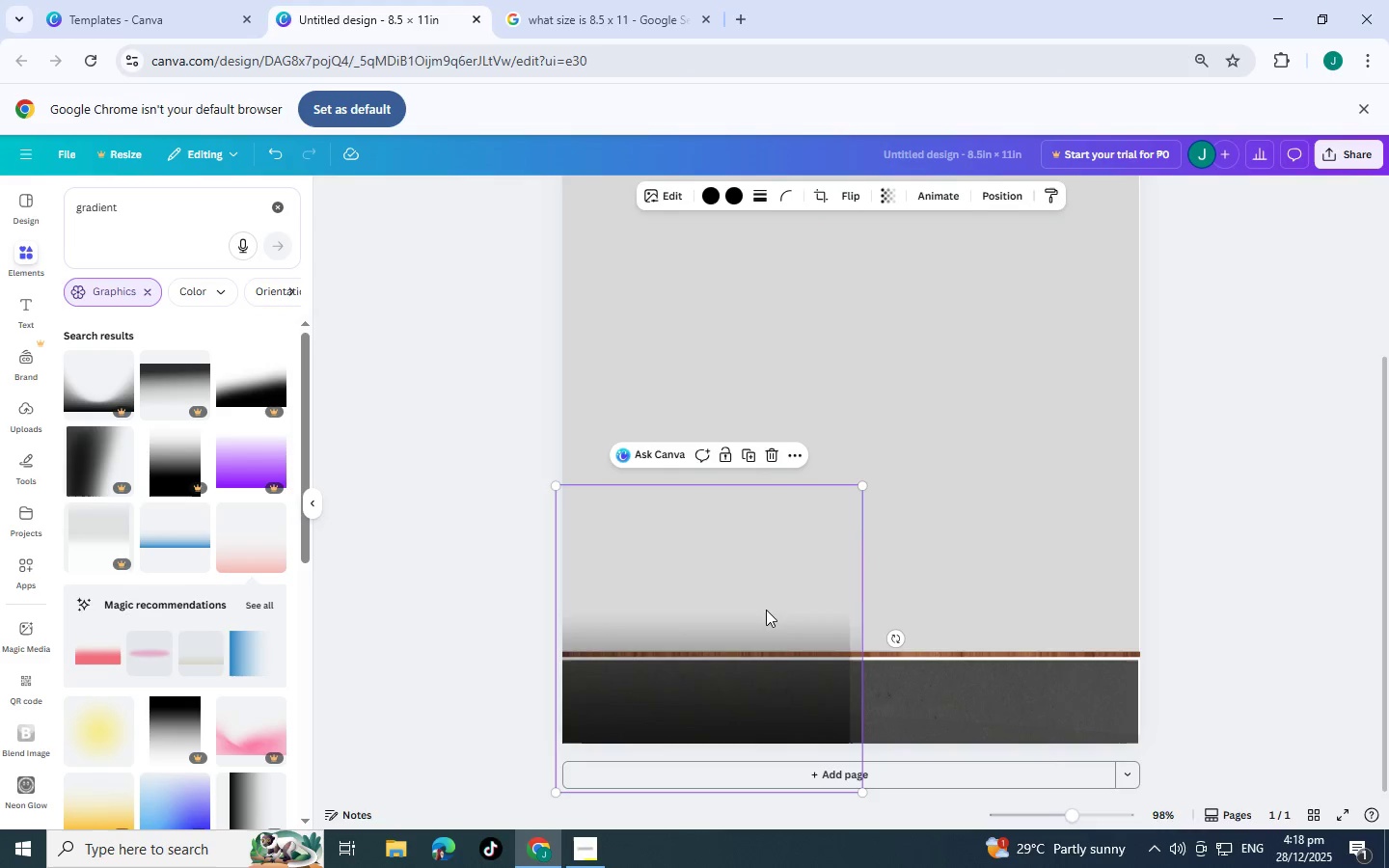 
left_click_drag(start_coordinate=[776, 611], to_coordinate=[1065, 649])
 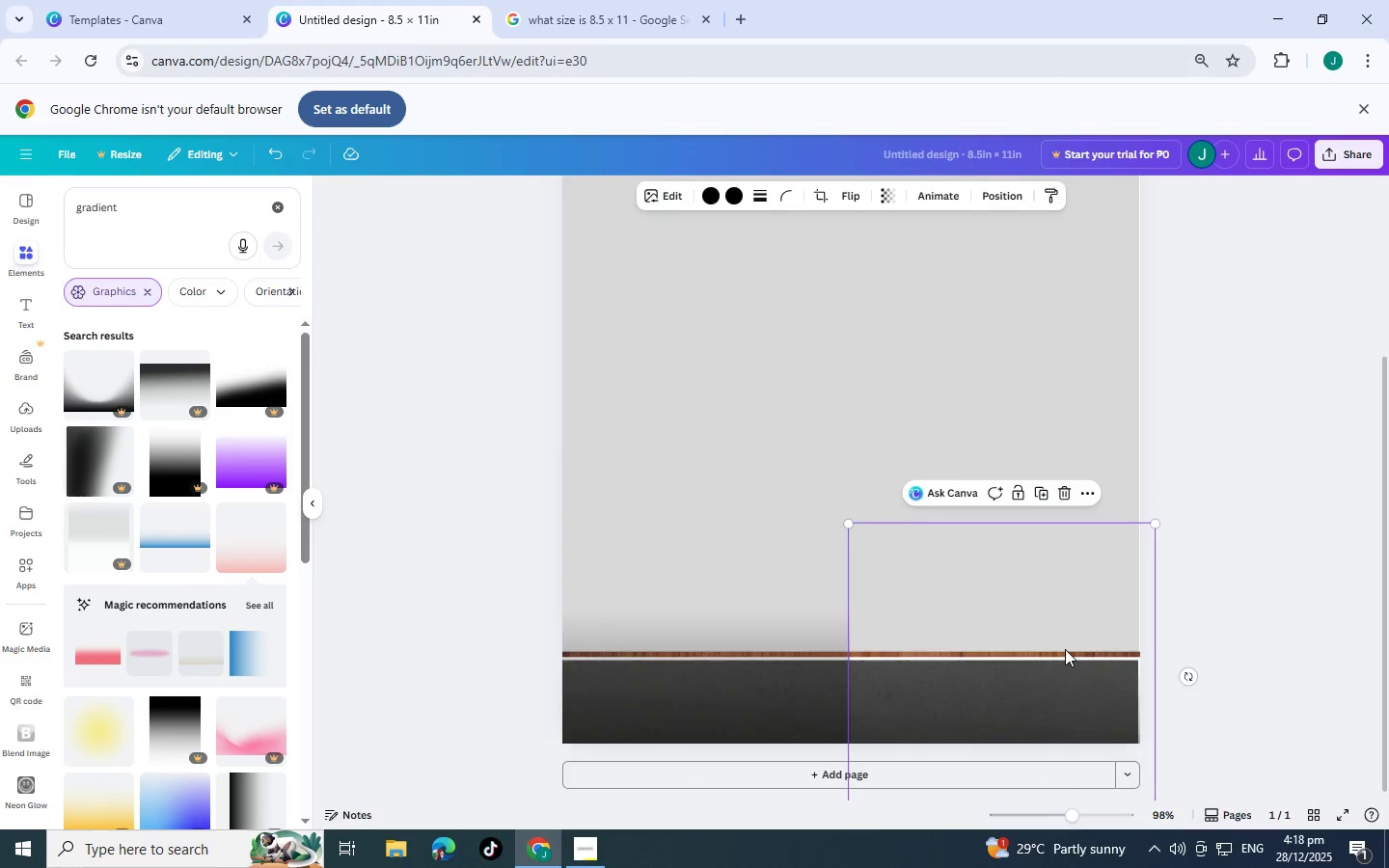 
hold_key(key=ControlLeft, duration=1.5)
 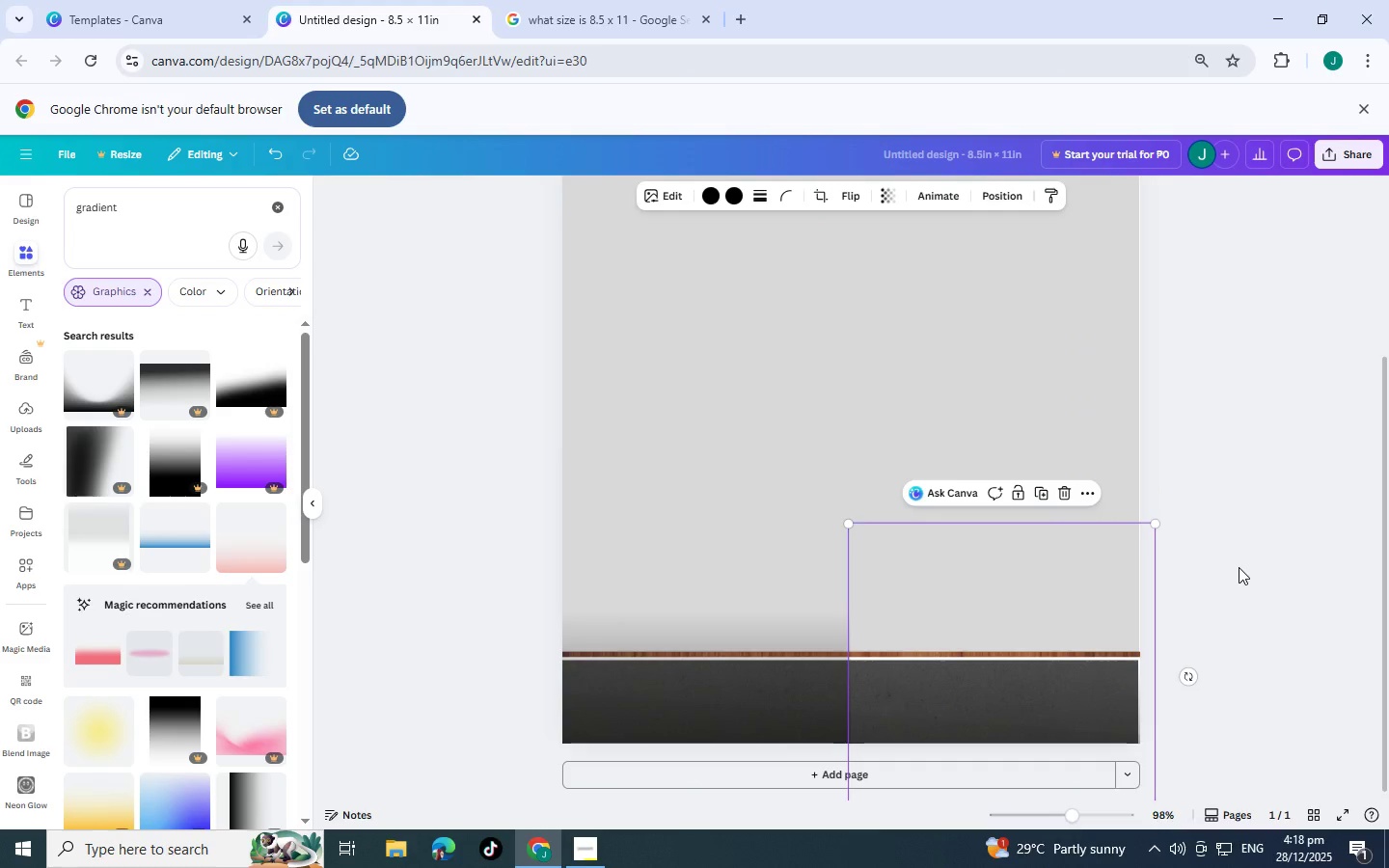 
key(Control+ControlLeft)
 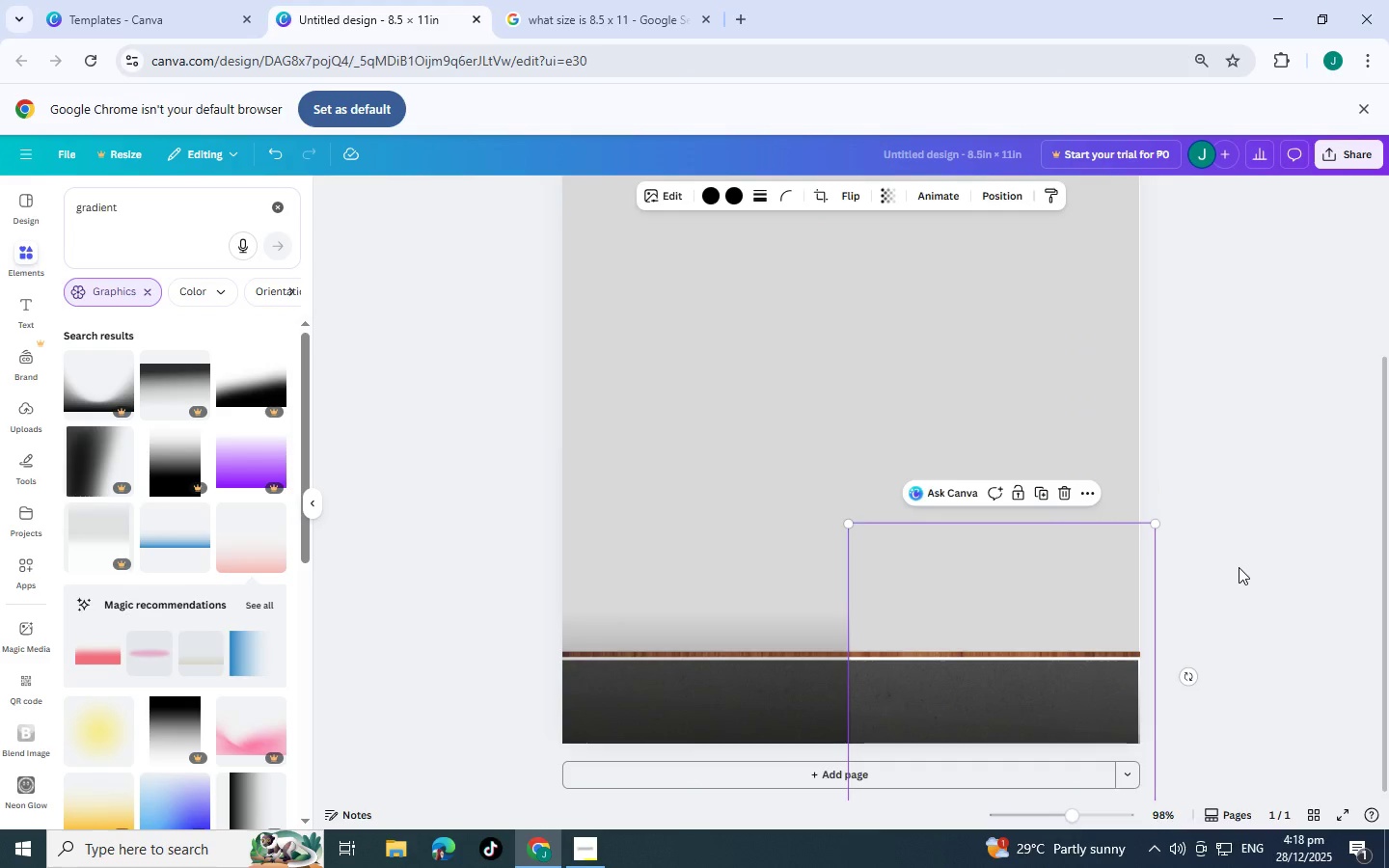 
hold_key(key=ControlLeft, duration=11.66)
double_click([1239, 567])
 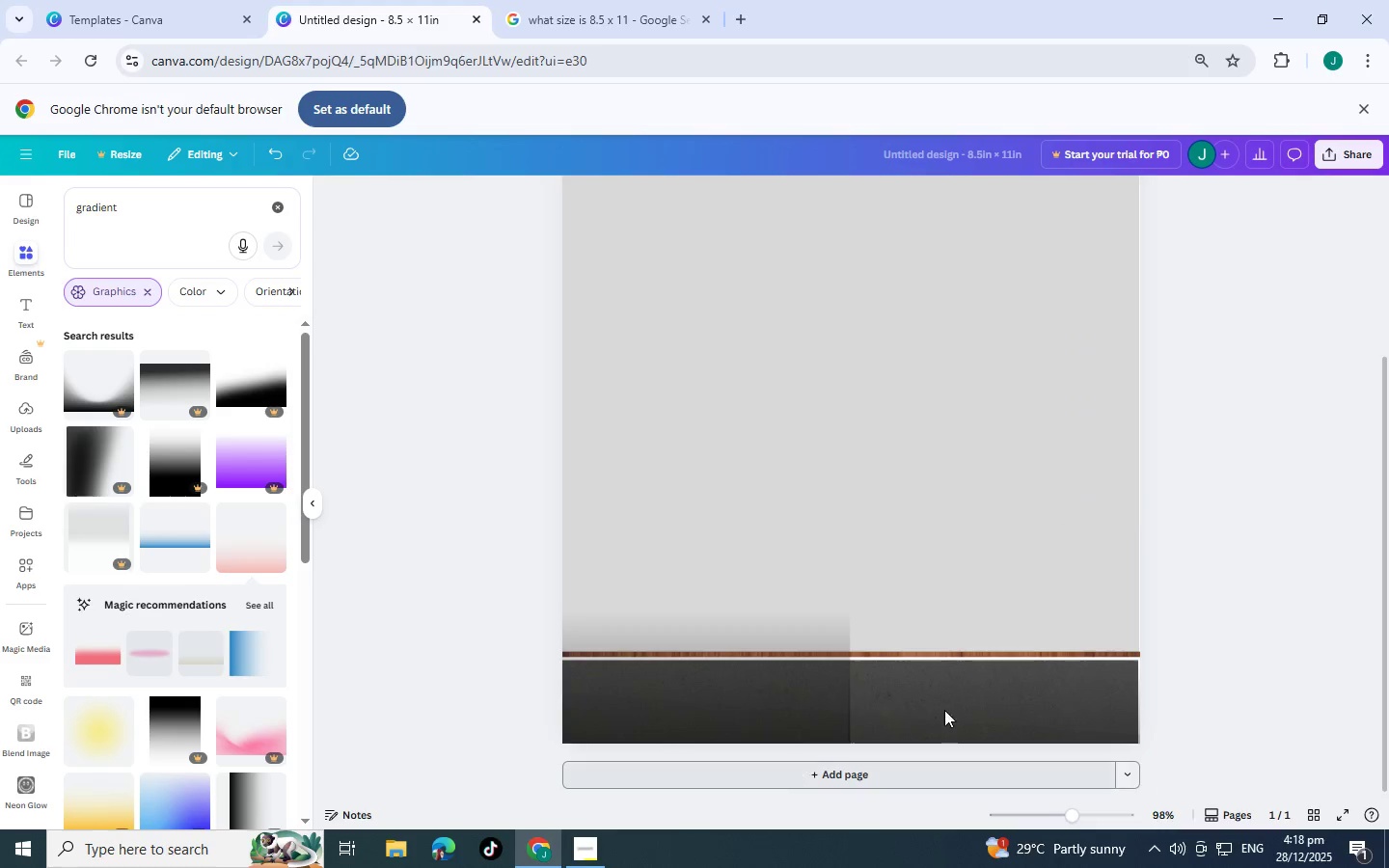 
left_click([964, 704])
 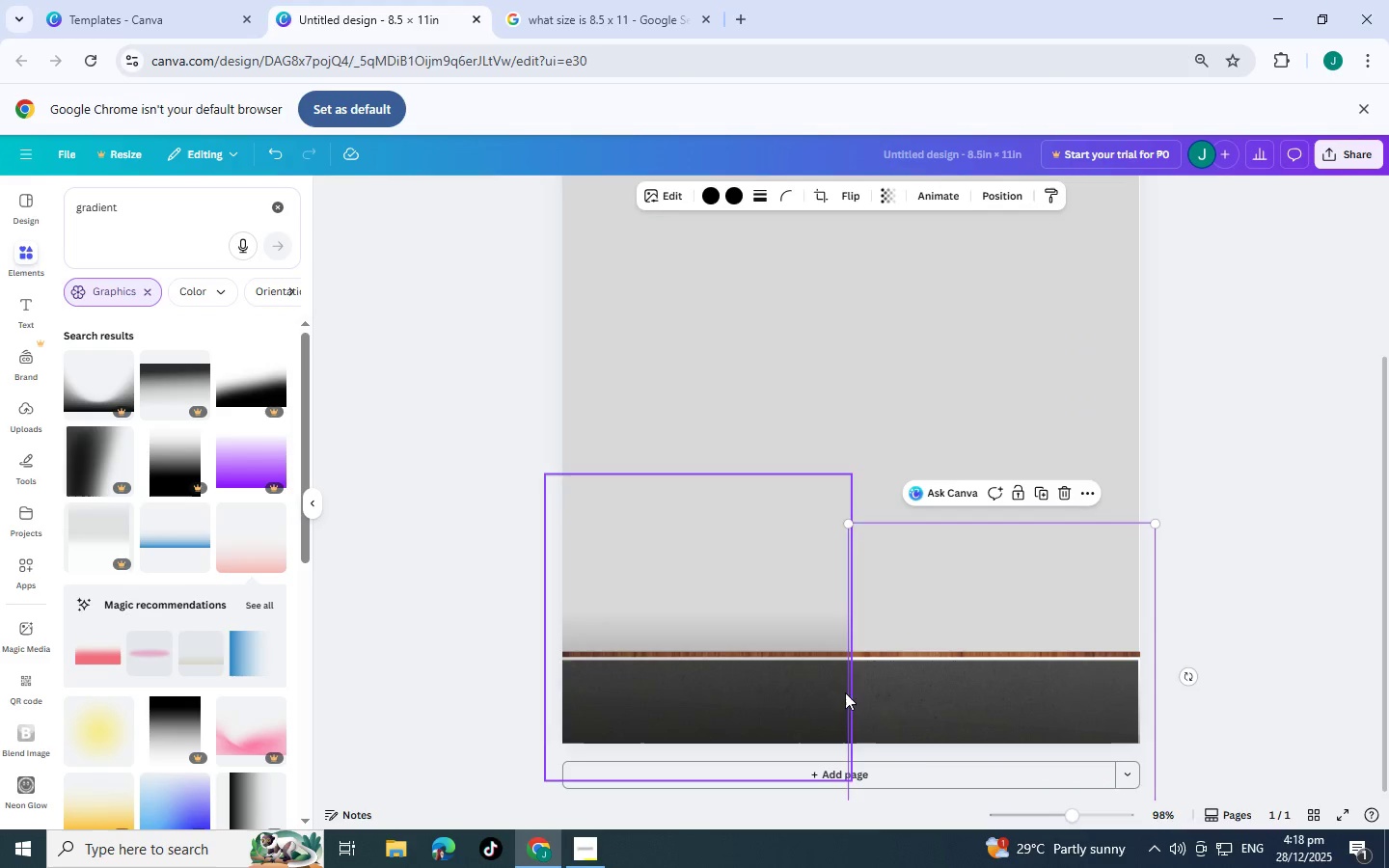 
left_click_drag(start_coordinate=[954, 695], to_coordinate=[958, 611])
 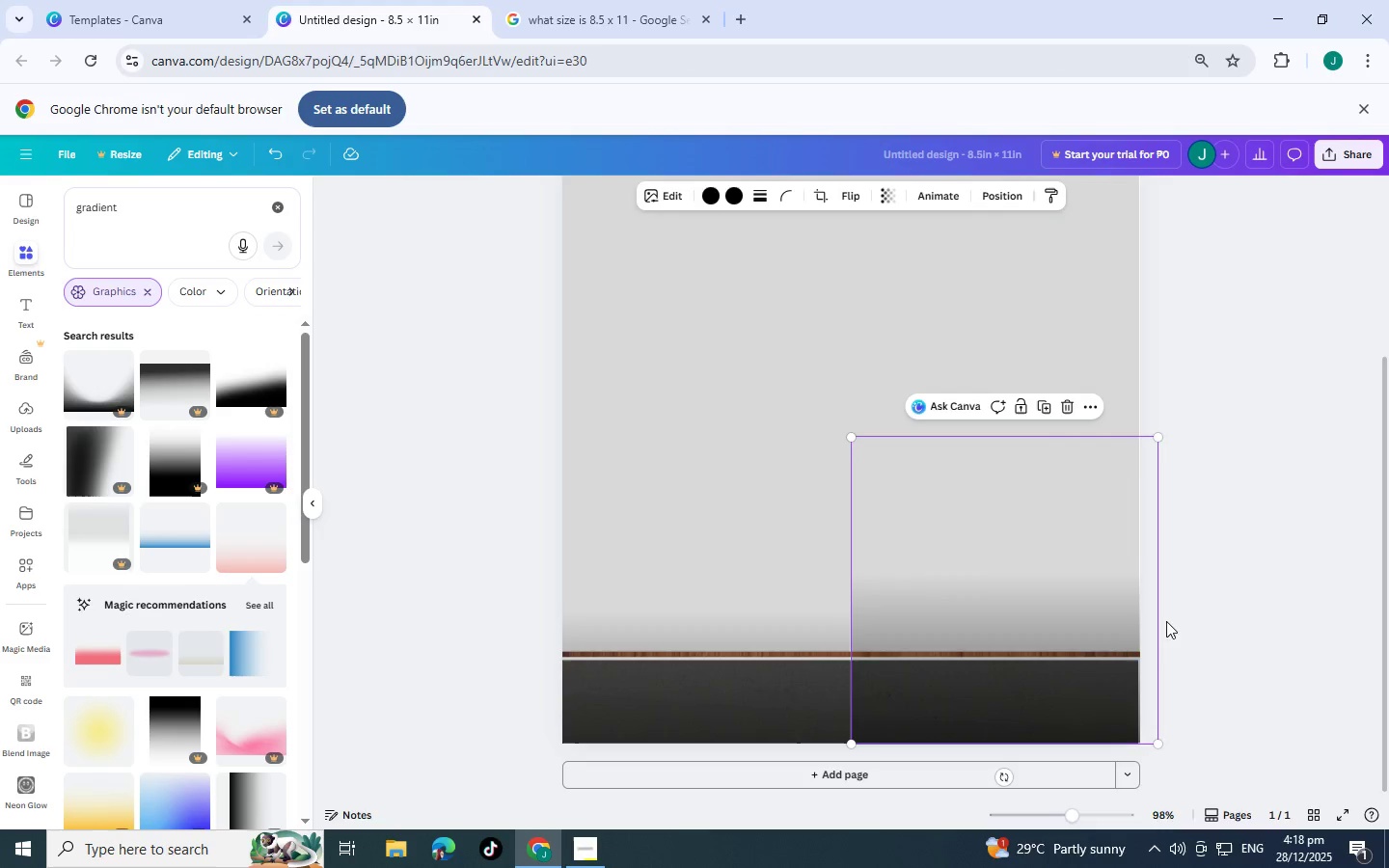 
left_click([1214, 611])
 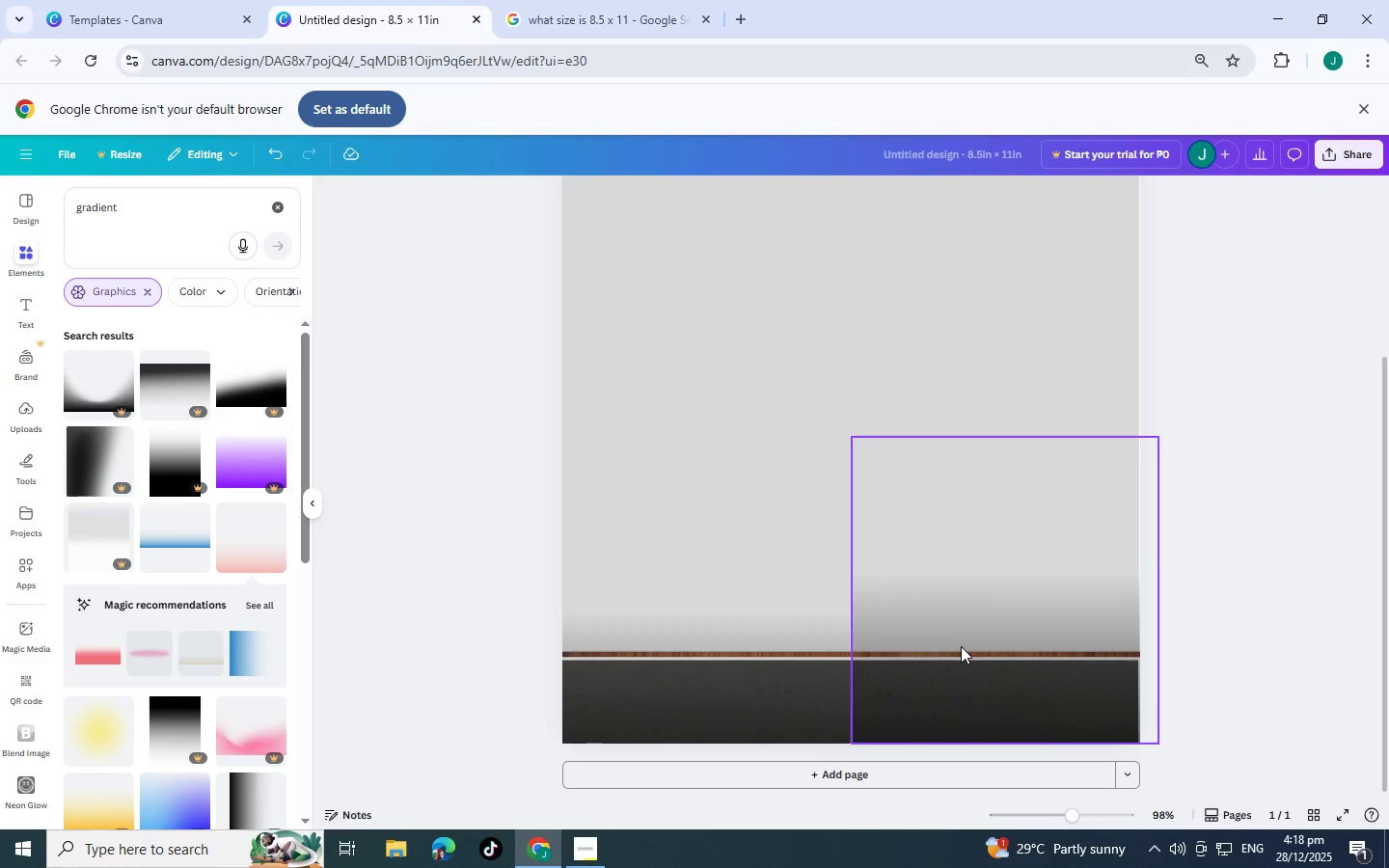 
left_click_drag(start_coordinate=[921, 656], to_coordinate=[916, 656])
 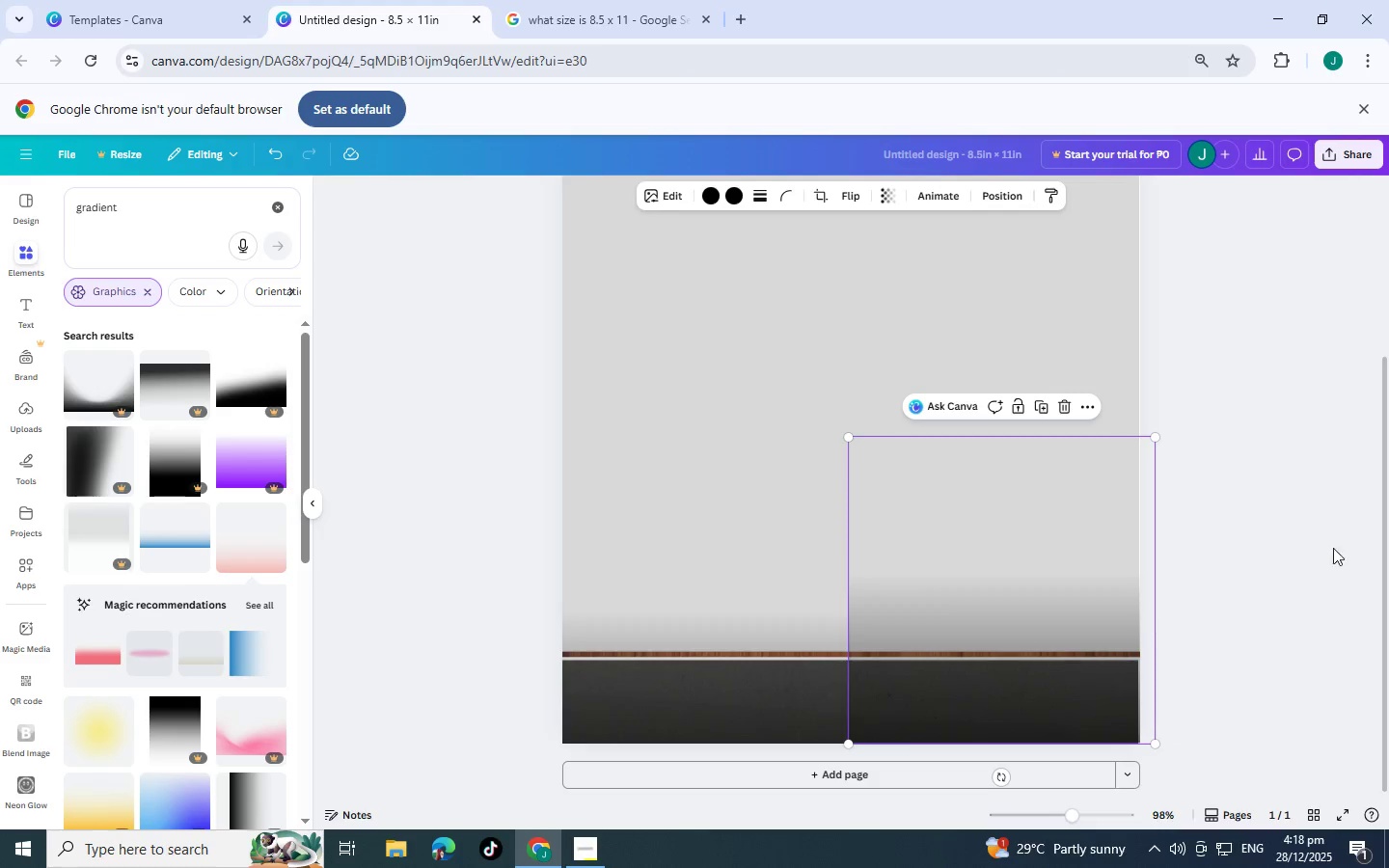 
left_click([1355, 543])
 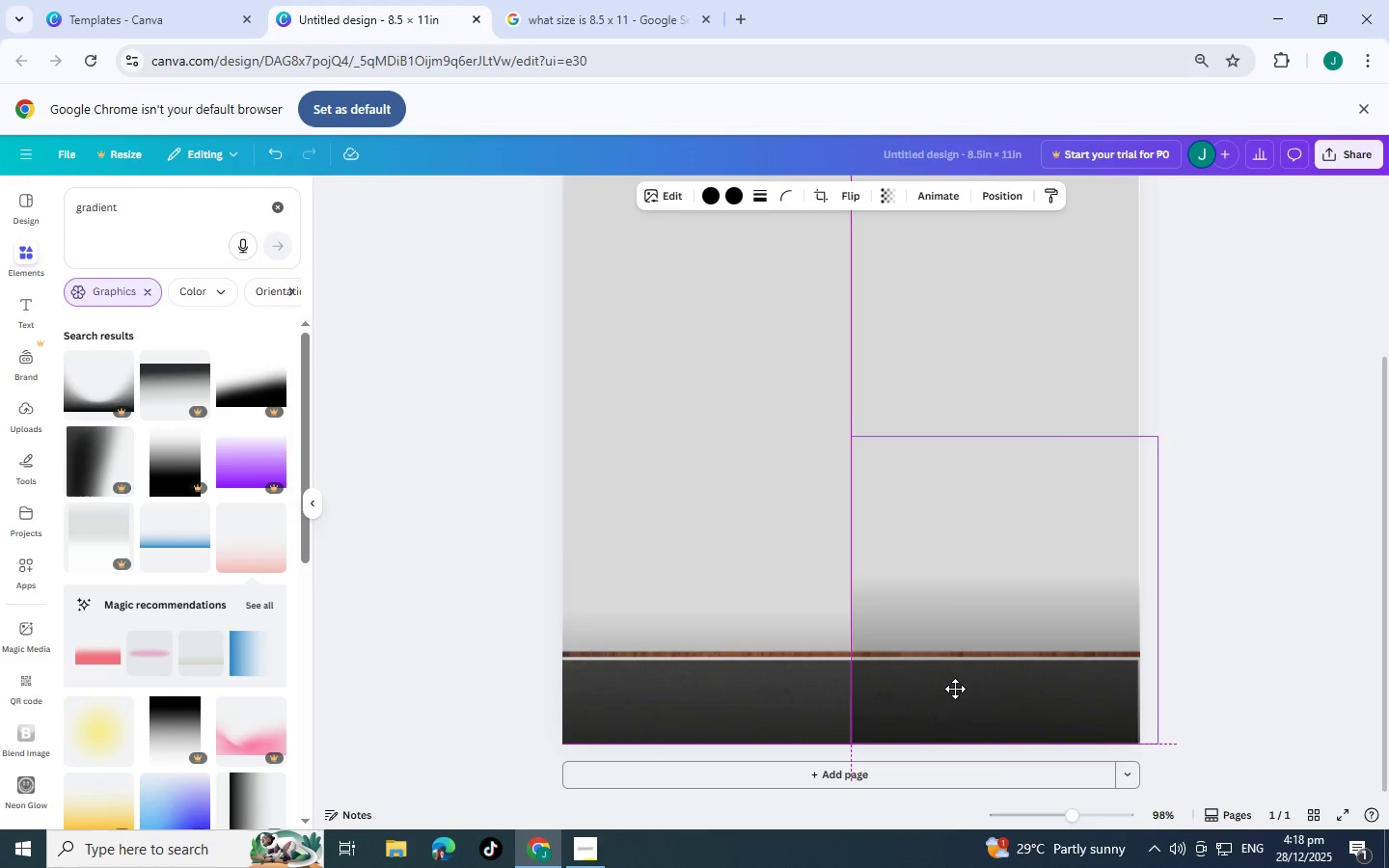 
left_click([1290, 601])
 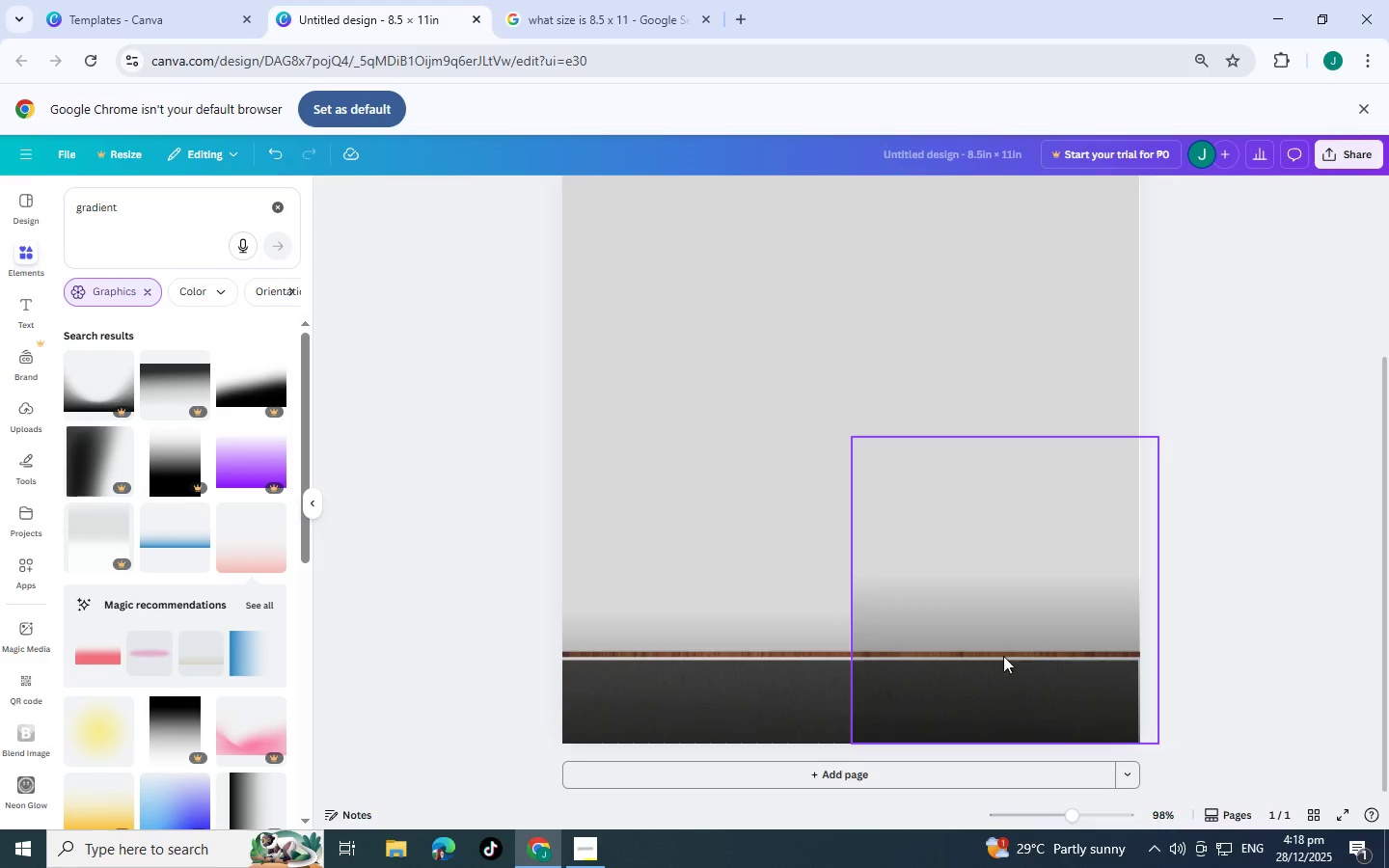 
hold_key(key=ShiftLeft, duration=0.61)
 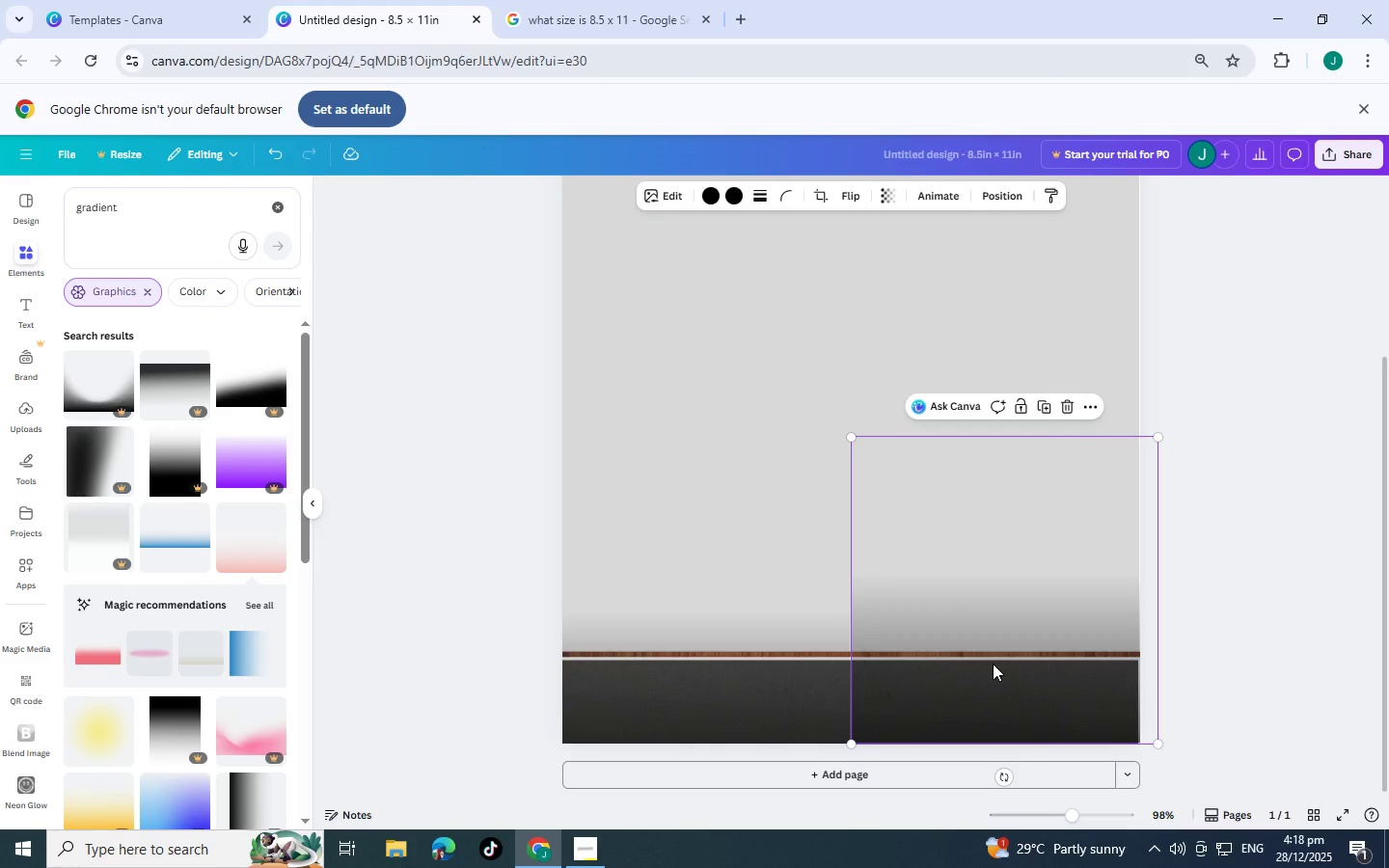 
hold_key(key=ControlLeft, duration=1.5)
 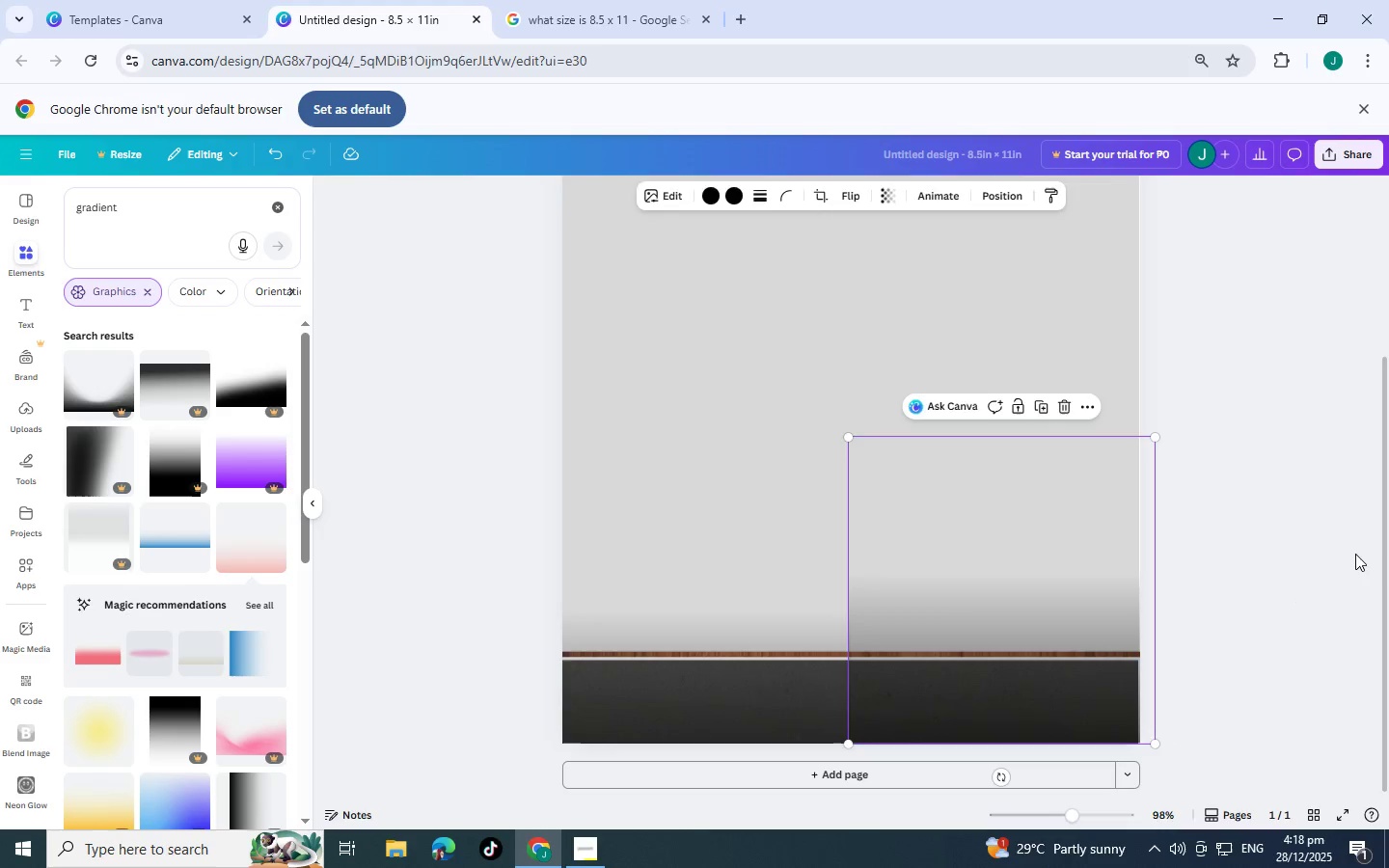 
hold_key(key=ControlLeft, duration=0.34)
 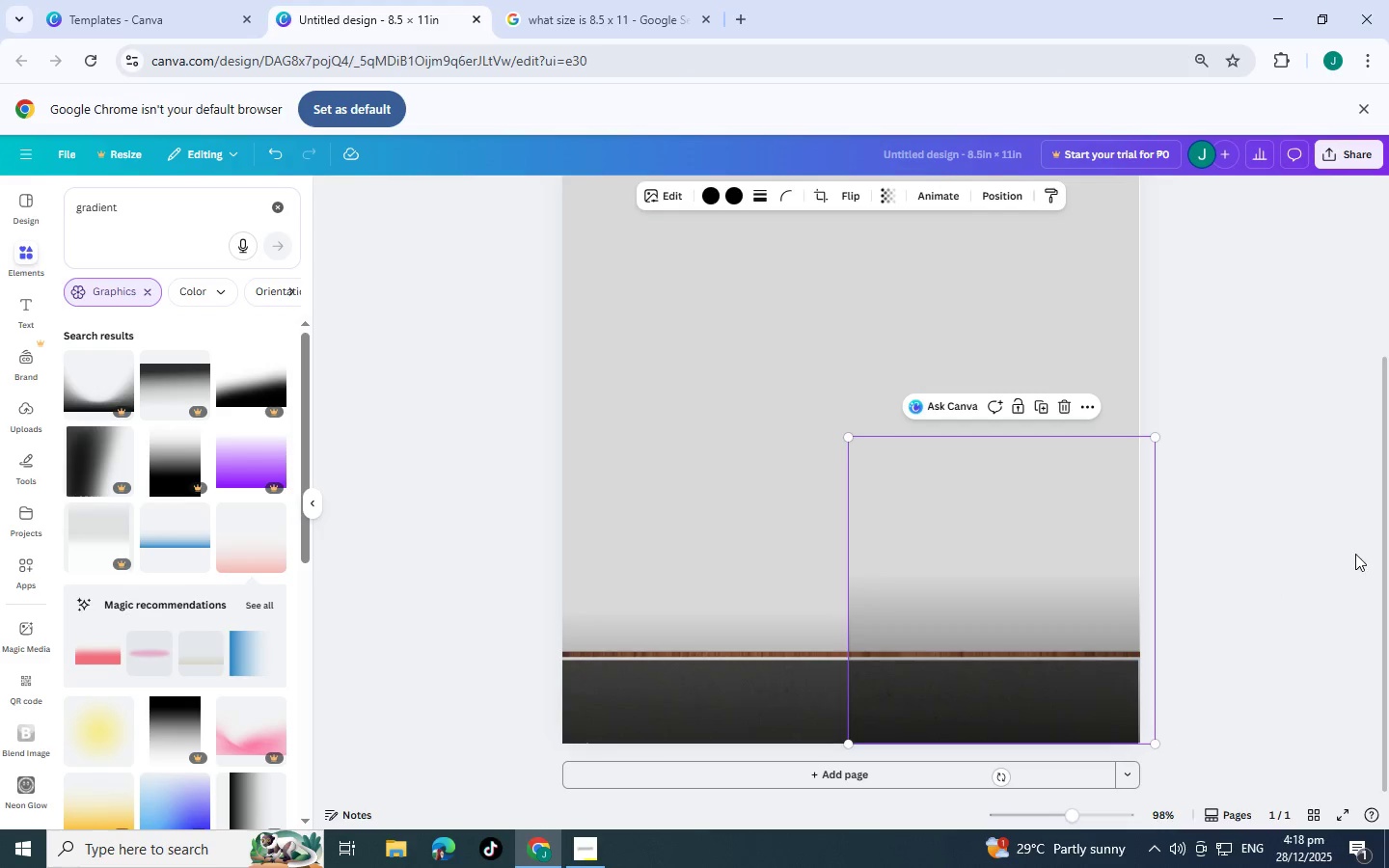 
left_click([1355, 554])
 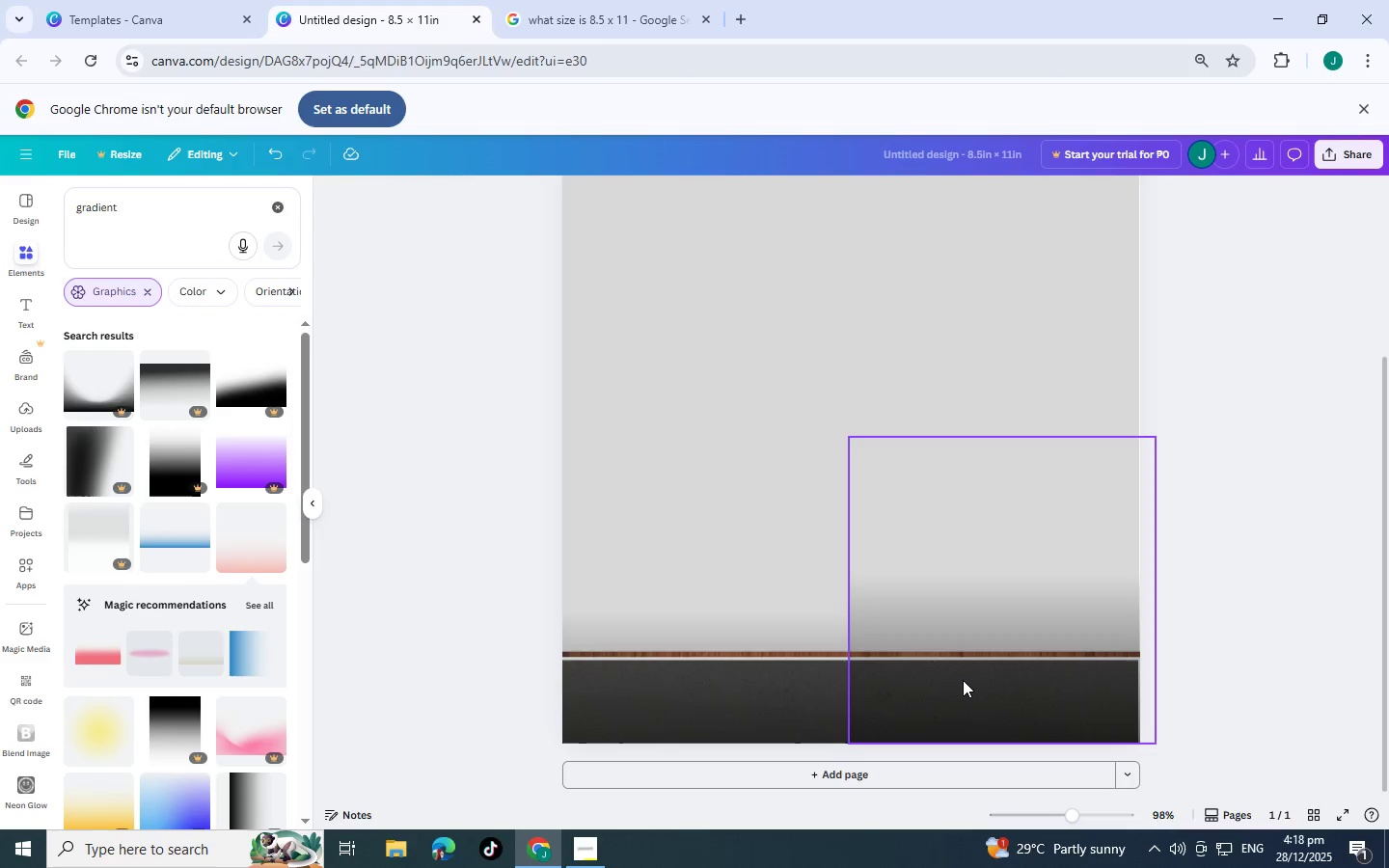 
hold_key(key=ControlLeft, duration=1.51)
 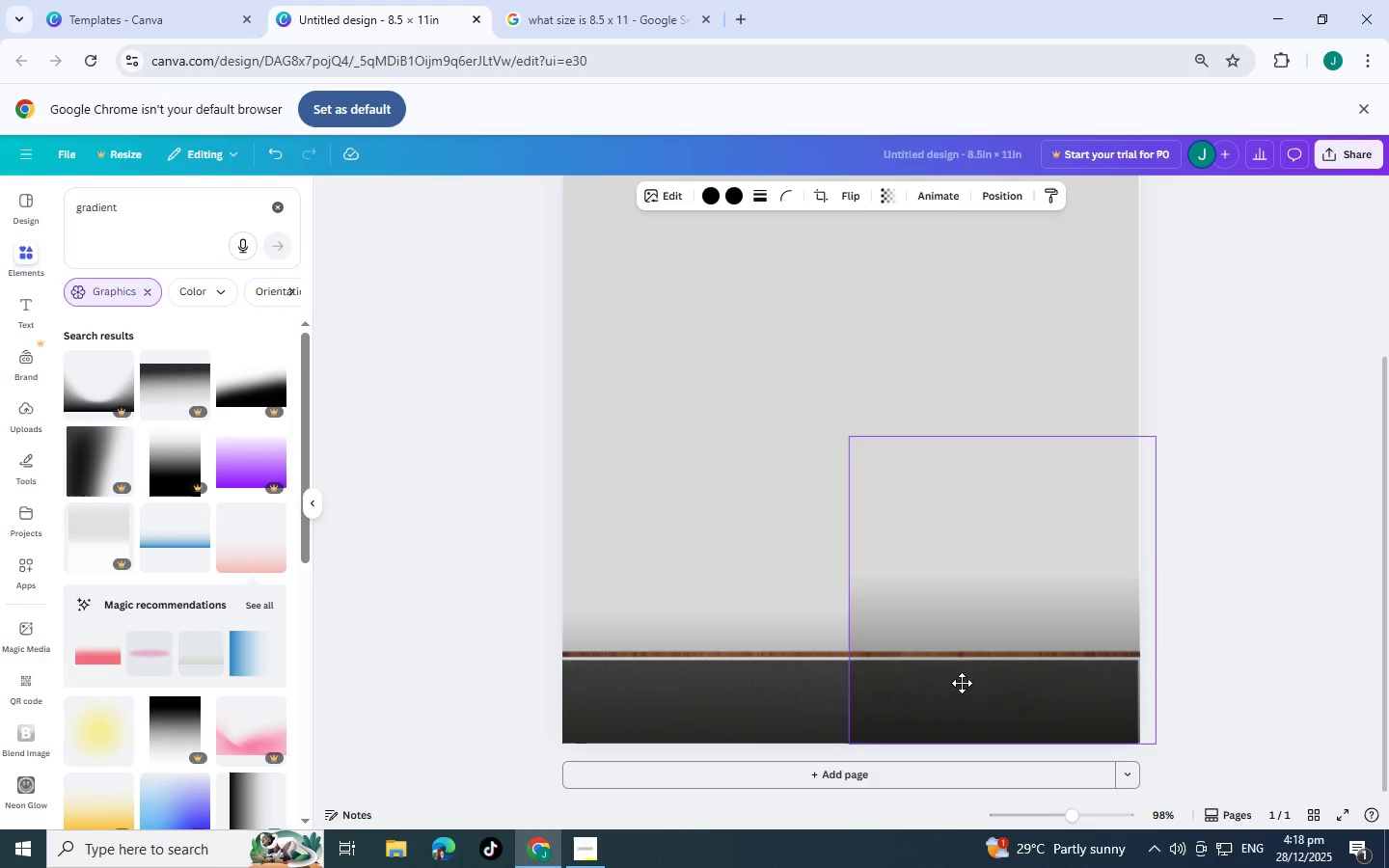 
hold_key(key=ControlLeft, duration=1.53)
left_click_drag(start_coordinate=[960, 683], to_coordinate=[1042, 510])
 